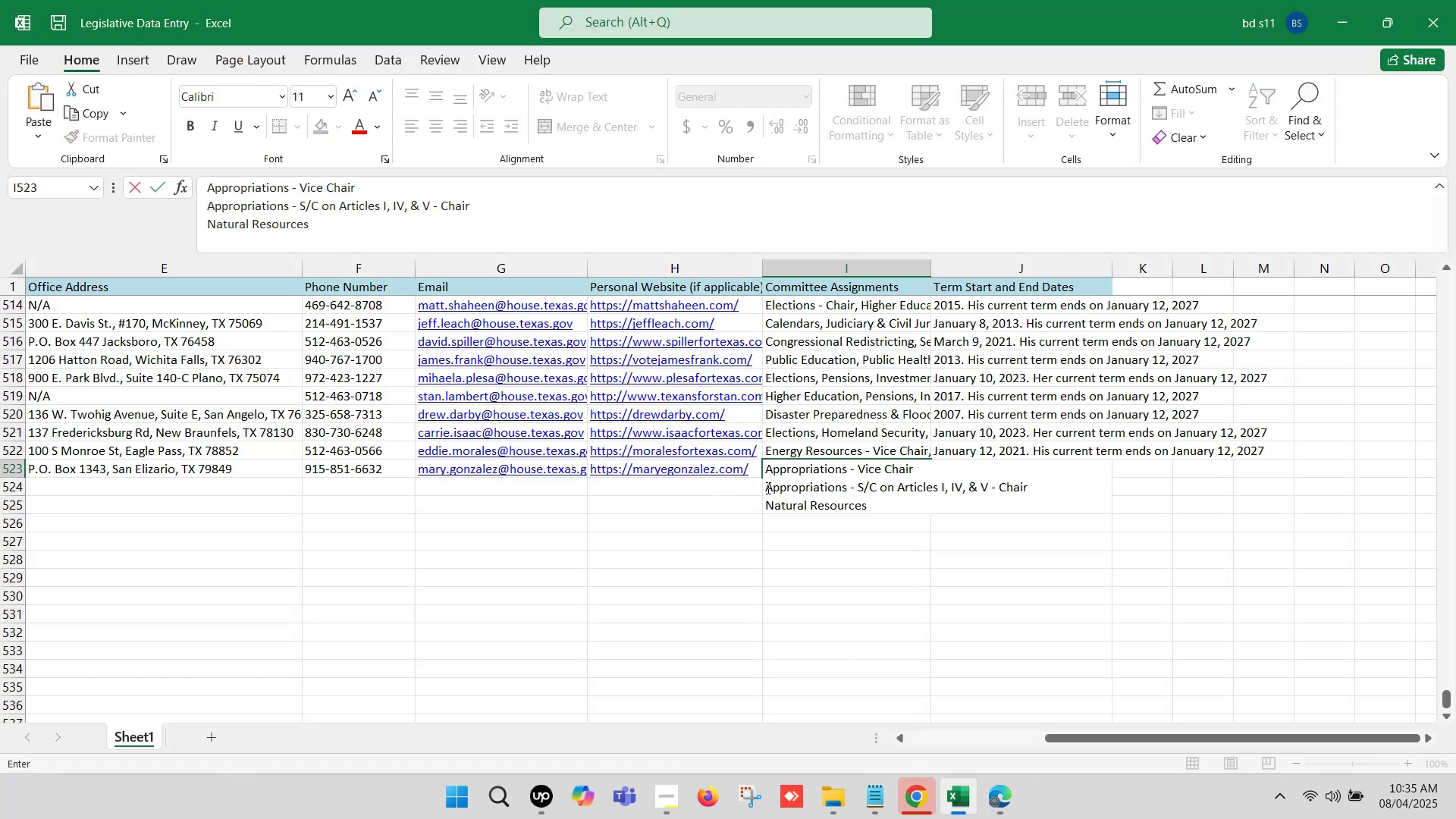 
left_click([764, 488])
 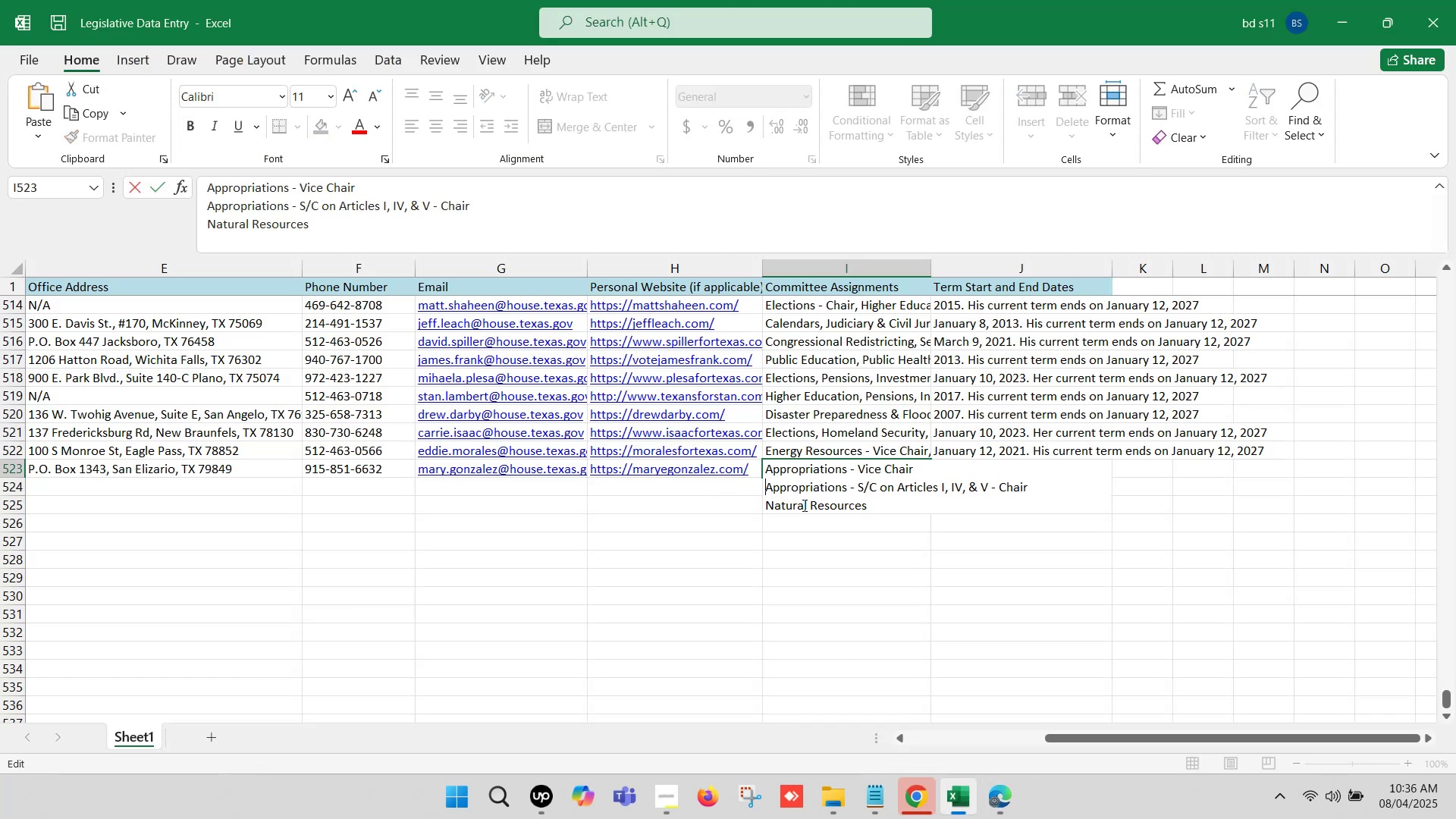 
key(Backspace)
 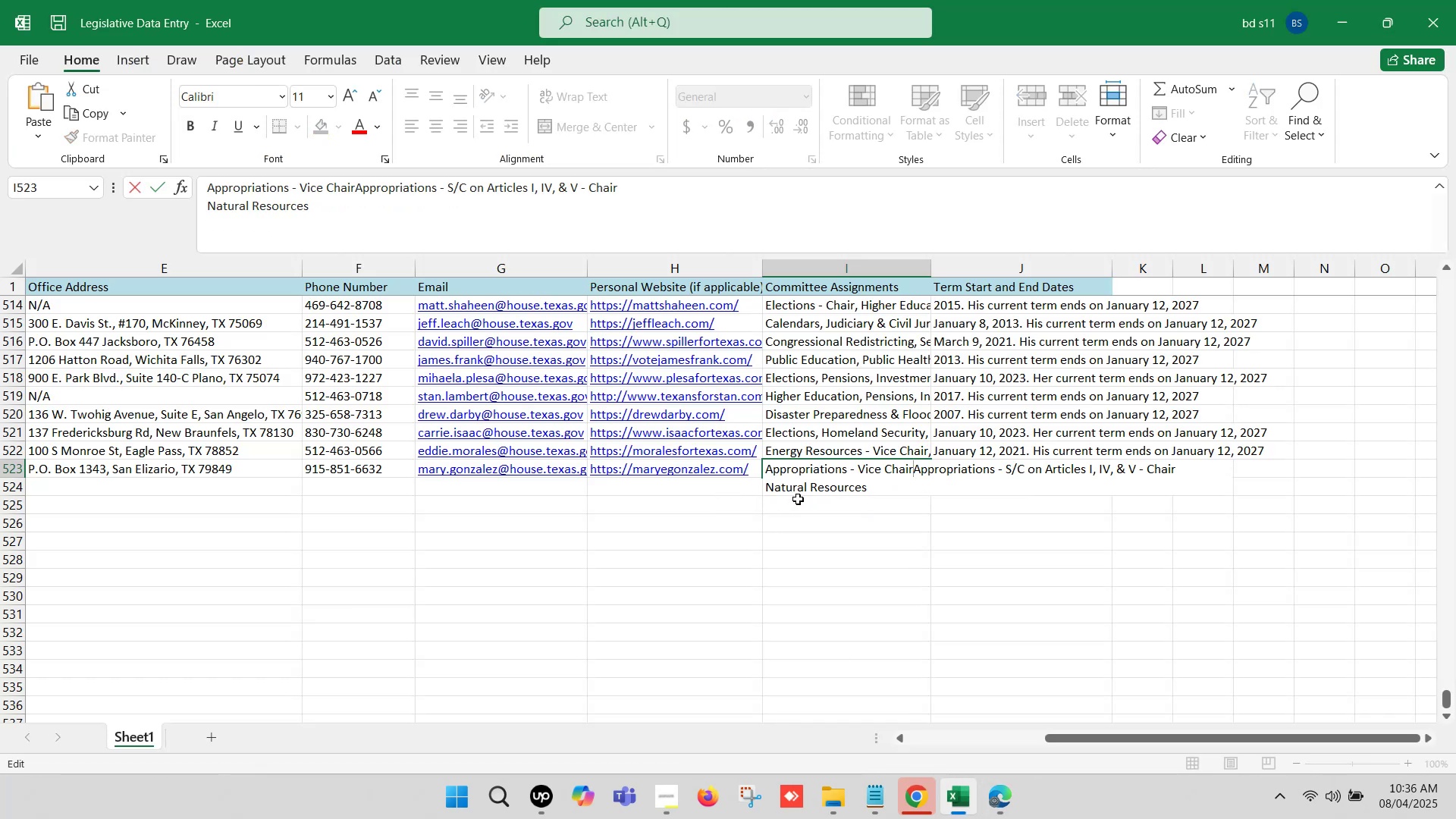 
key(Comma)
 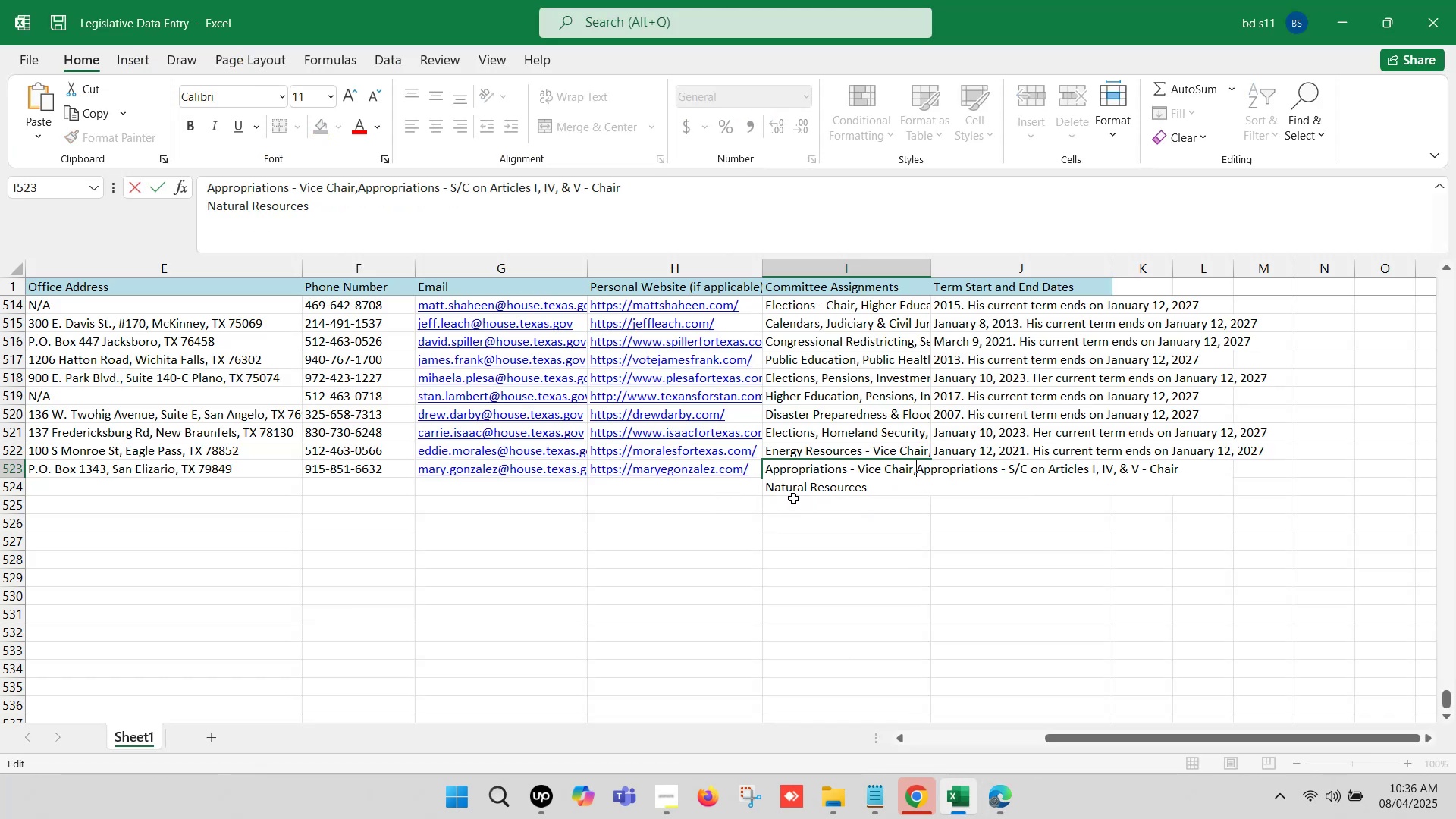 
key(Space)
 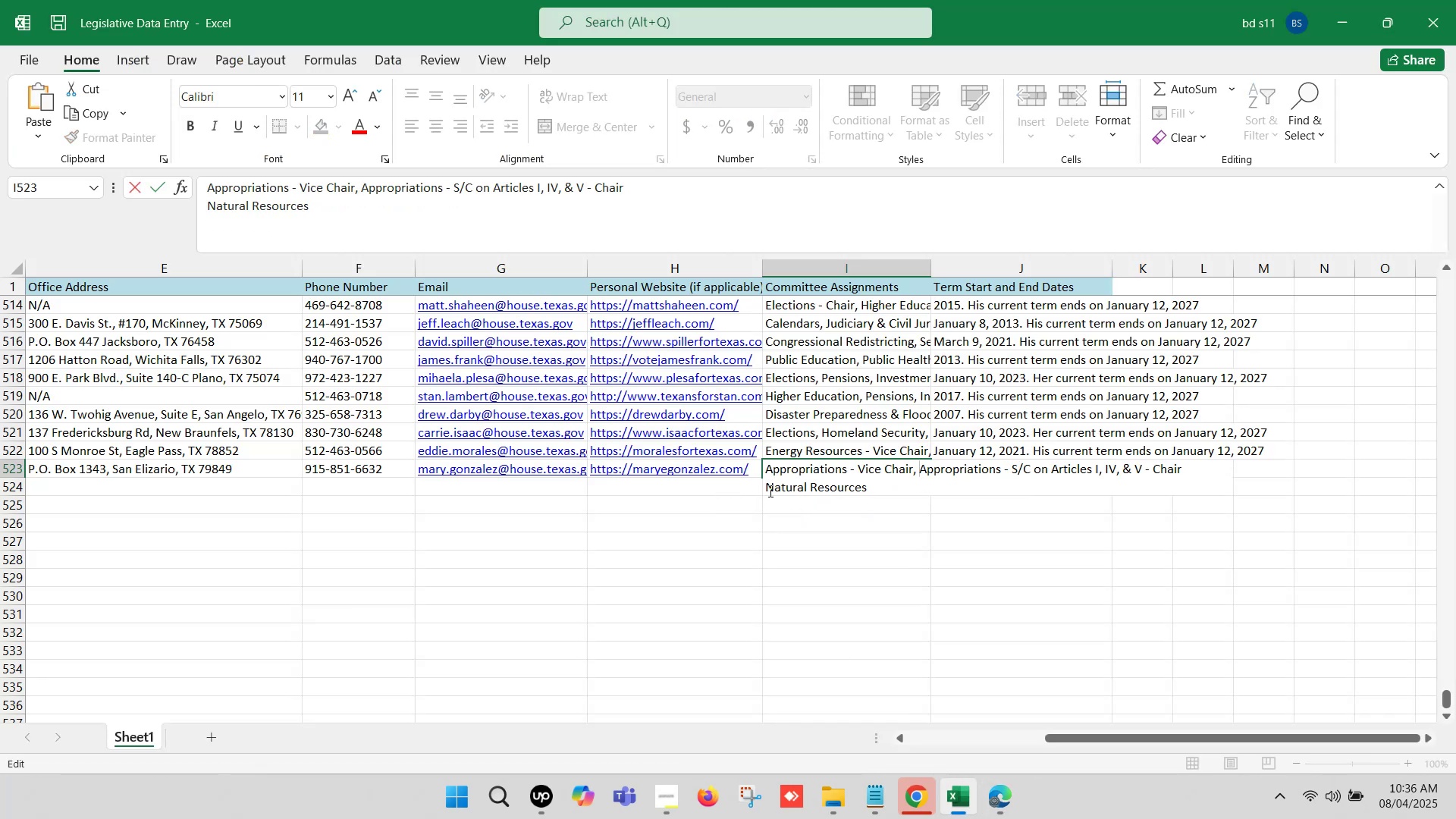 
left_click([765, 486])
 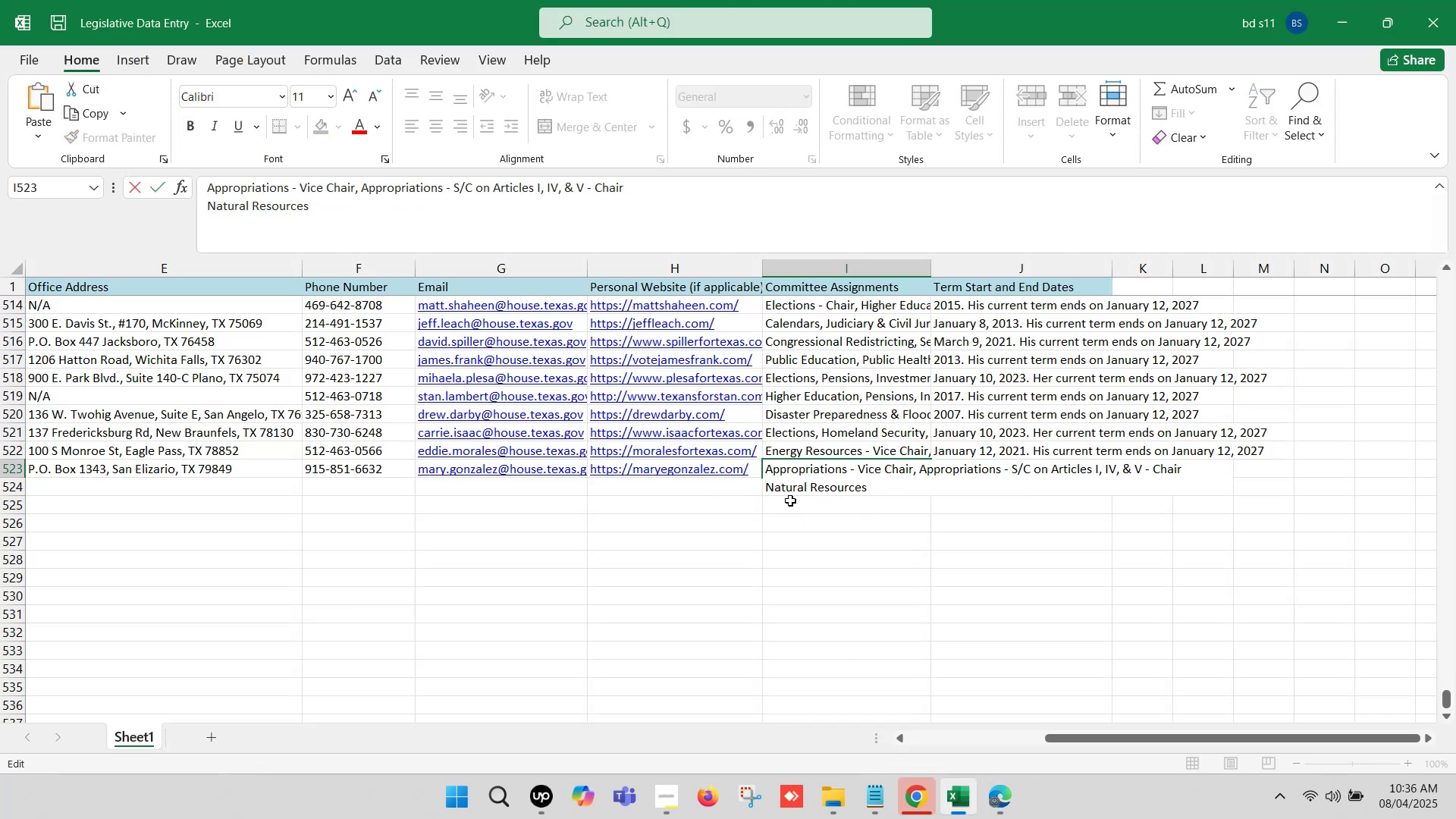 
key(Backspace)
 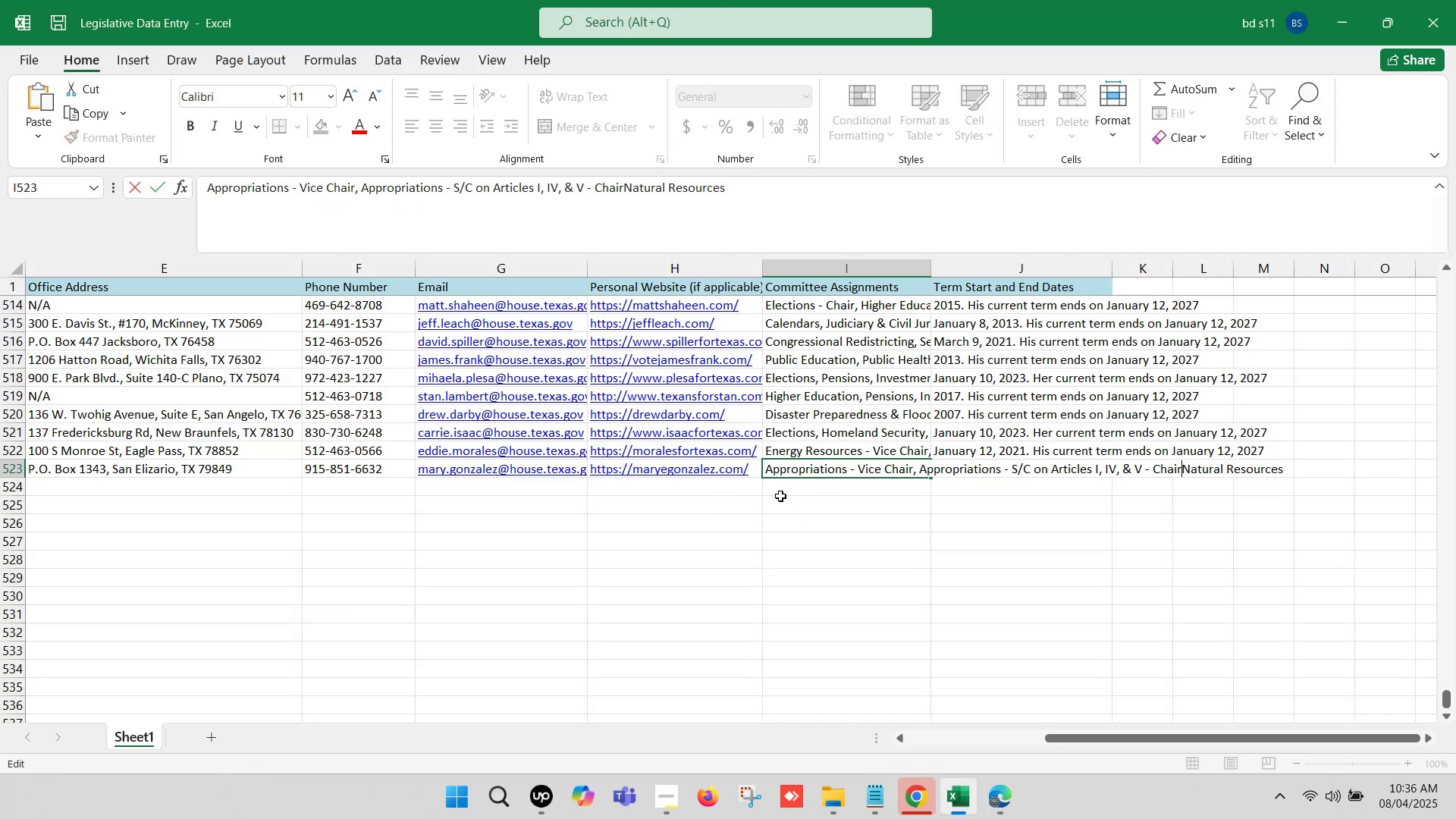 
key(Comma)
 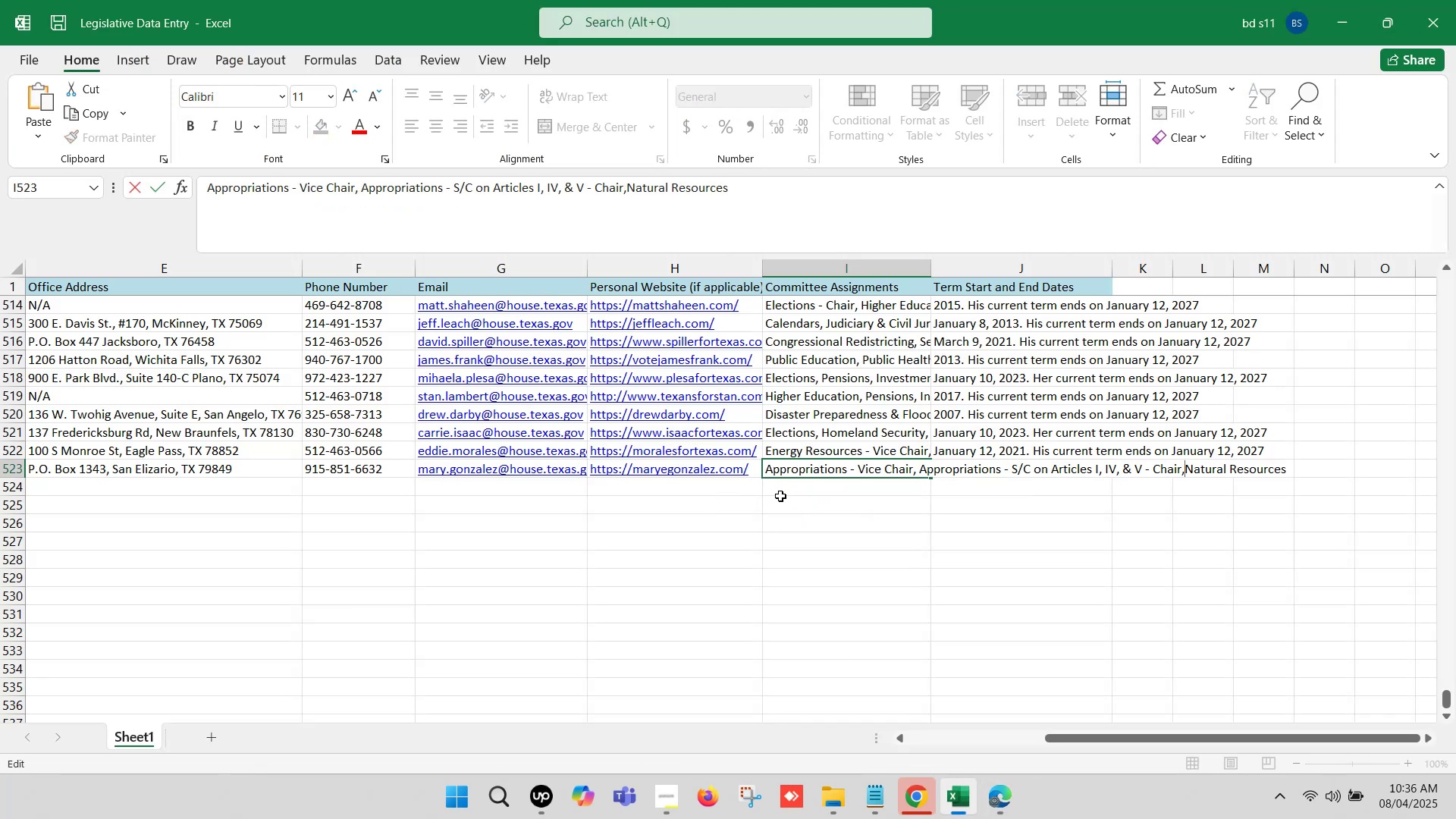 
key(Space)
 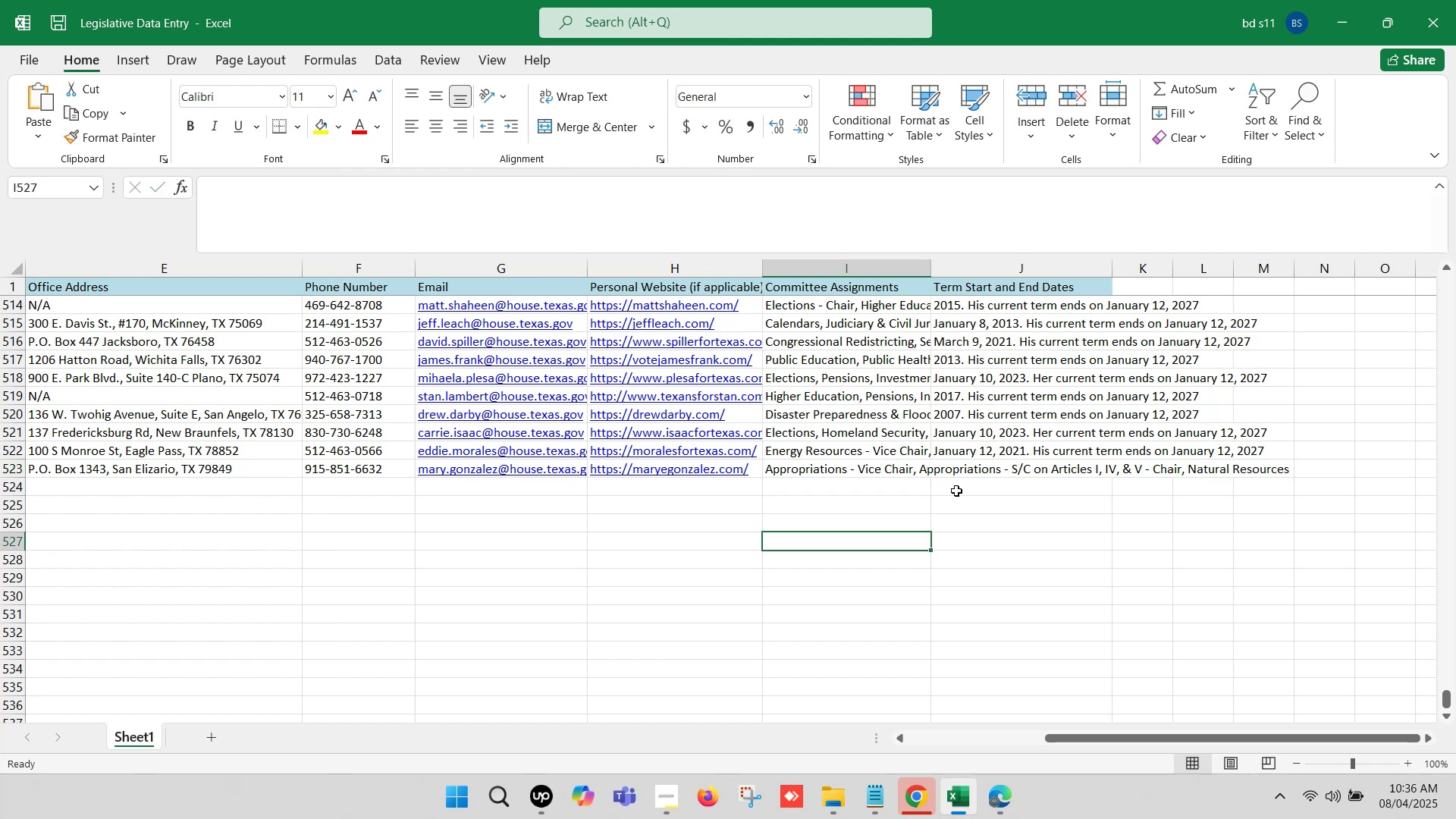 
left_click([967, 468])
 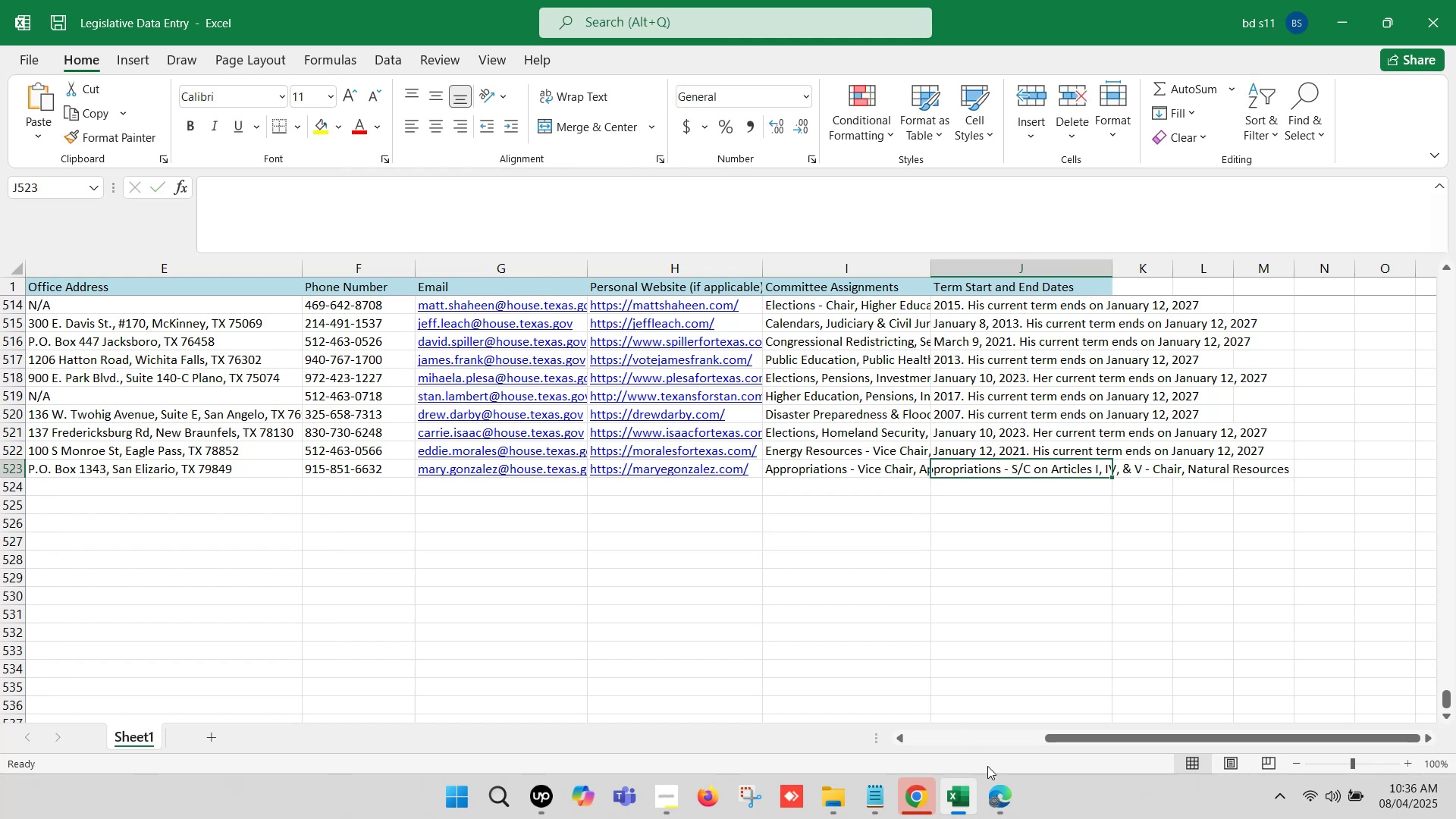 
left_click([1001, 795])
 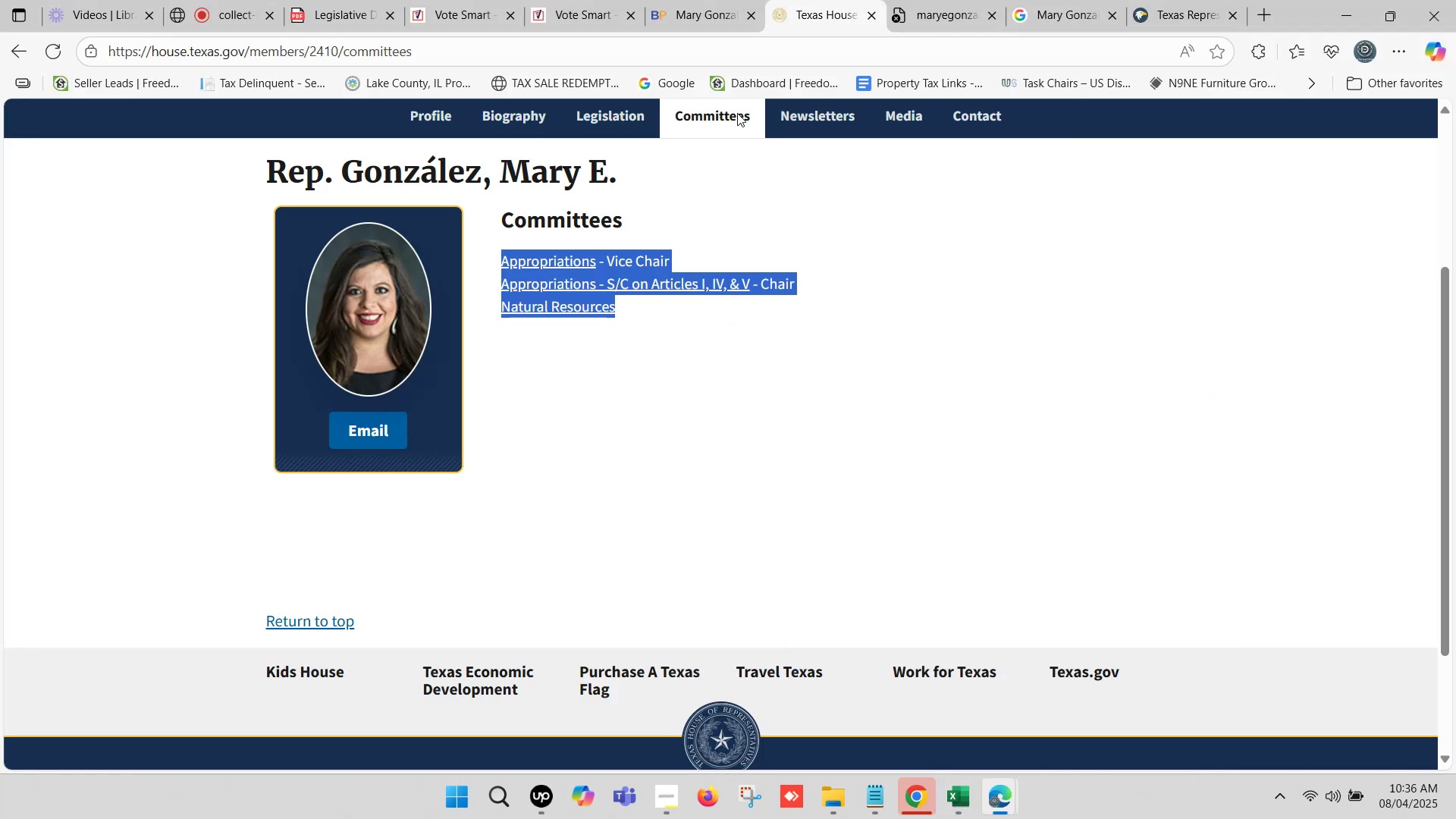 
left_click([700, 0])
 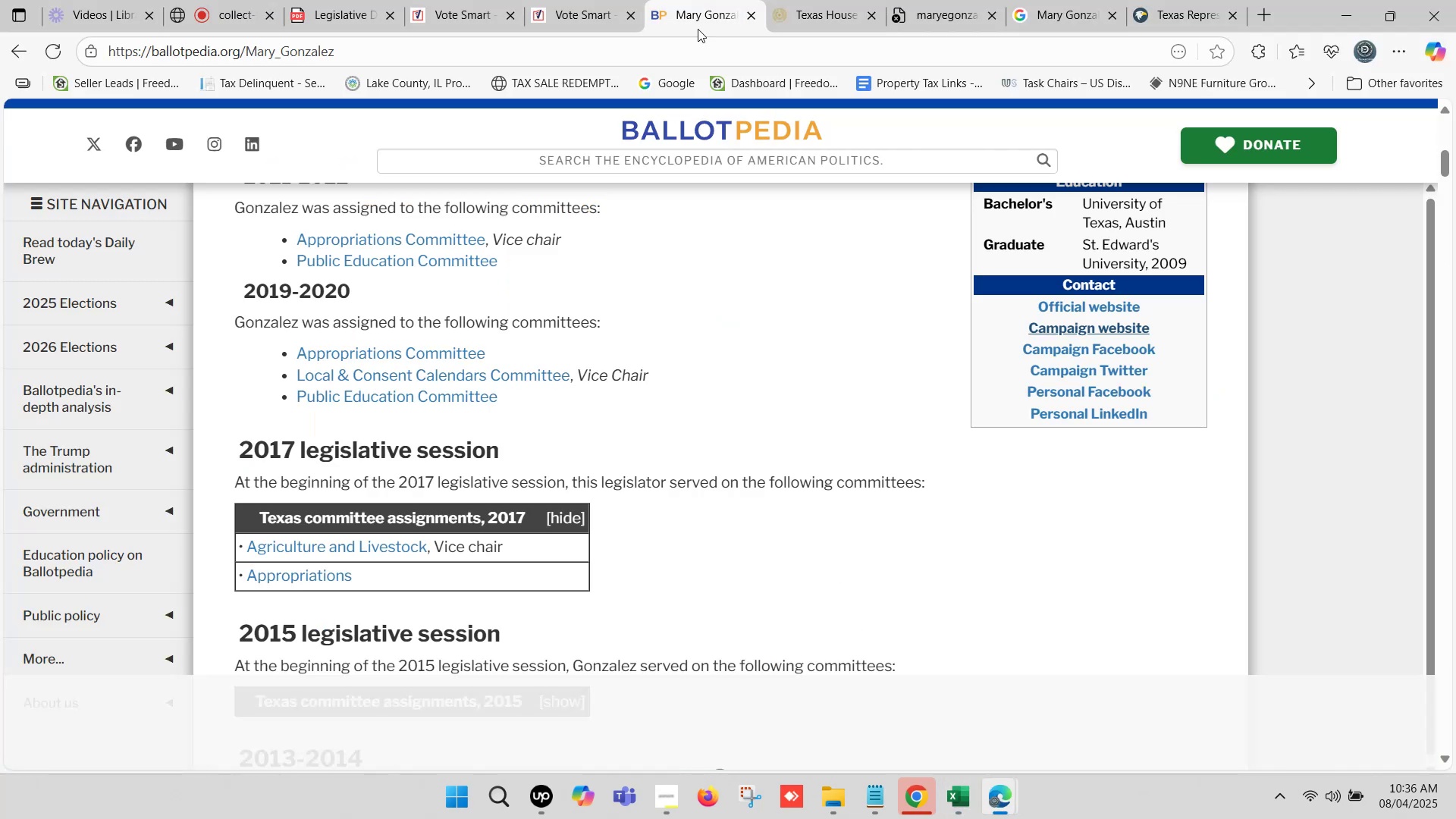 
scroll: coordinate [604, 391], scroll_direction: up, amount: 8.0
 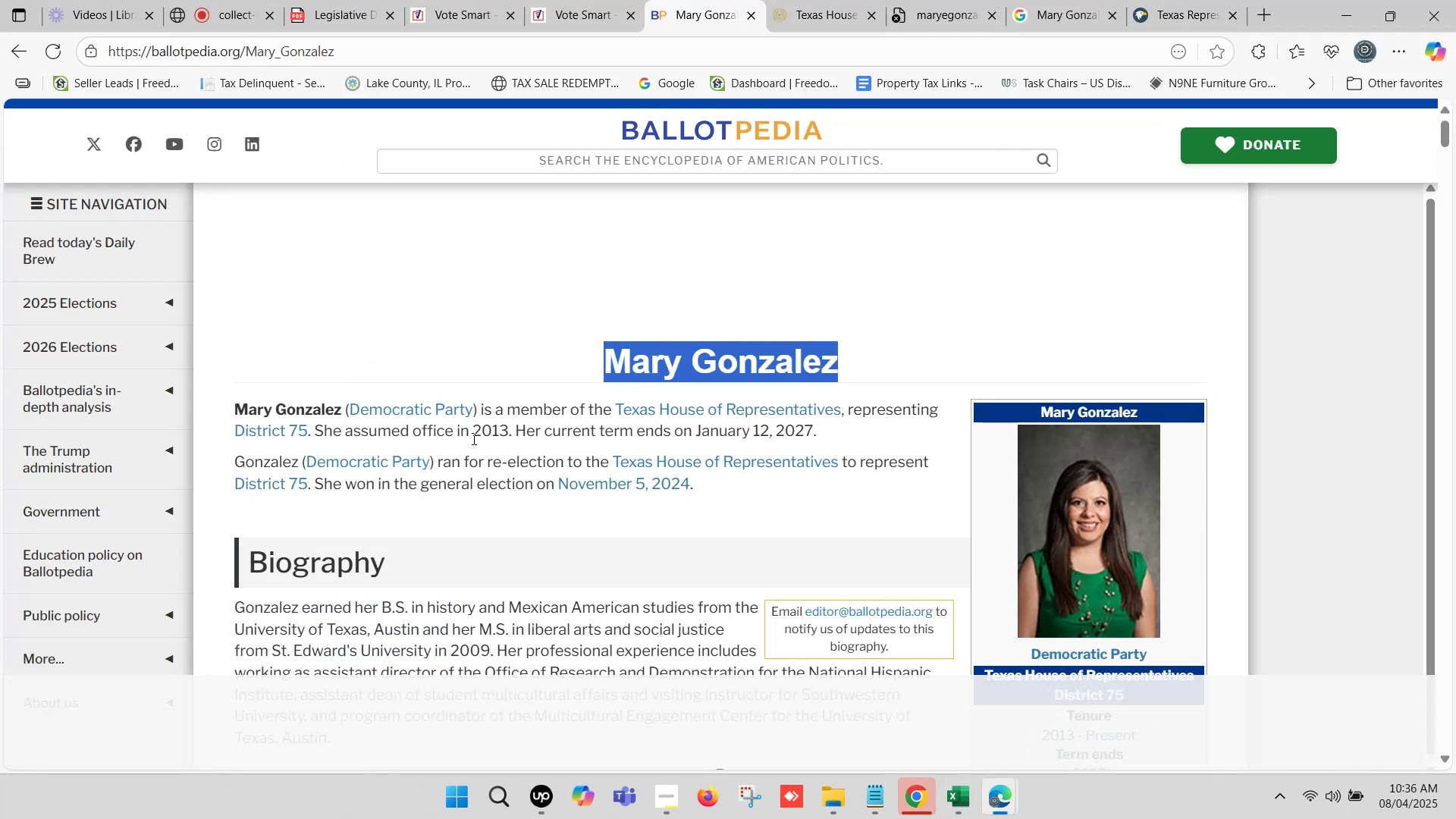 
left_click_drag(start_coordinate=[475, 429], to_coordinate=[811, 424])
 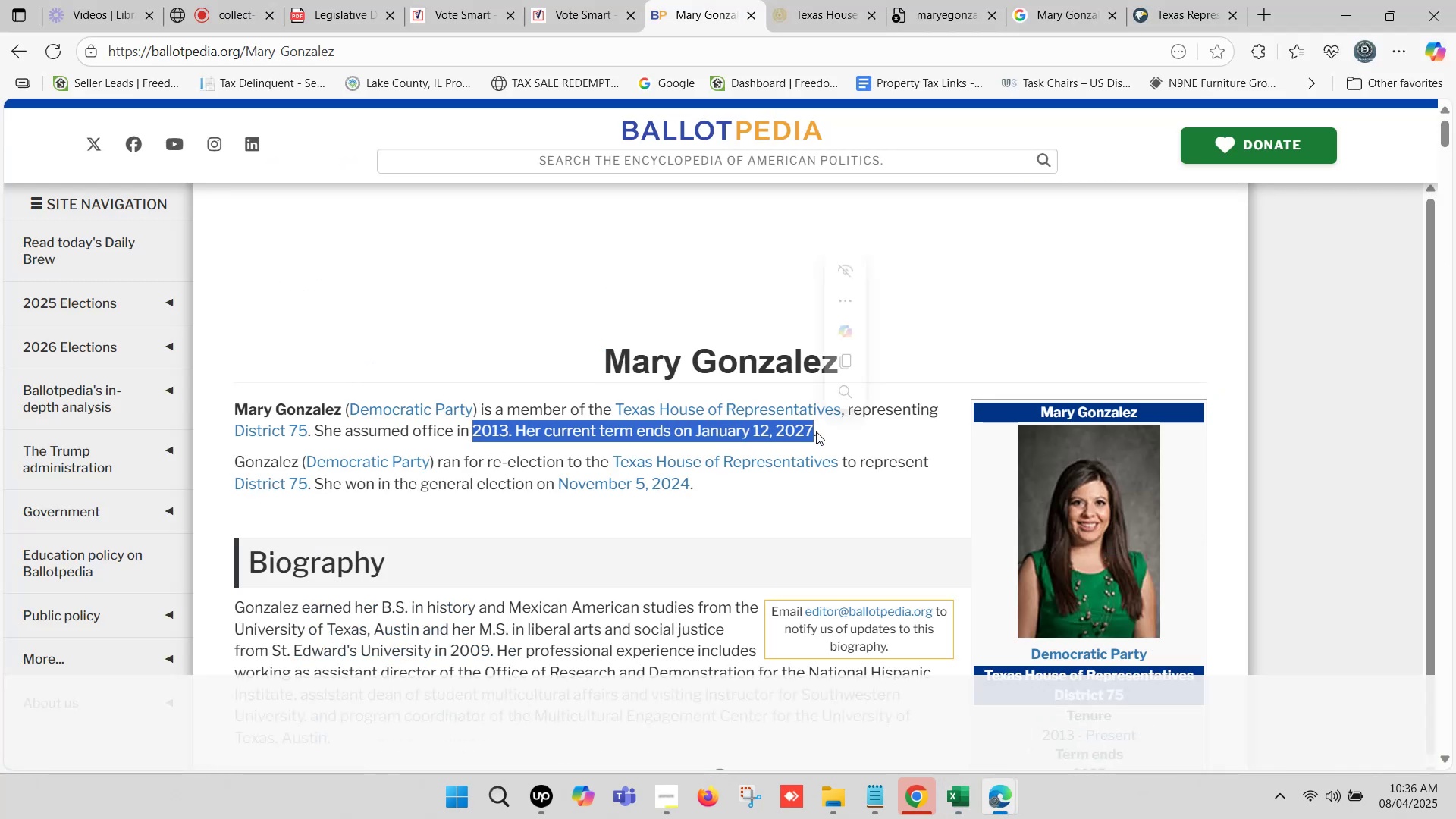 
key(Control+C)
 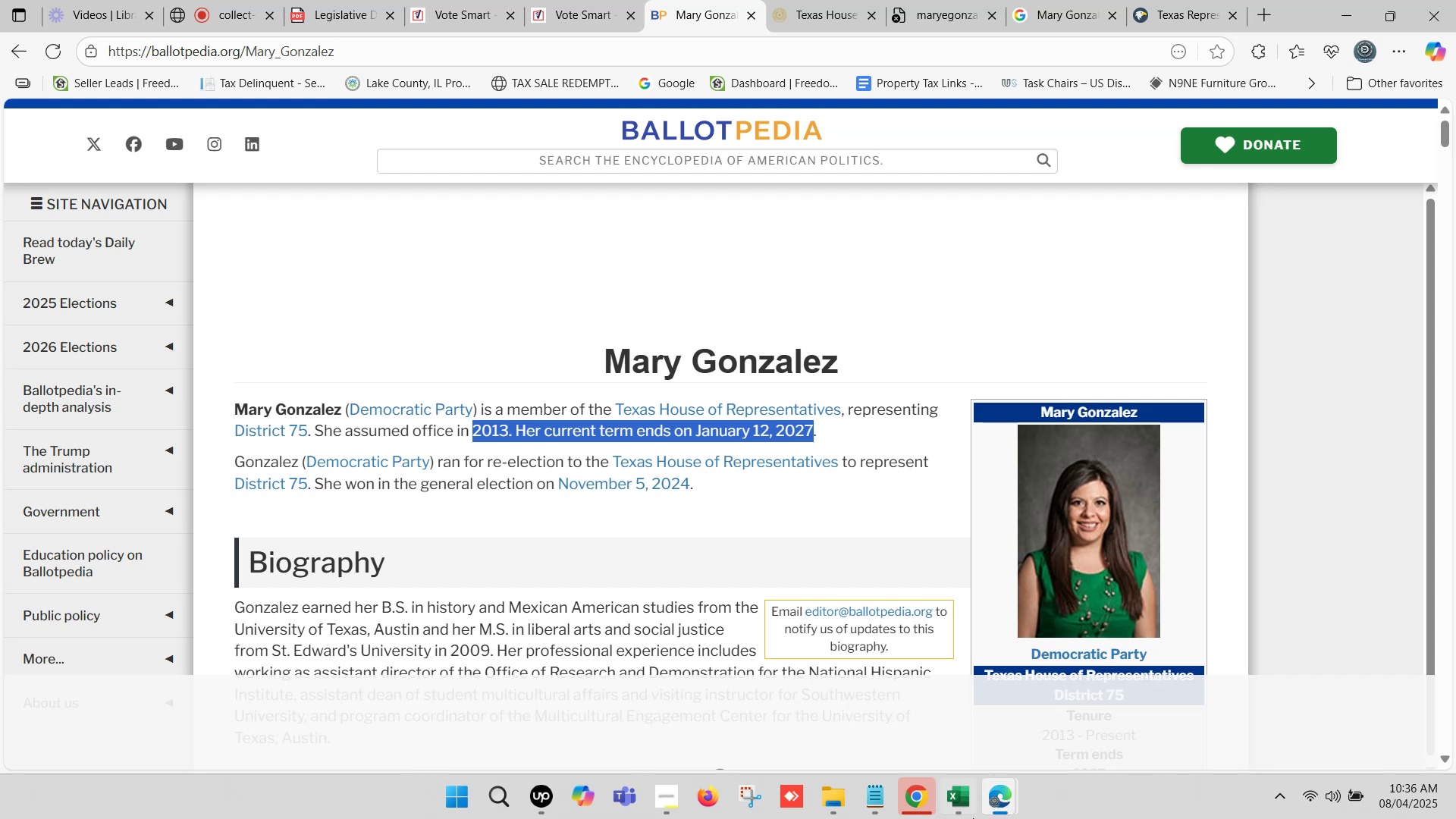 
left_click([956, 799])
 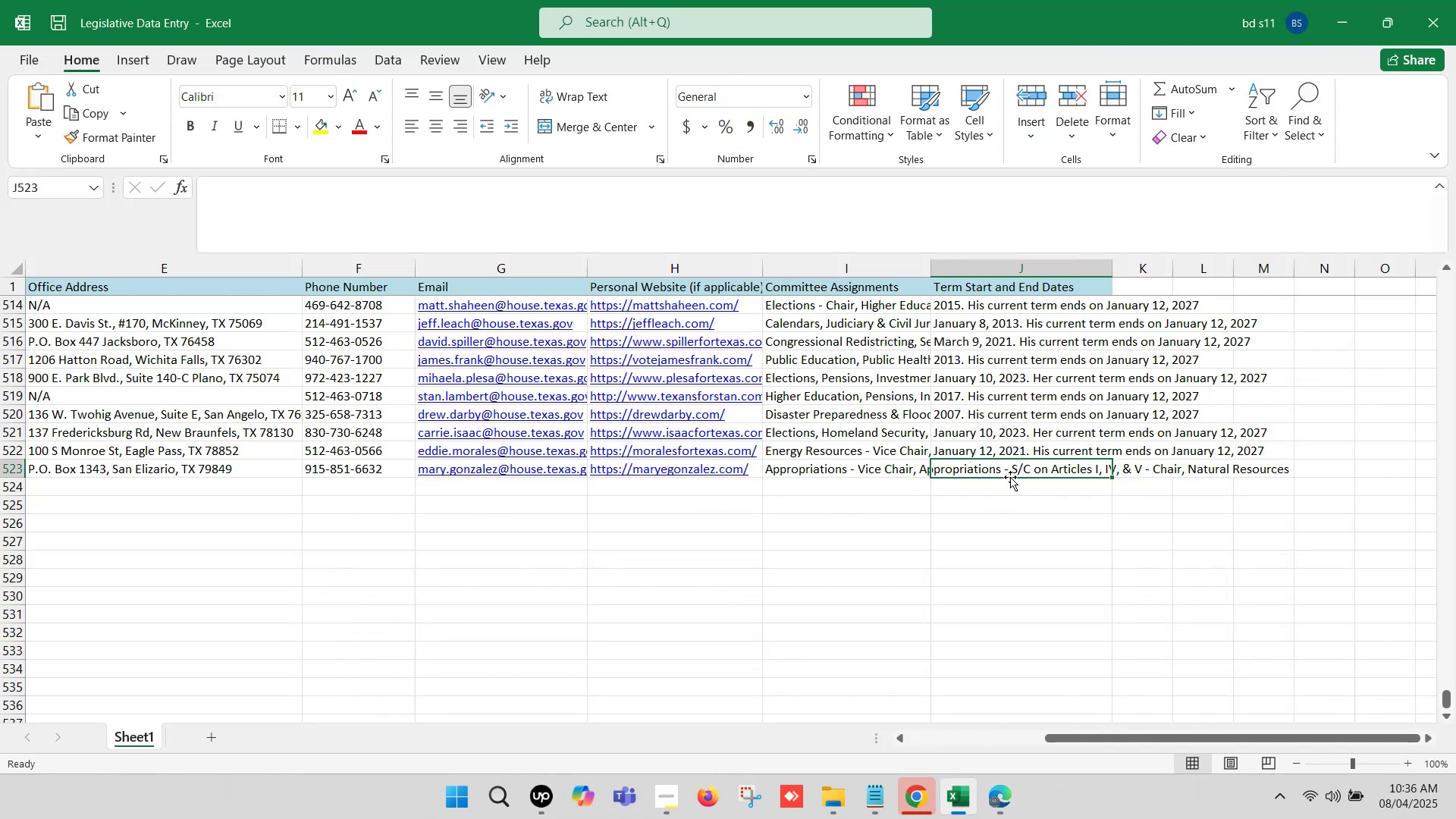 
left_click([1009, 467])
 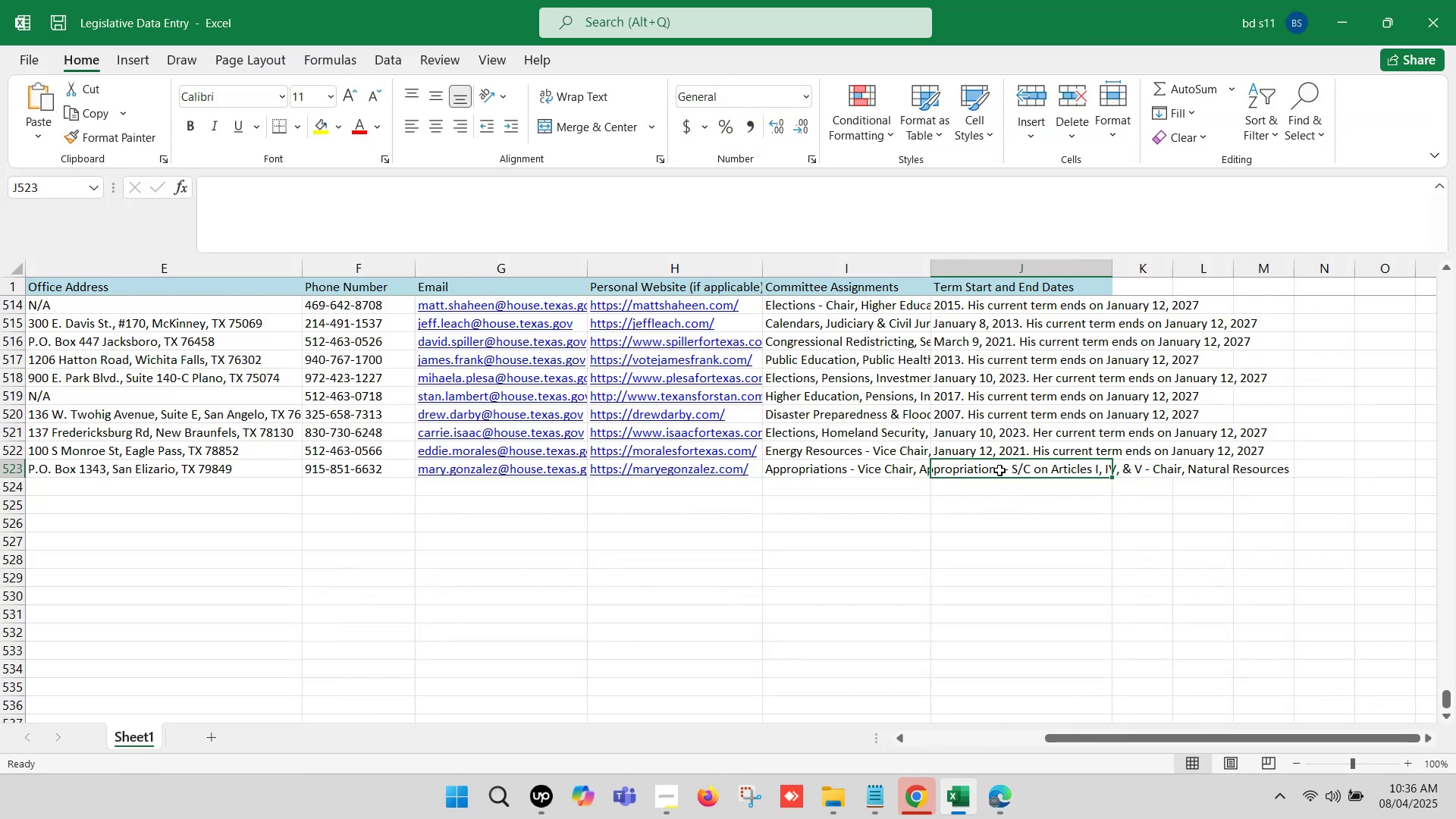 
double_click([999, 470])
 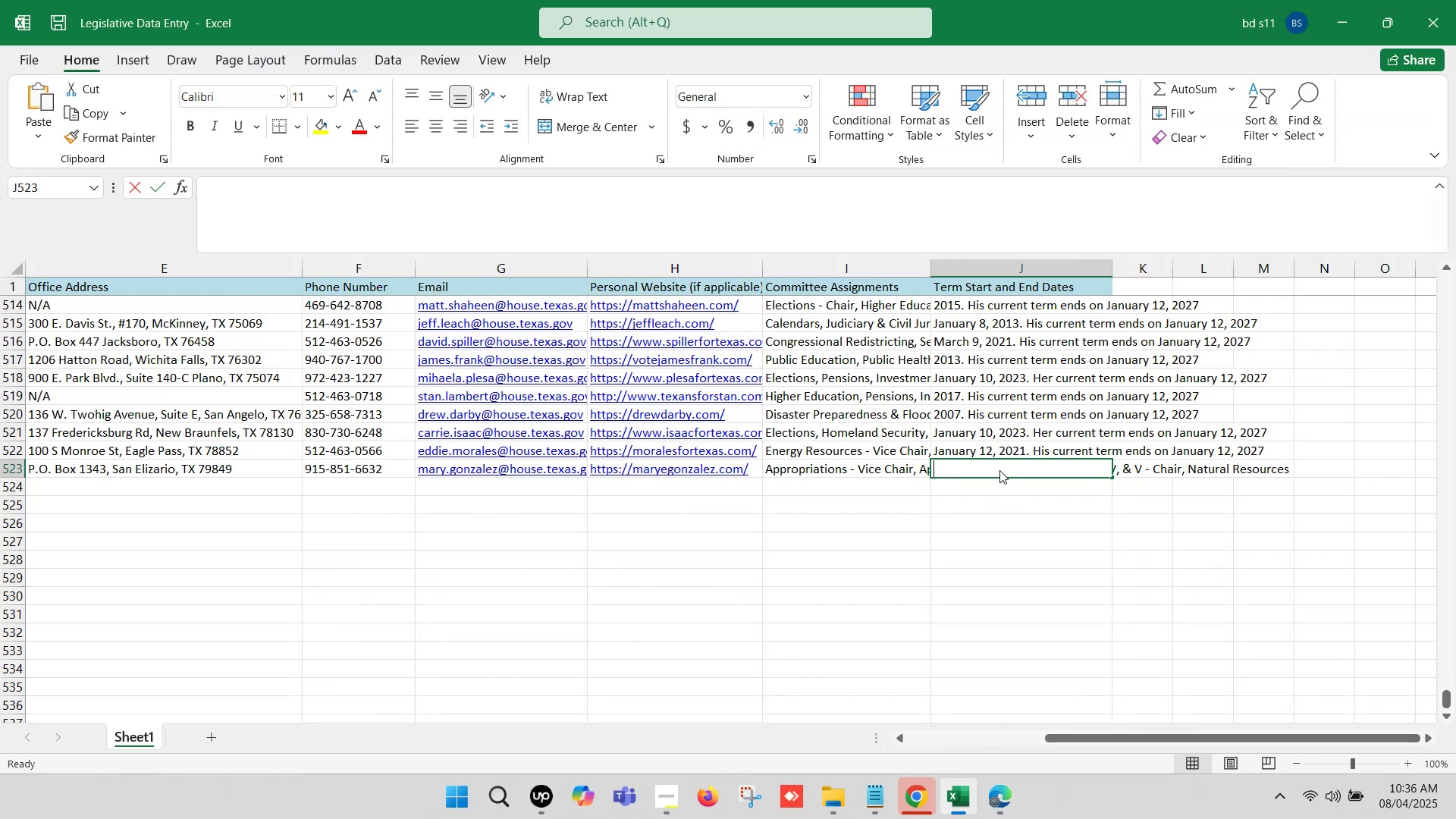 
key(Control+V)
 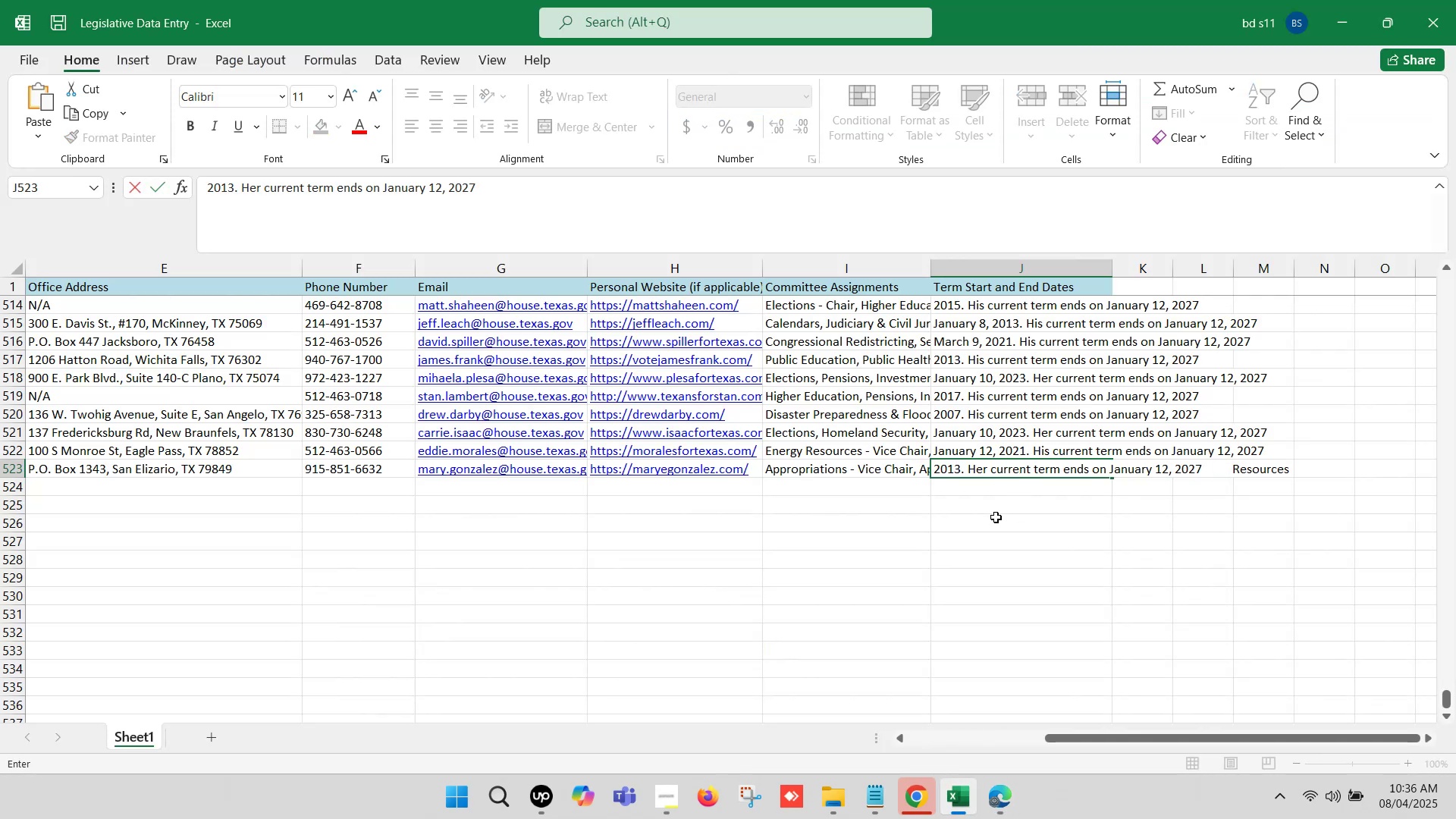 
left_click([989, 513])
 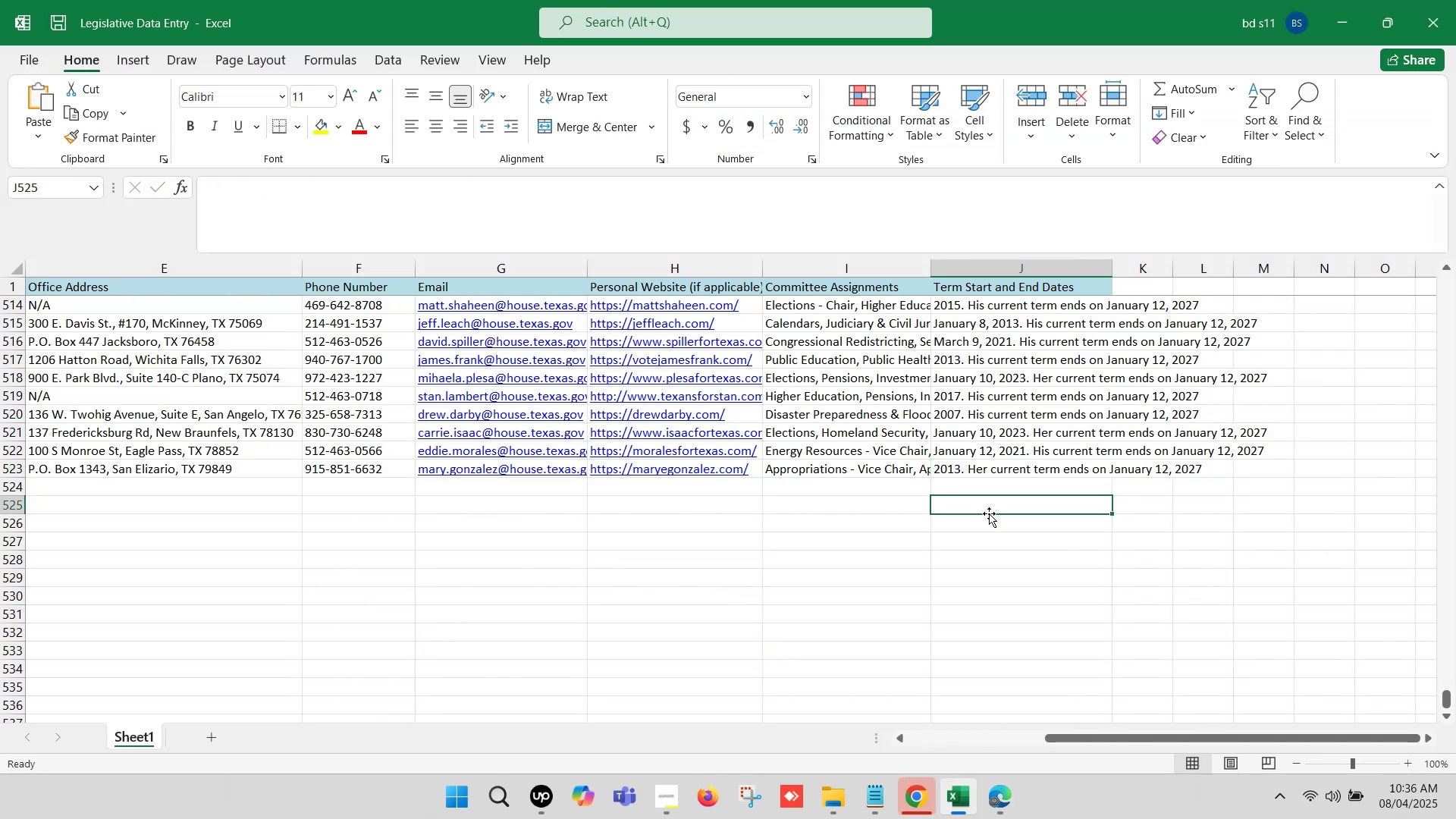 
key(Control+S)
 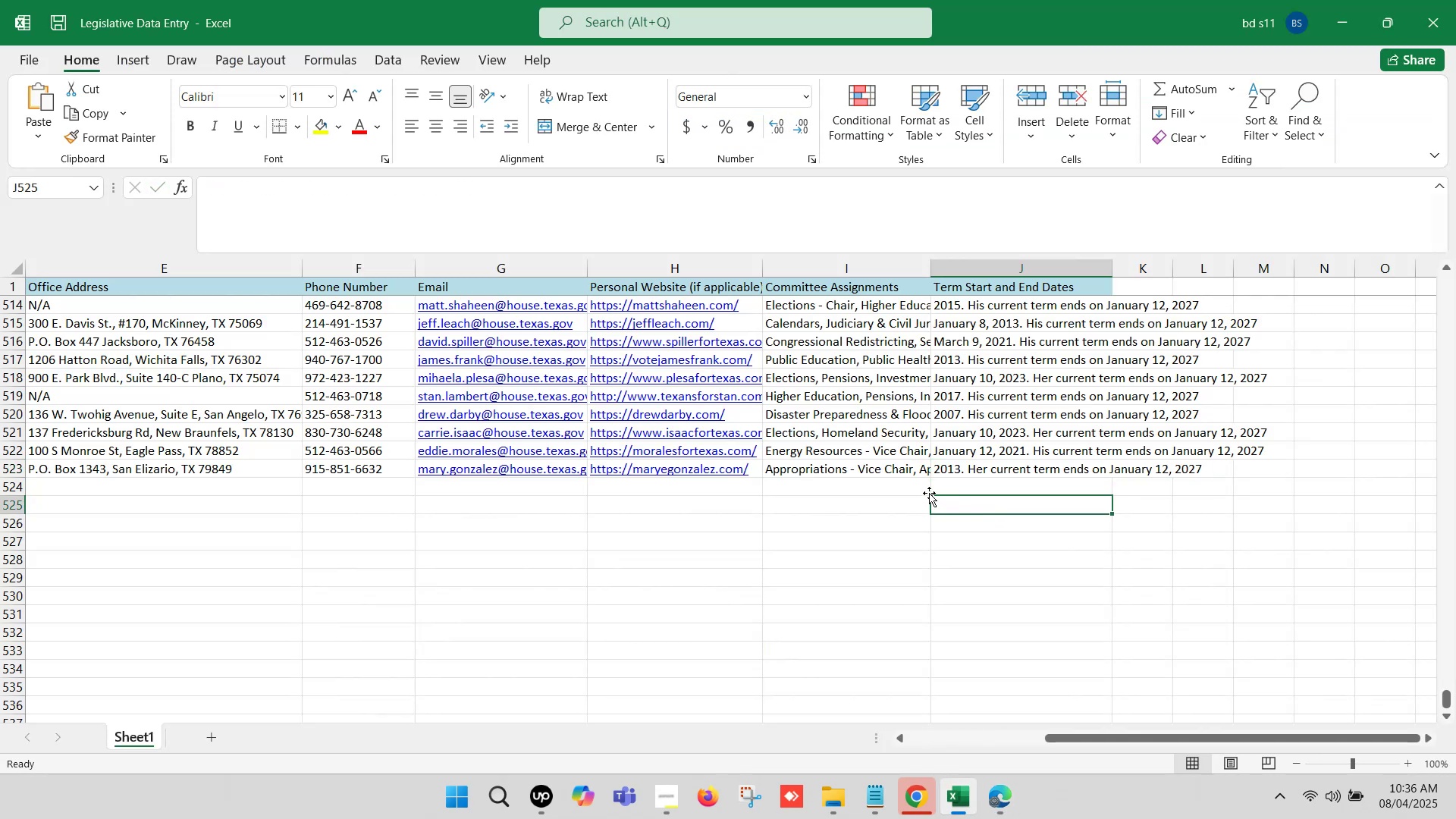 
left_click([925, 485])
 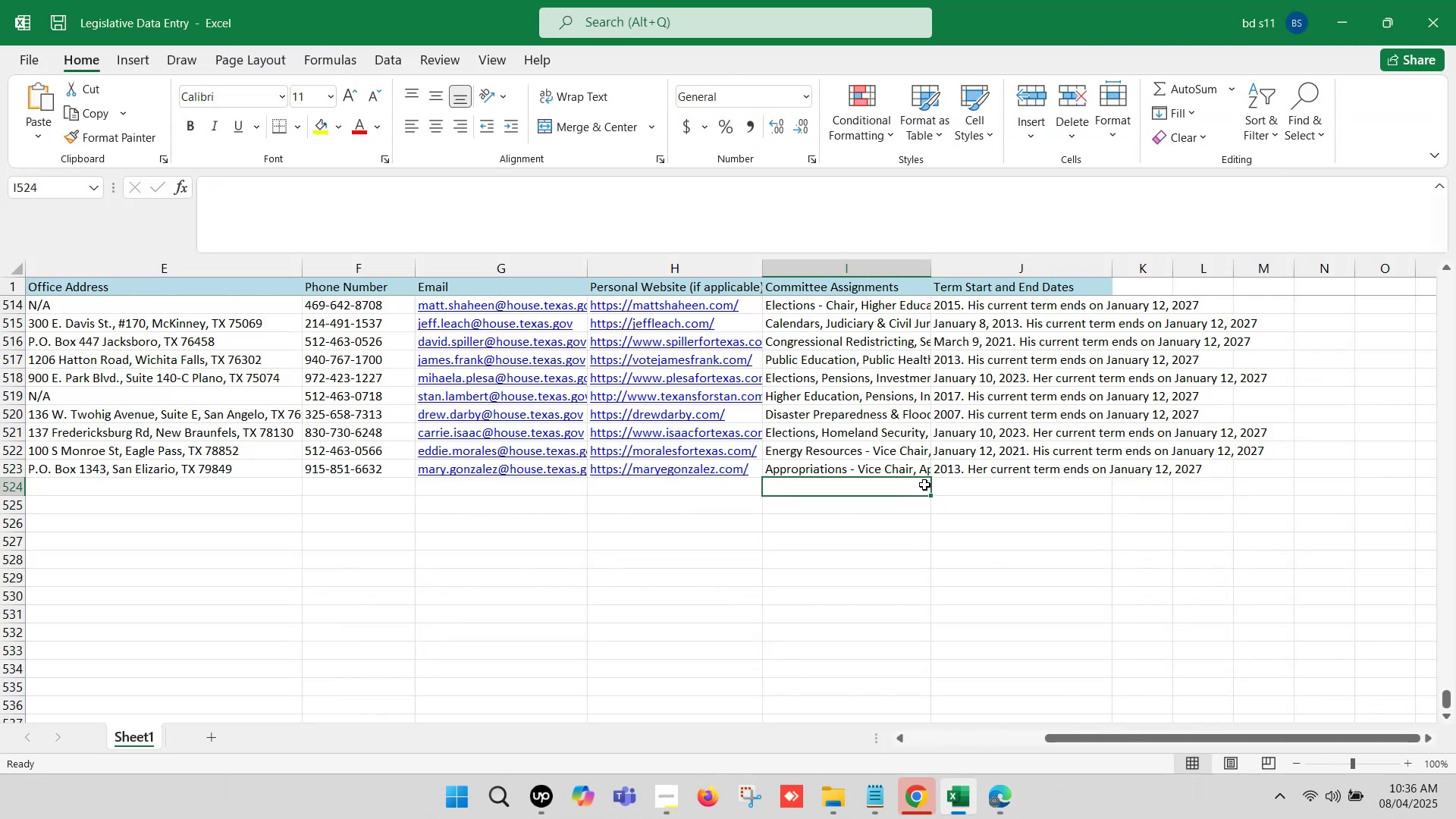 
hold_key(key=ArrowLeft, duration=1.41)
 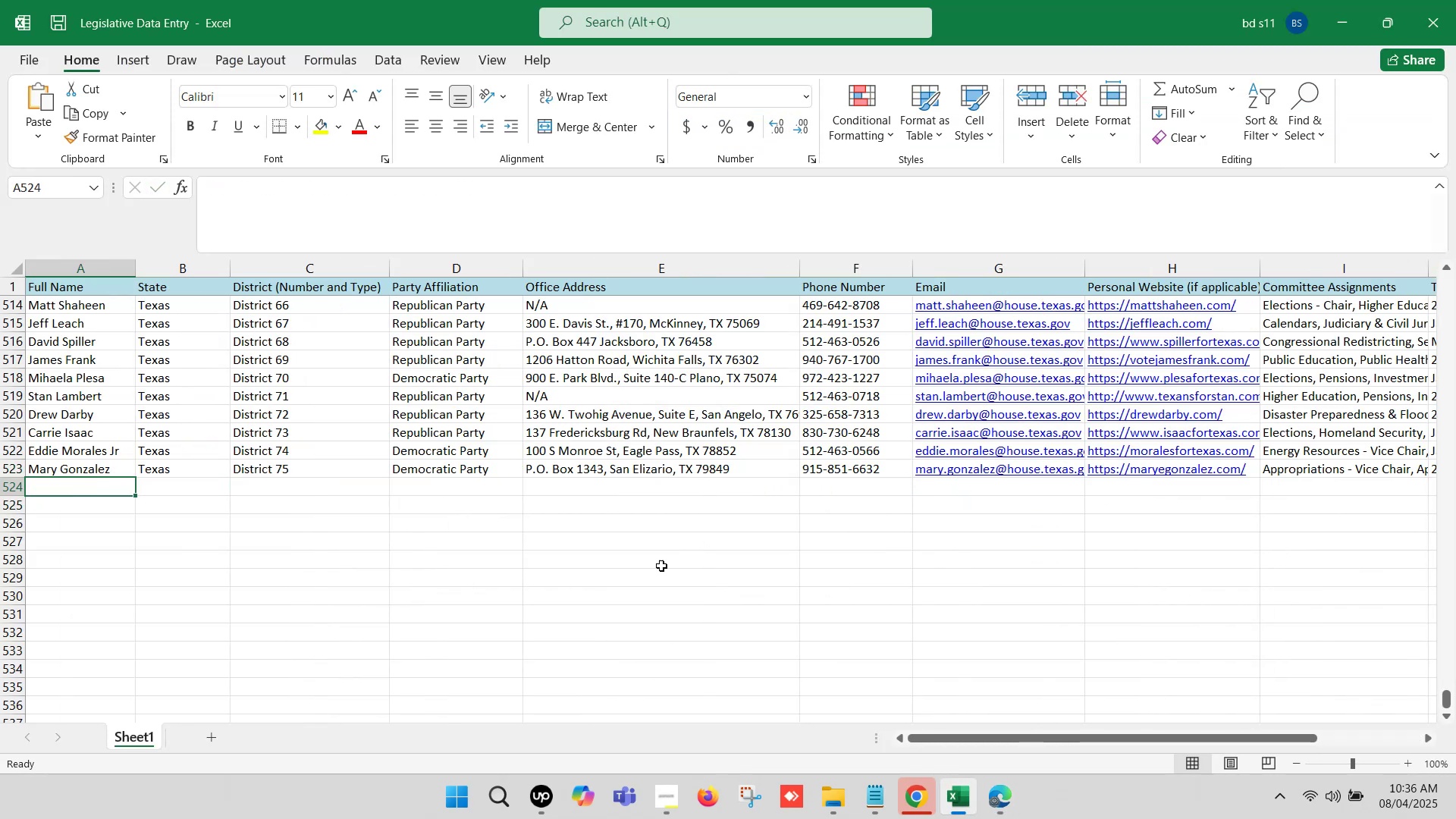 
left_click([624, 585])
 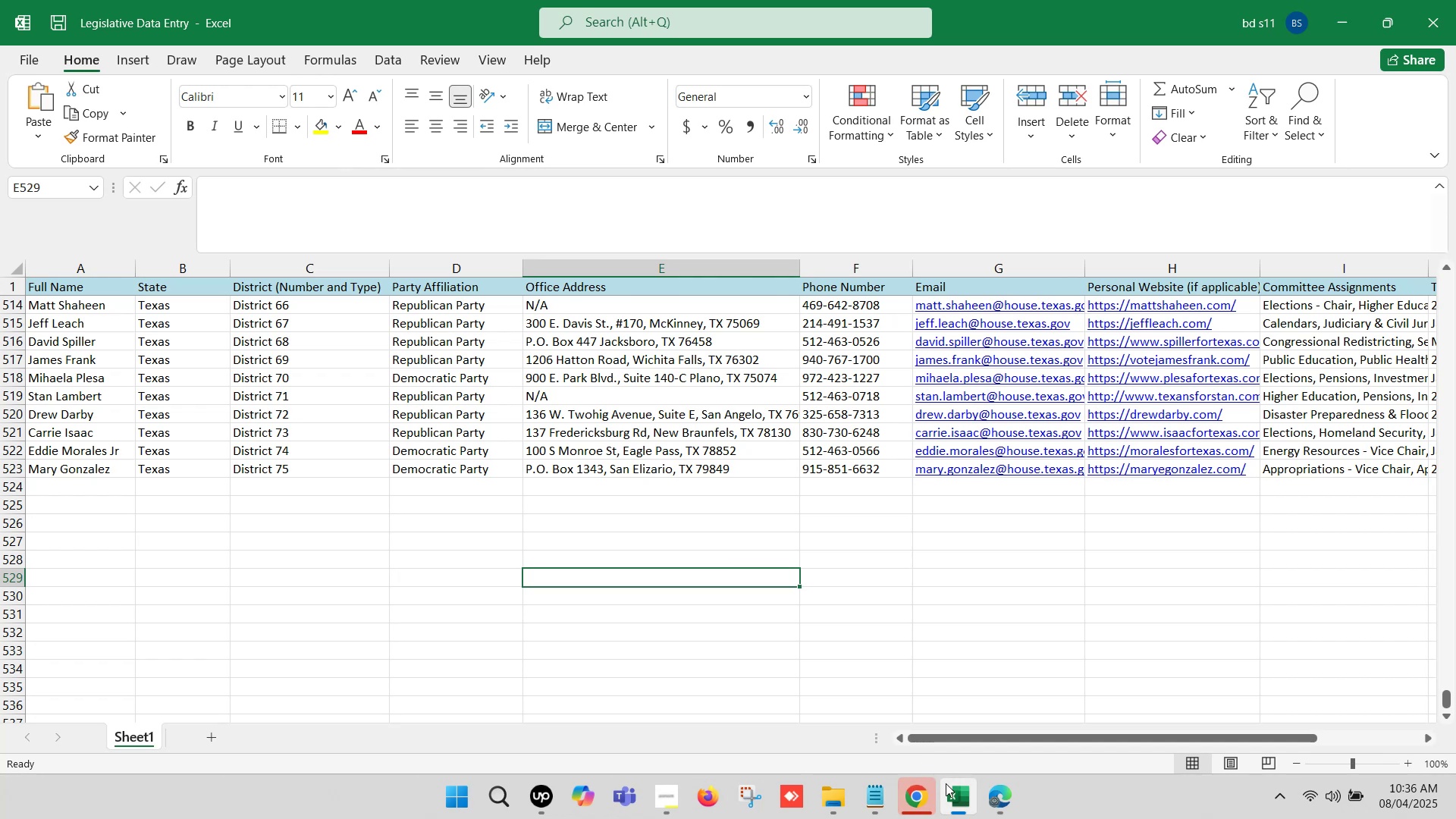 
left_click([989, 788])
 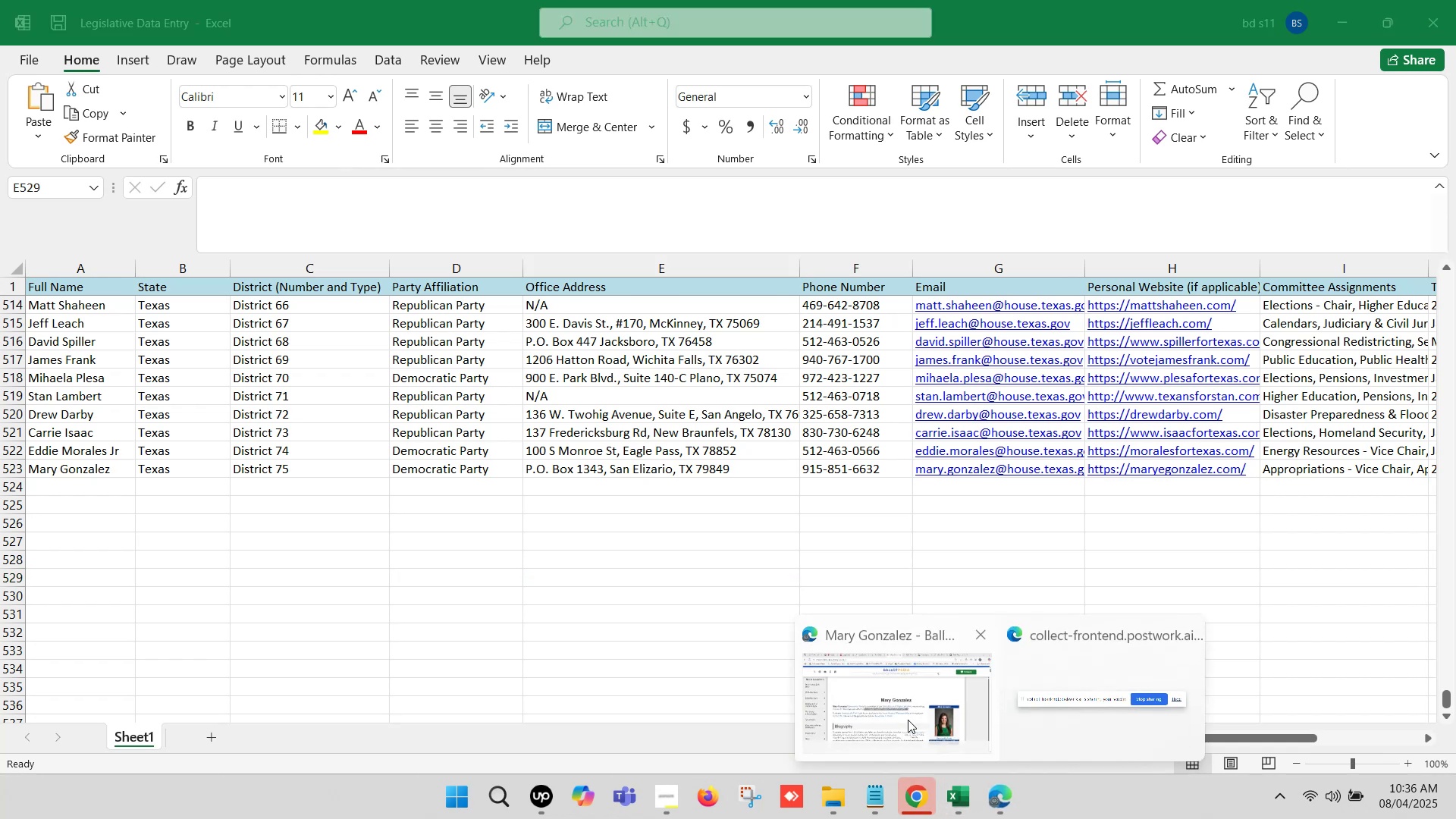 
left_click([893, 709])
 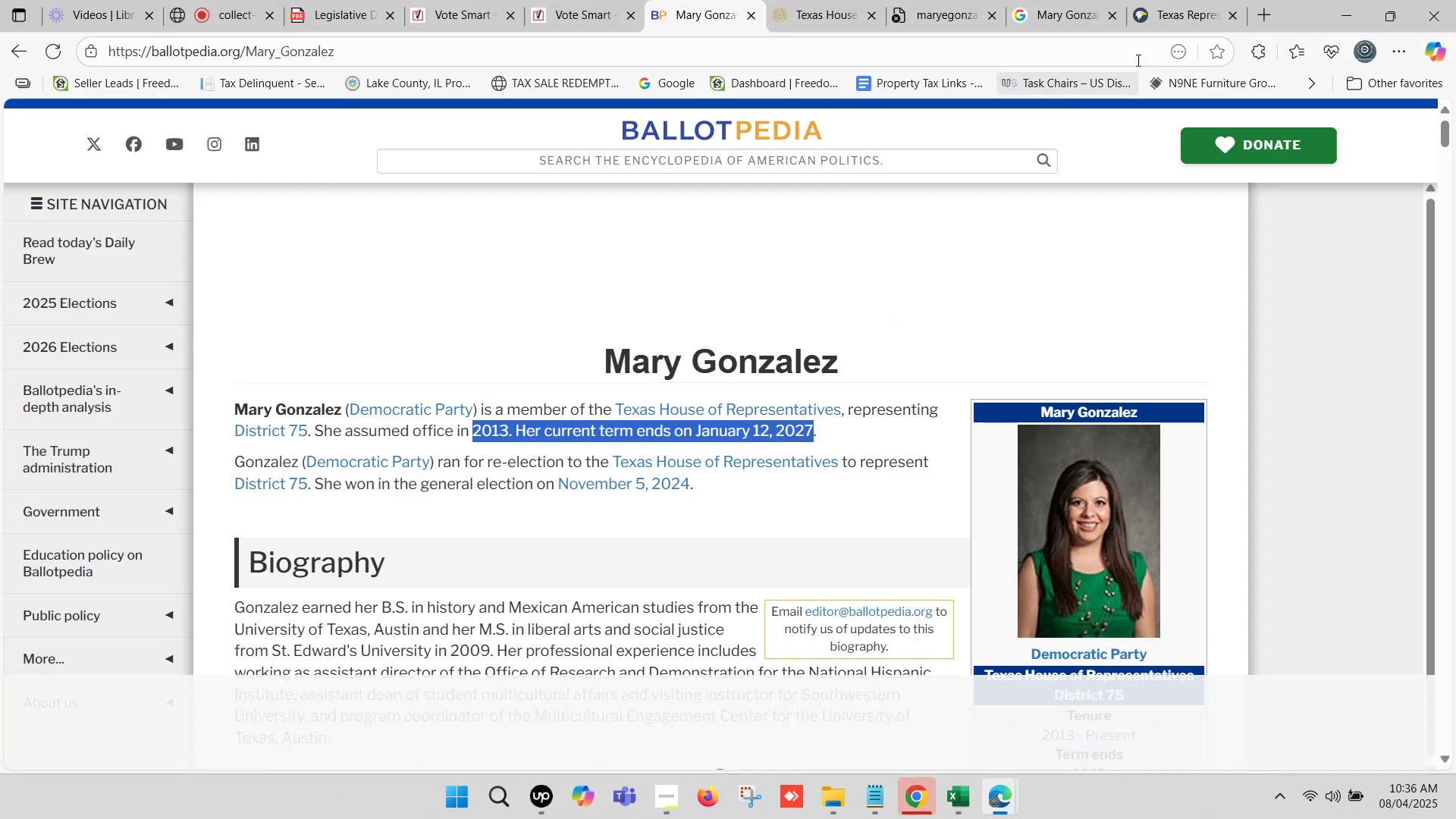 
left_click([1170, 0])
 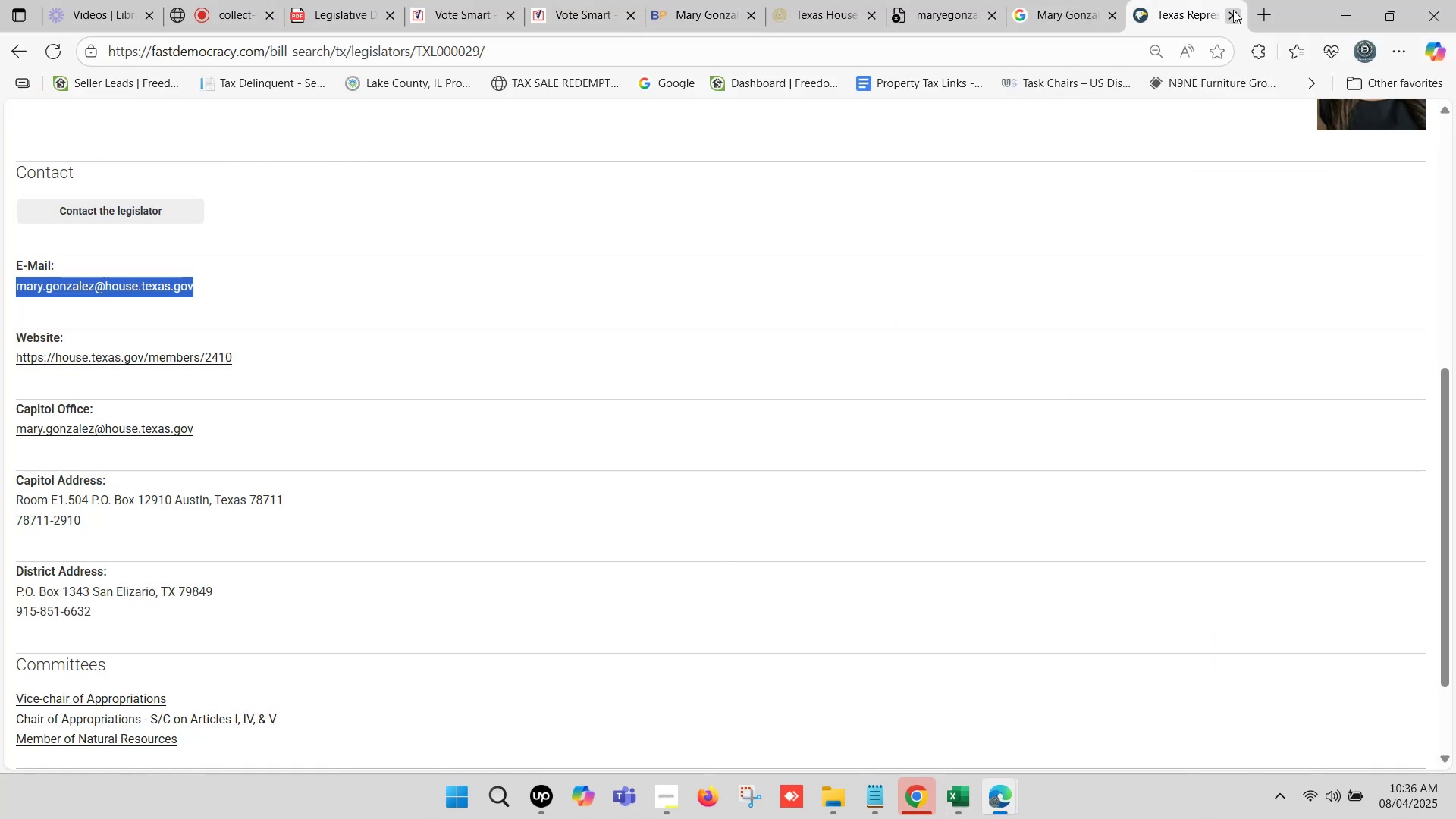 
left_click([1233, 10])
 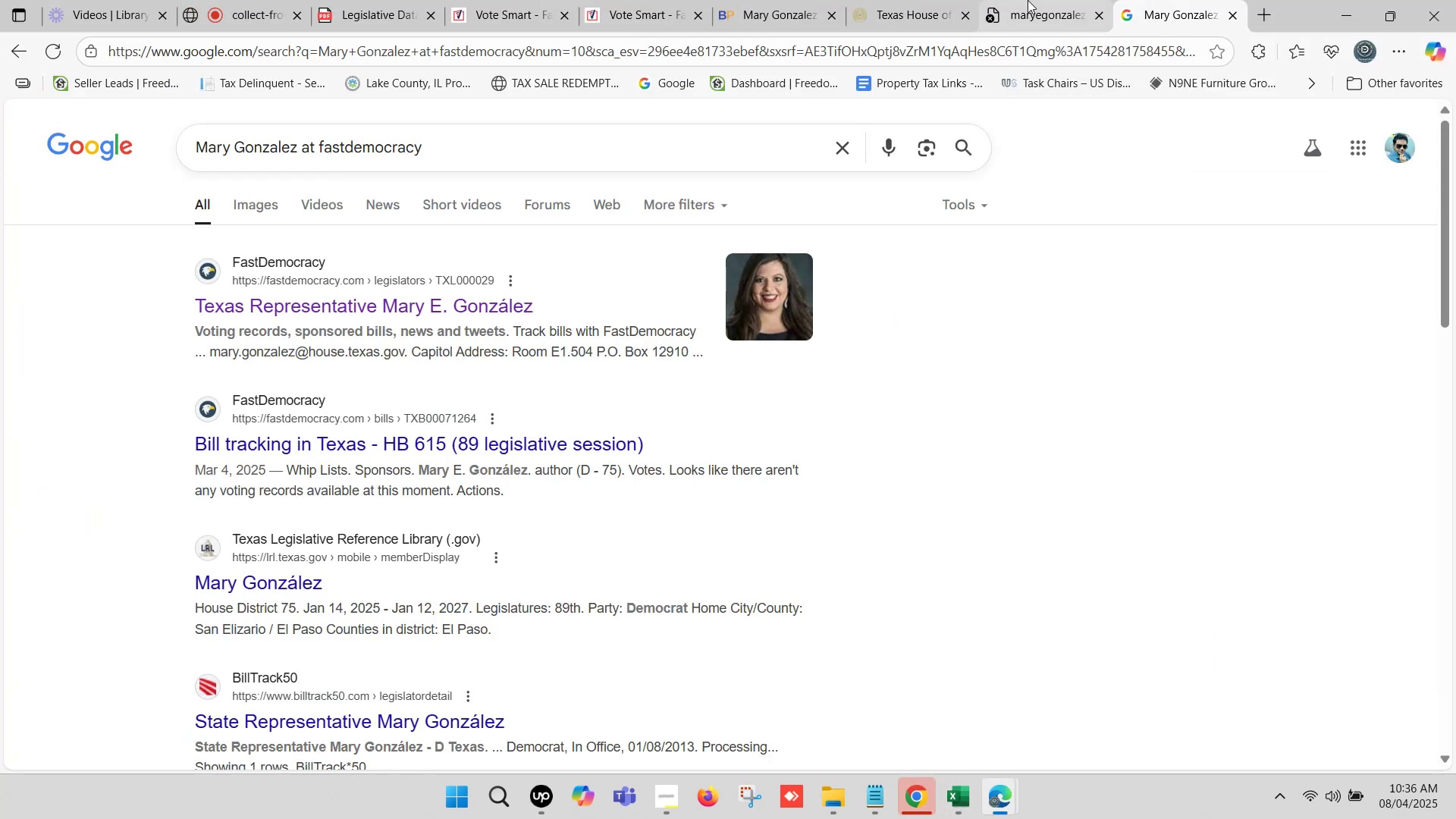 
left_click([1023, 0])
 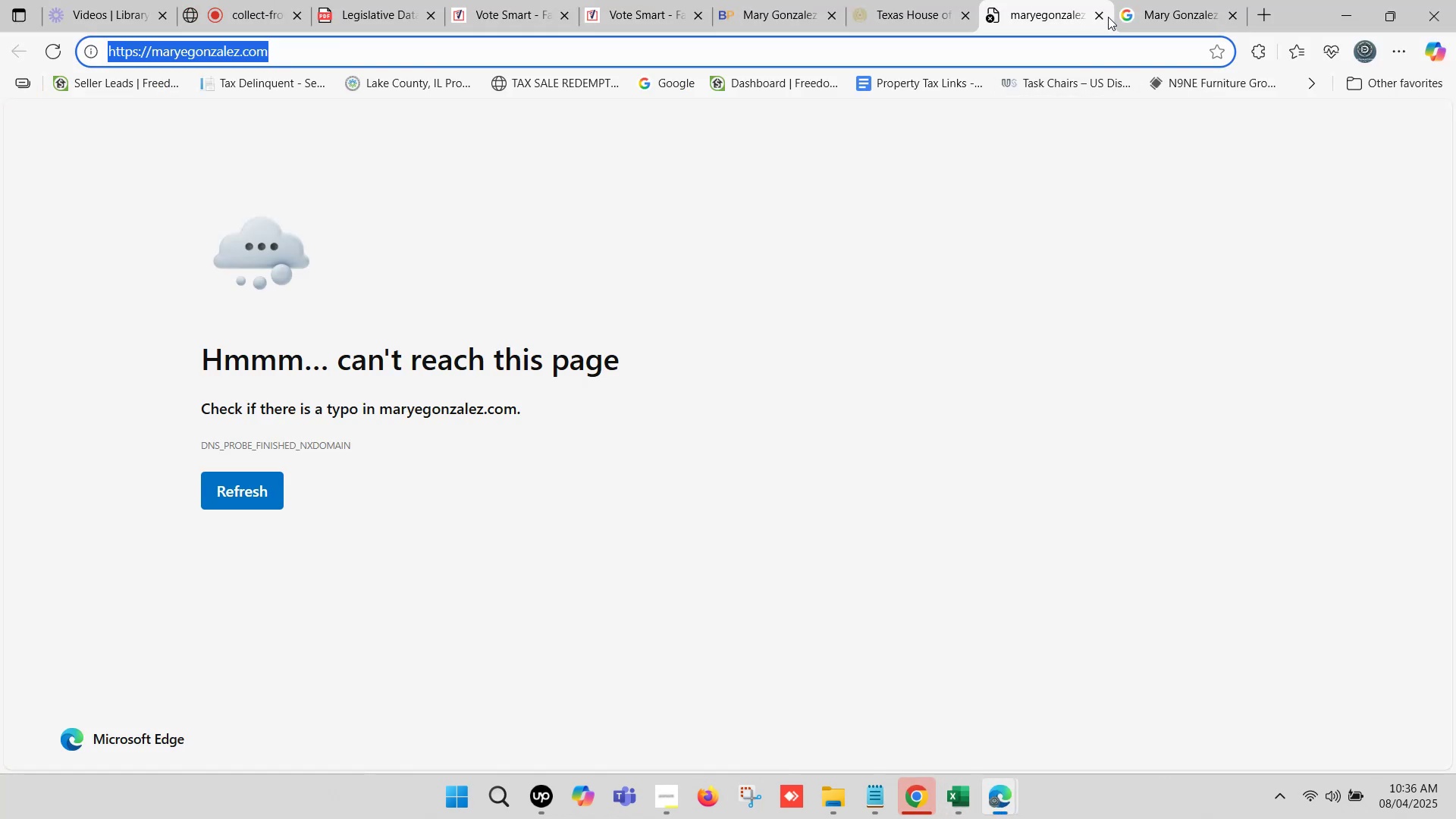 
left_click([1103, 14])
 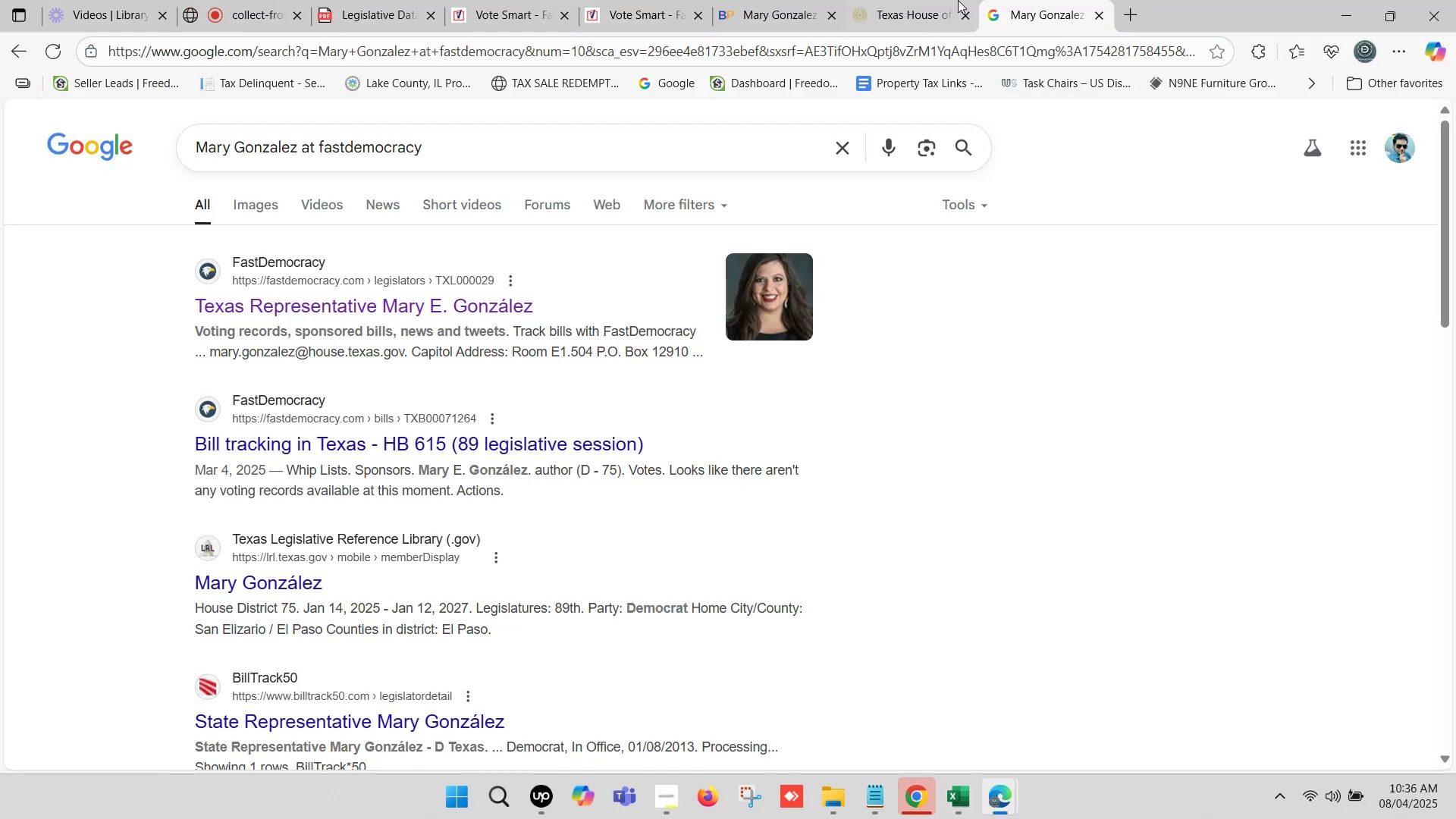 
left_click([939, 0])
 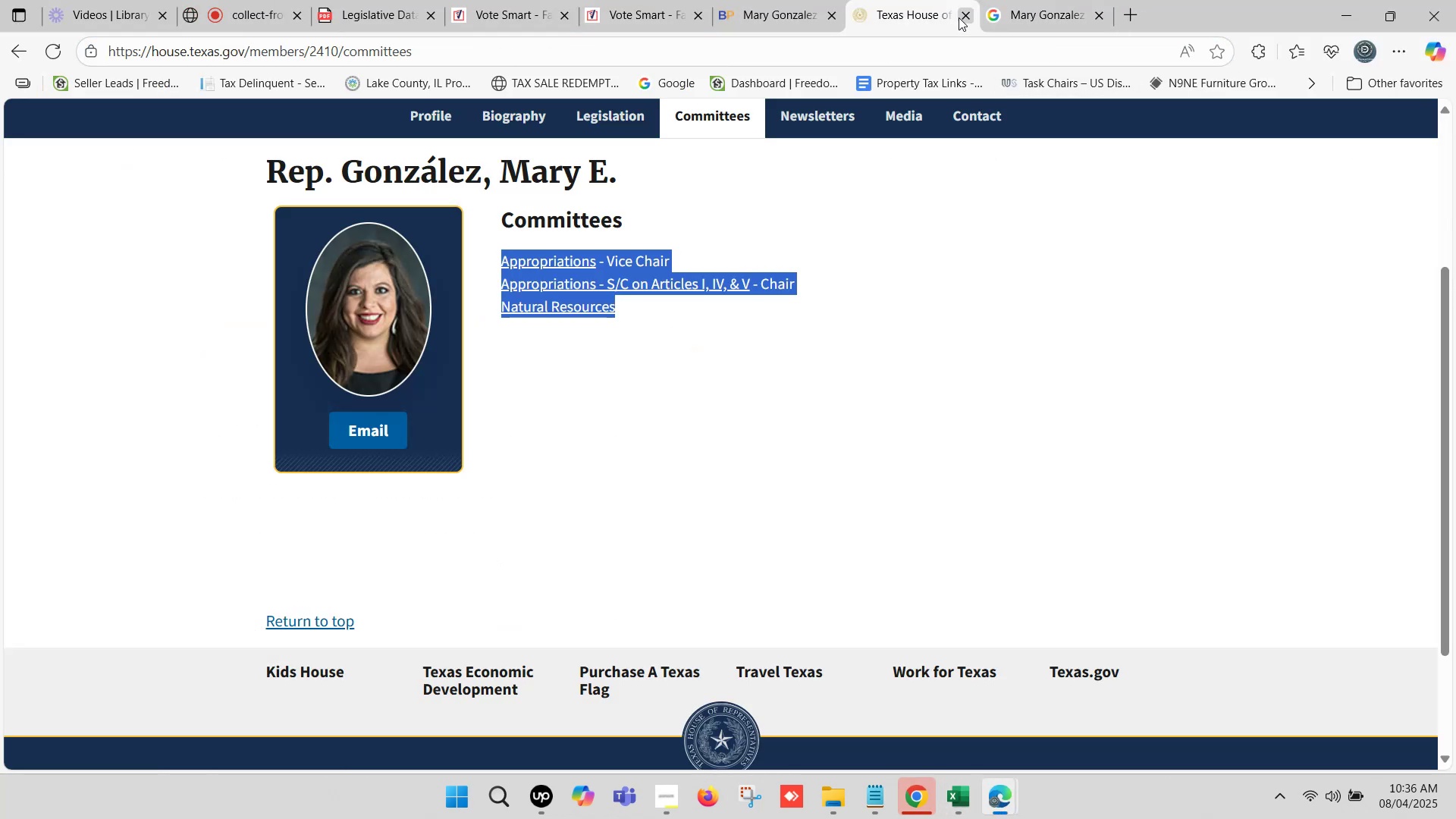 
left_click([962, 13])
 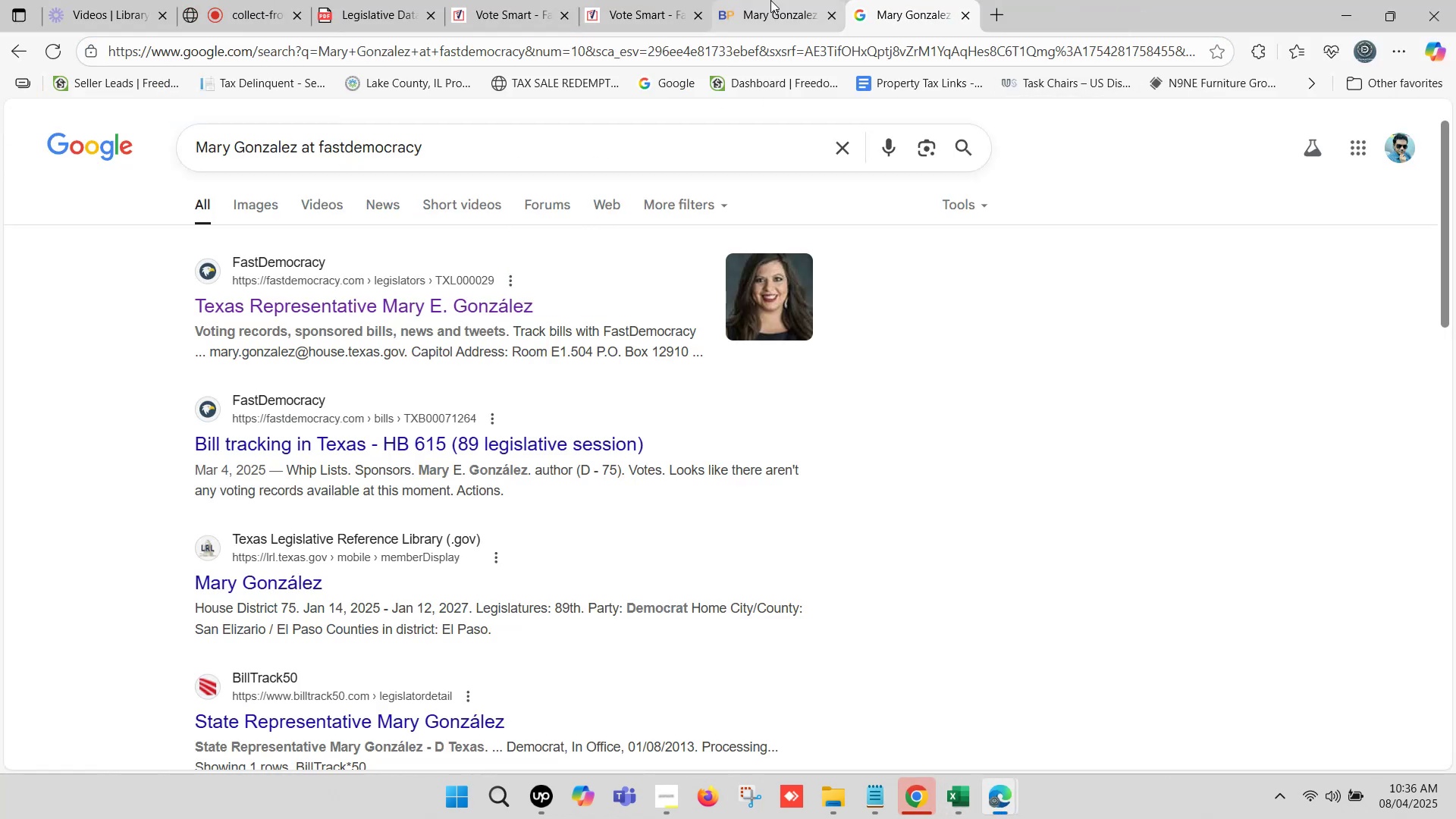 
left_click([769, 0])
 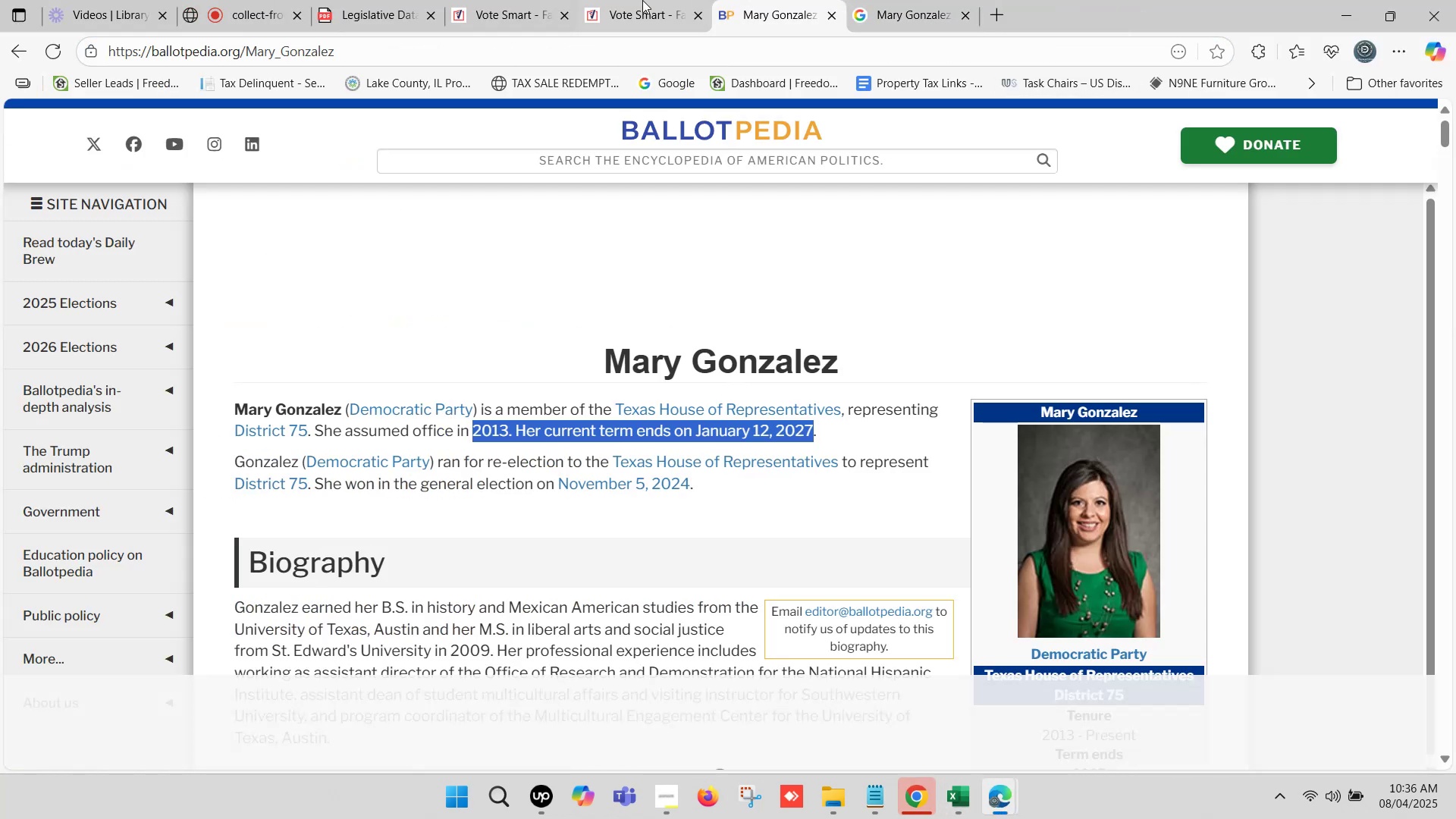 
left_click([608, 0])
 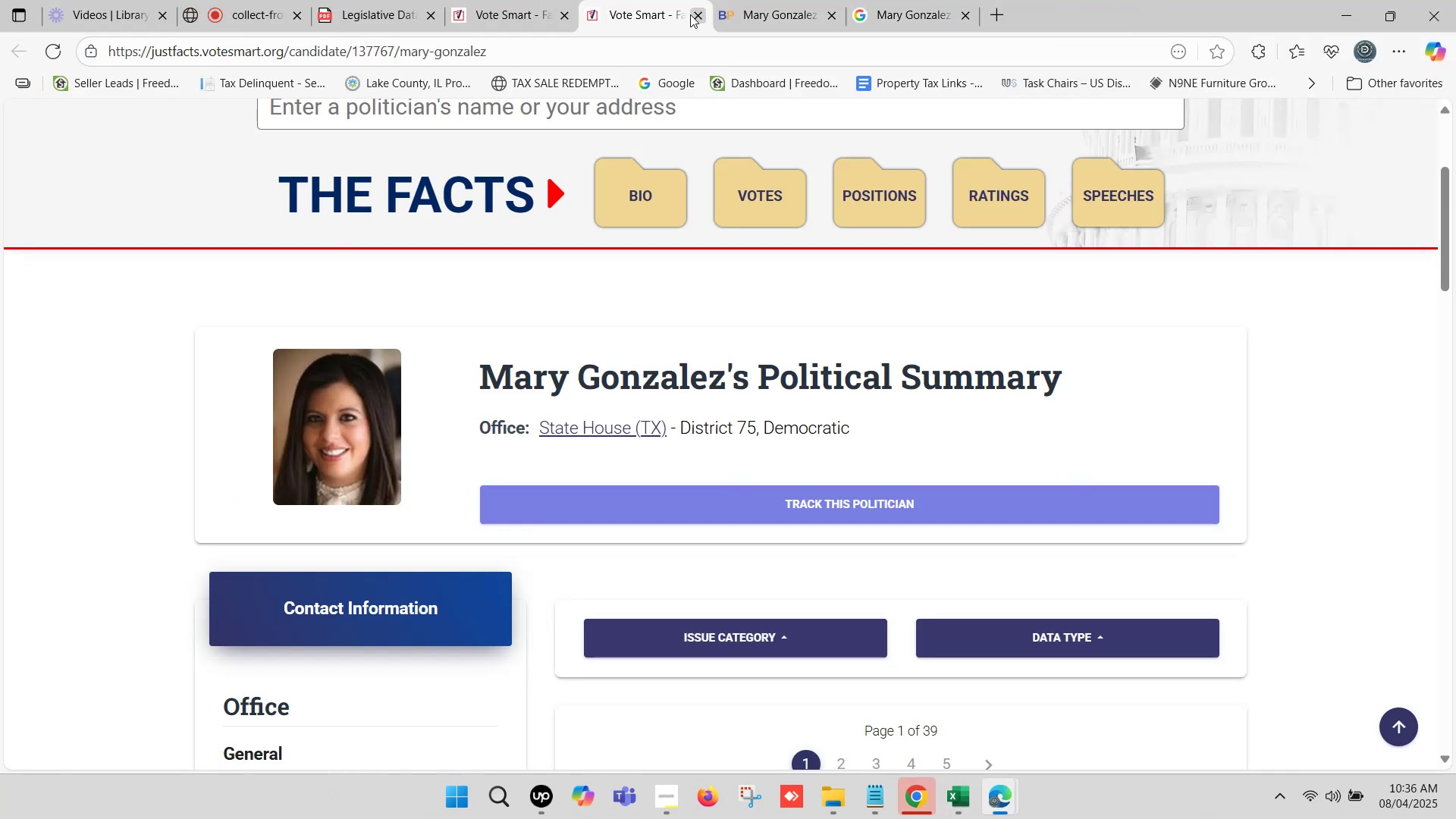 
left_click([692, 14])
 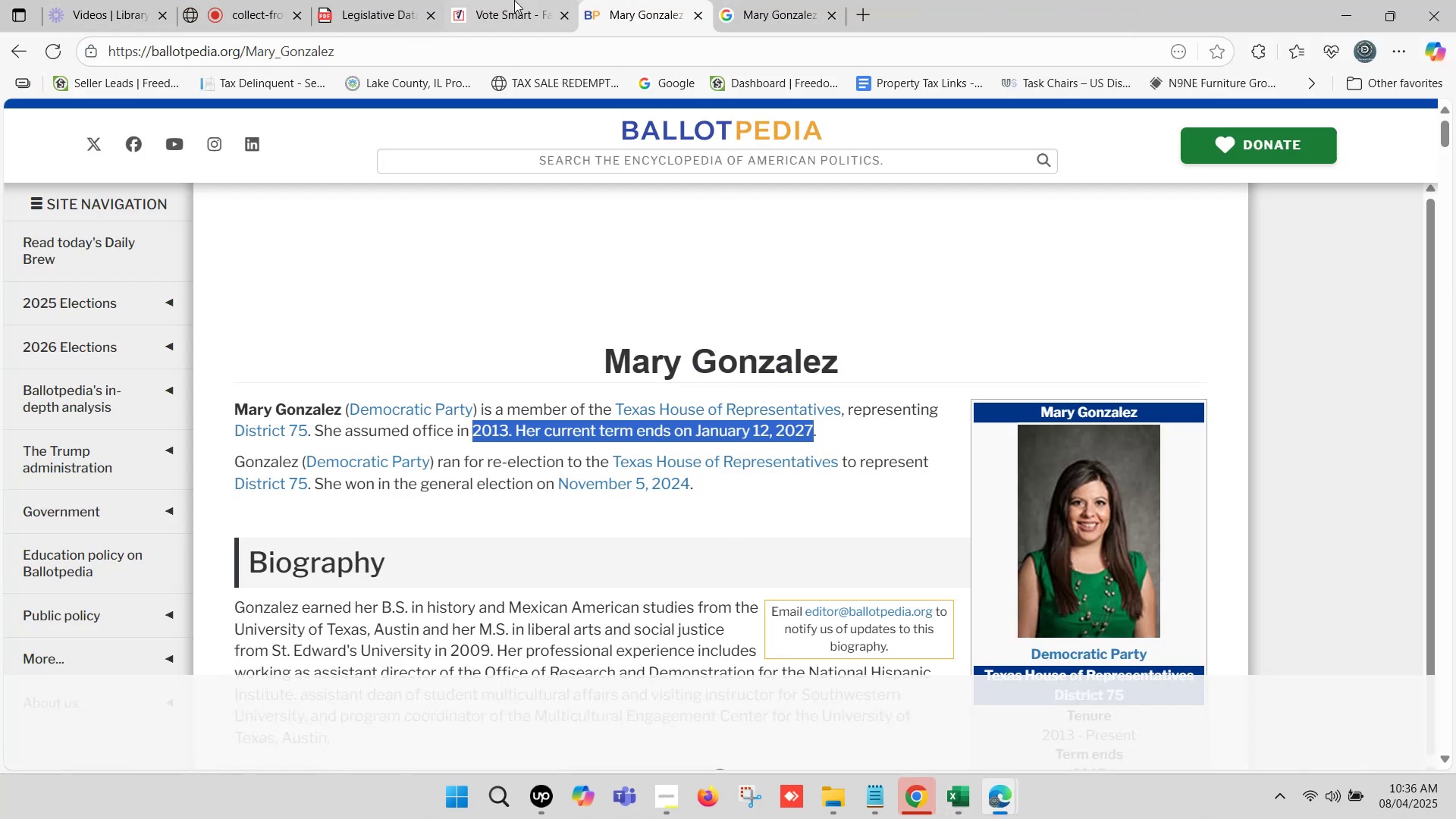 
left_click([513, 0])
 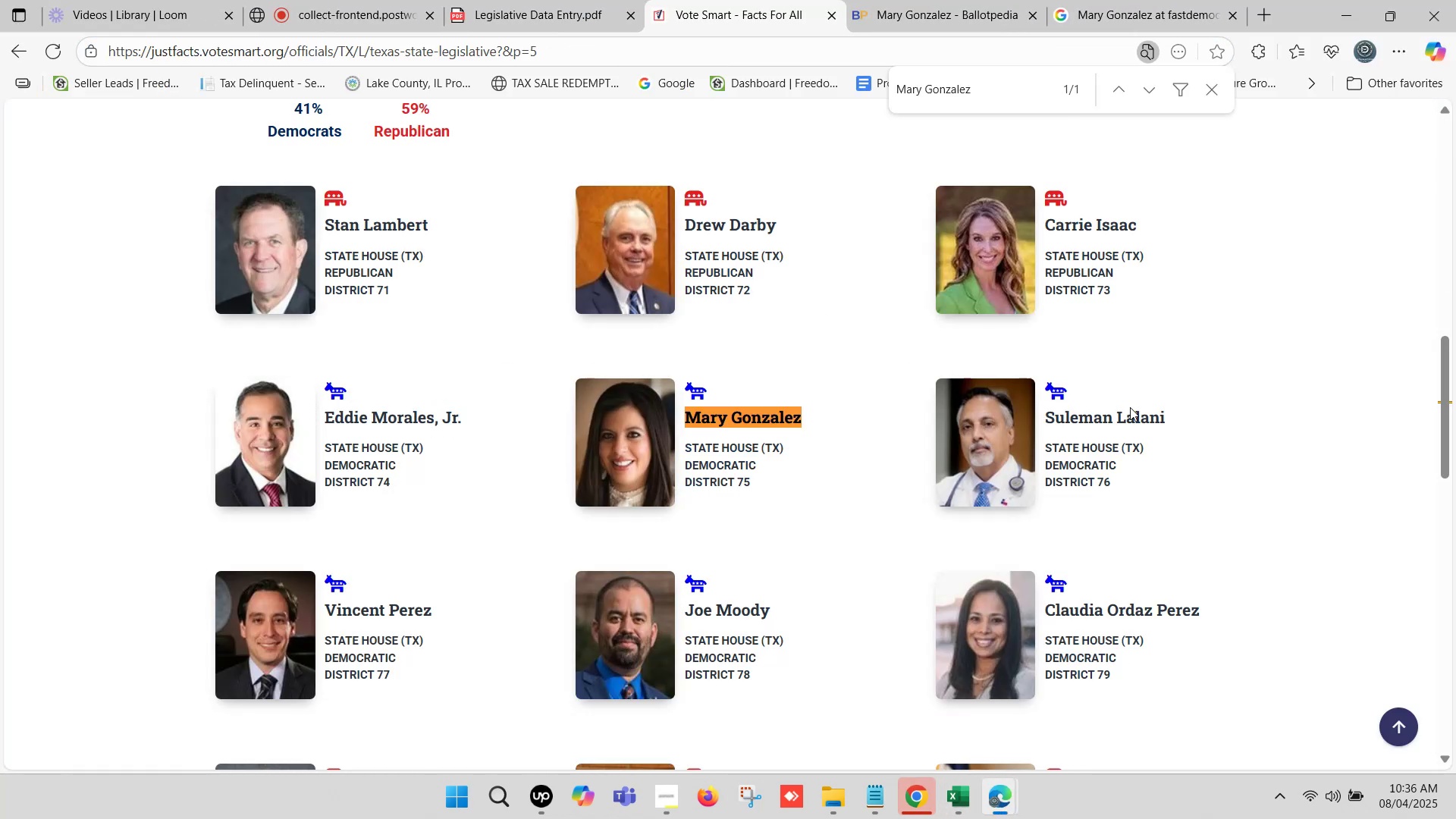 
left_click_drag(start_coordinate=[1173, 417], to_coordinate=[1048, 417])
 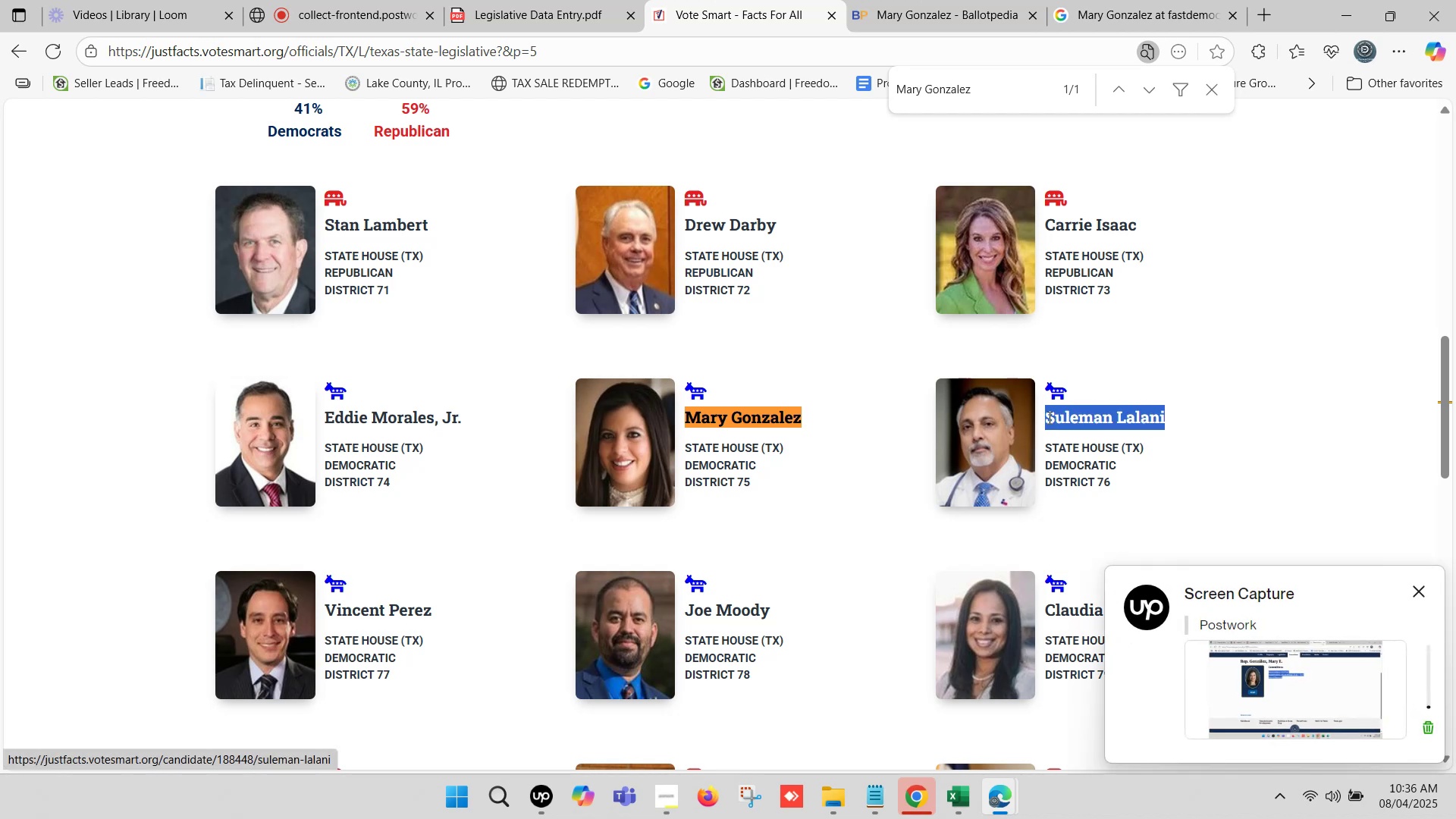 
key(Control+C)
 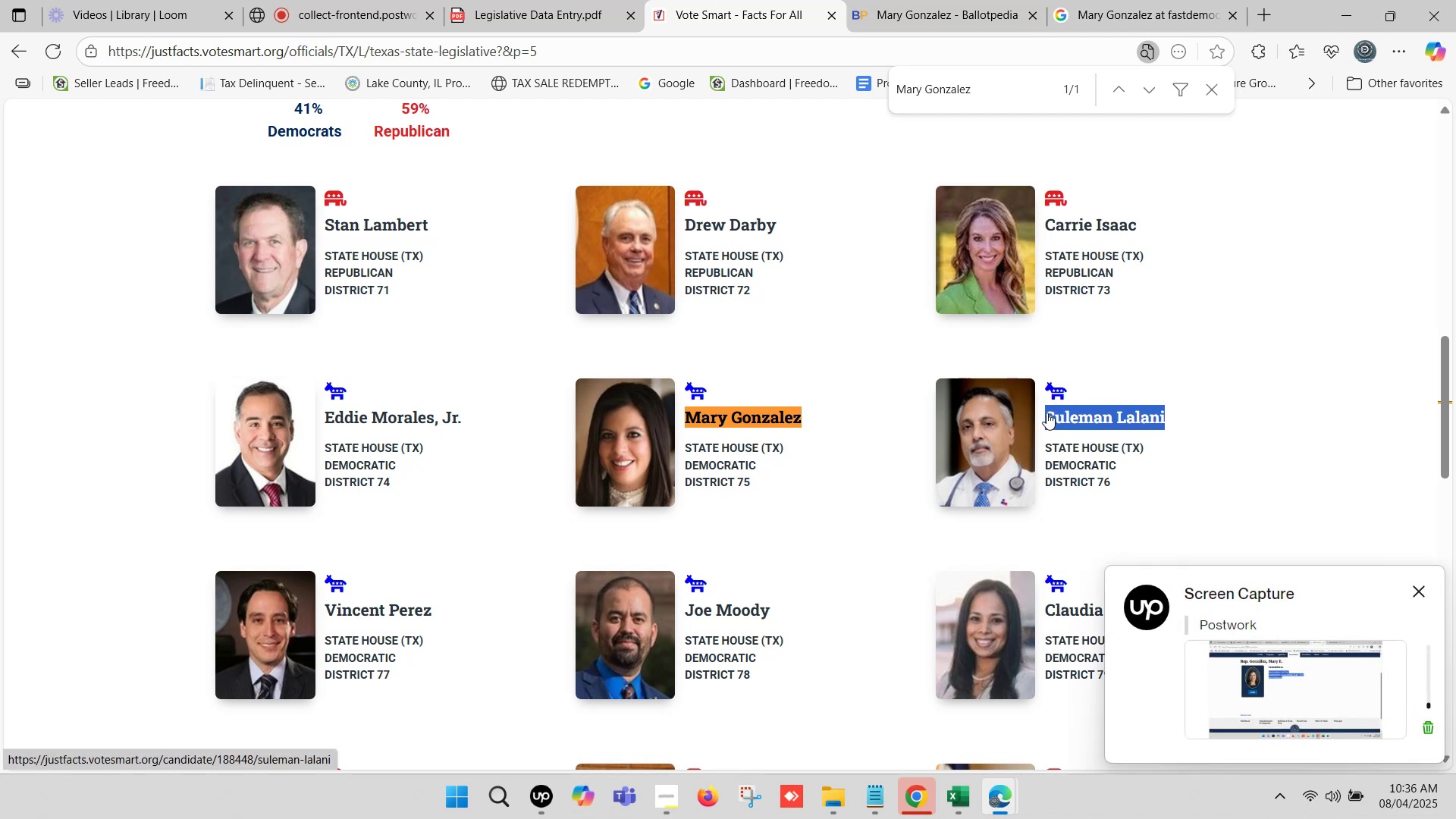 
key(Control+F)
 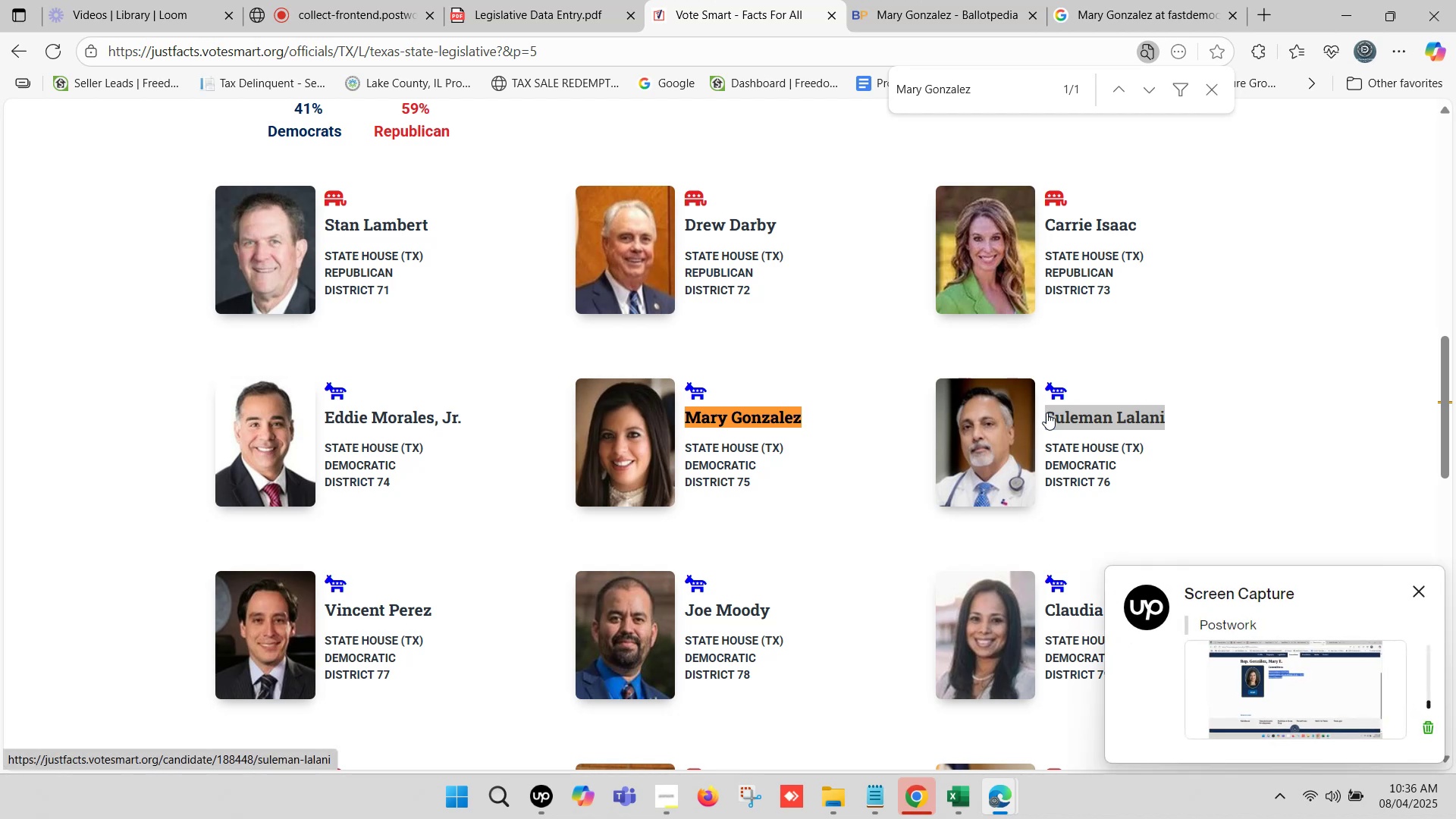 
key(Control+V)
 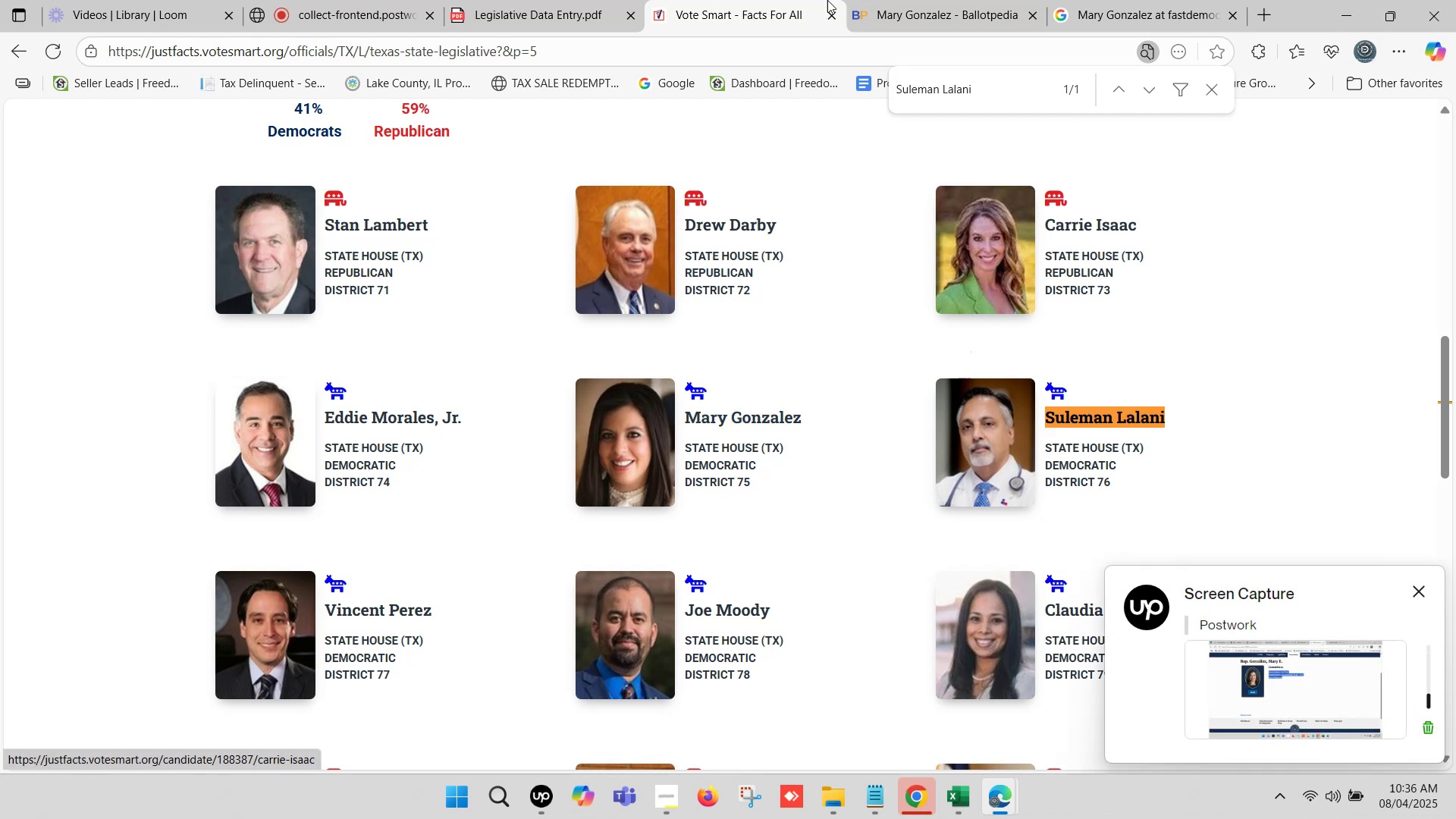 
left_click([910, 0])
 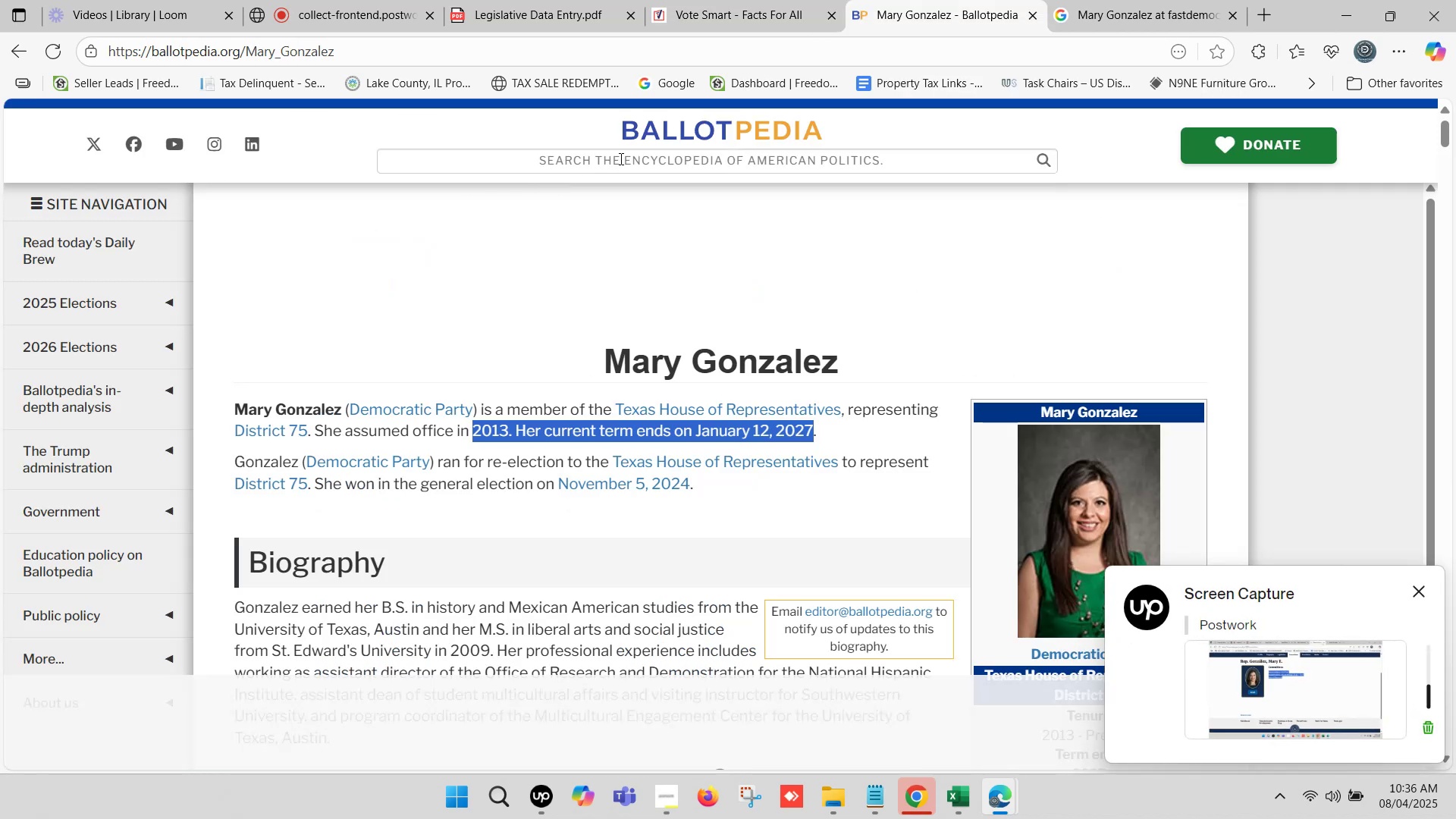 
left_click([620, 157])
 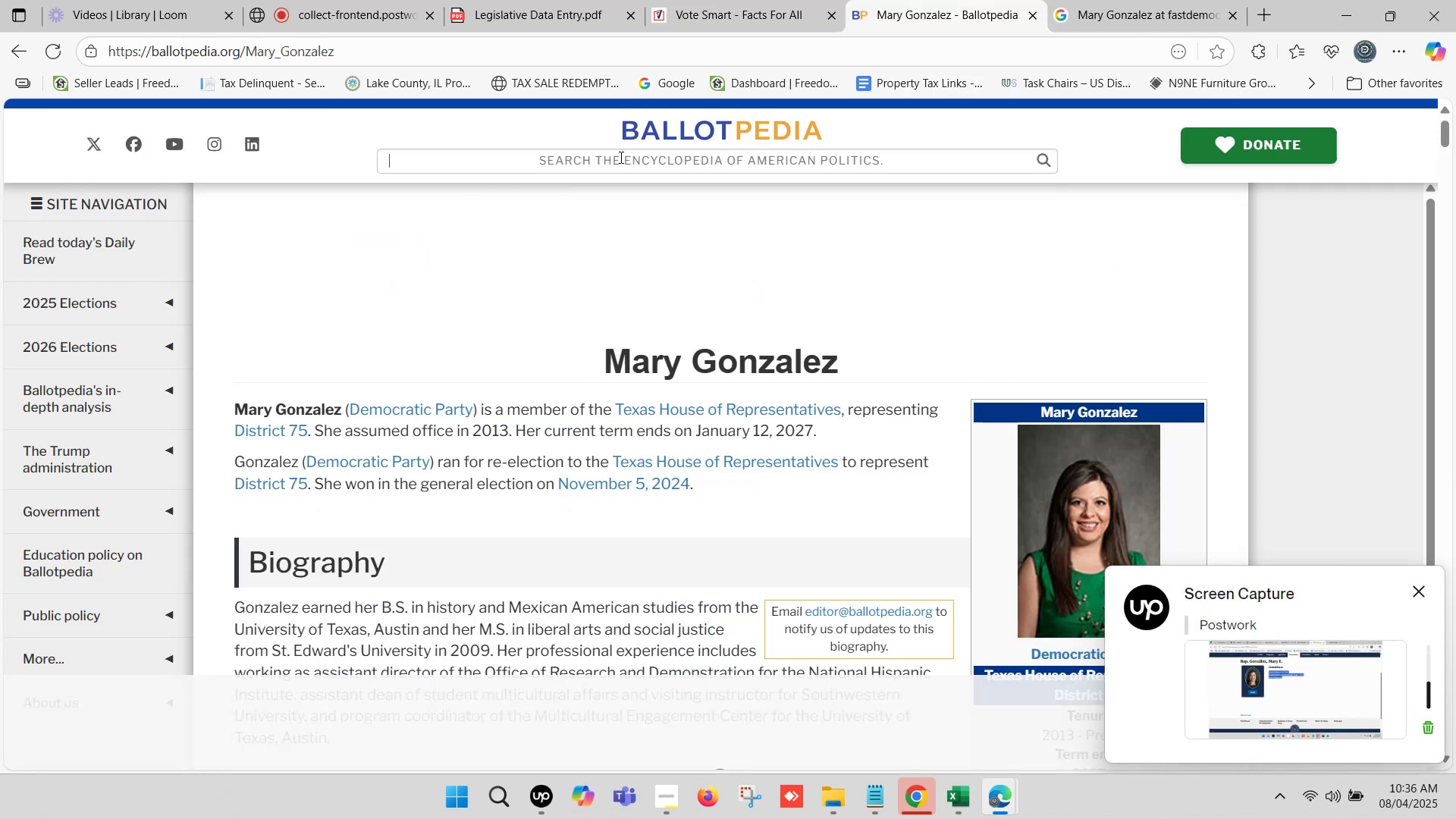 
key(Control+V)
 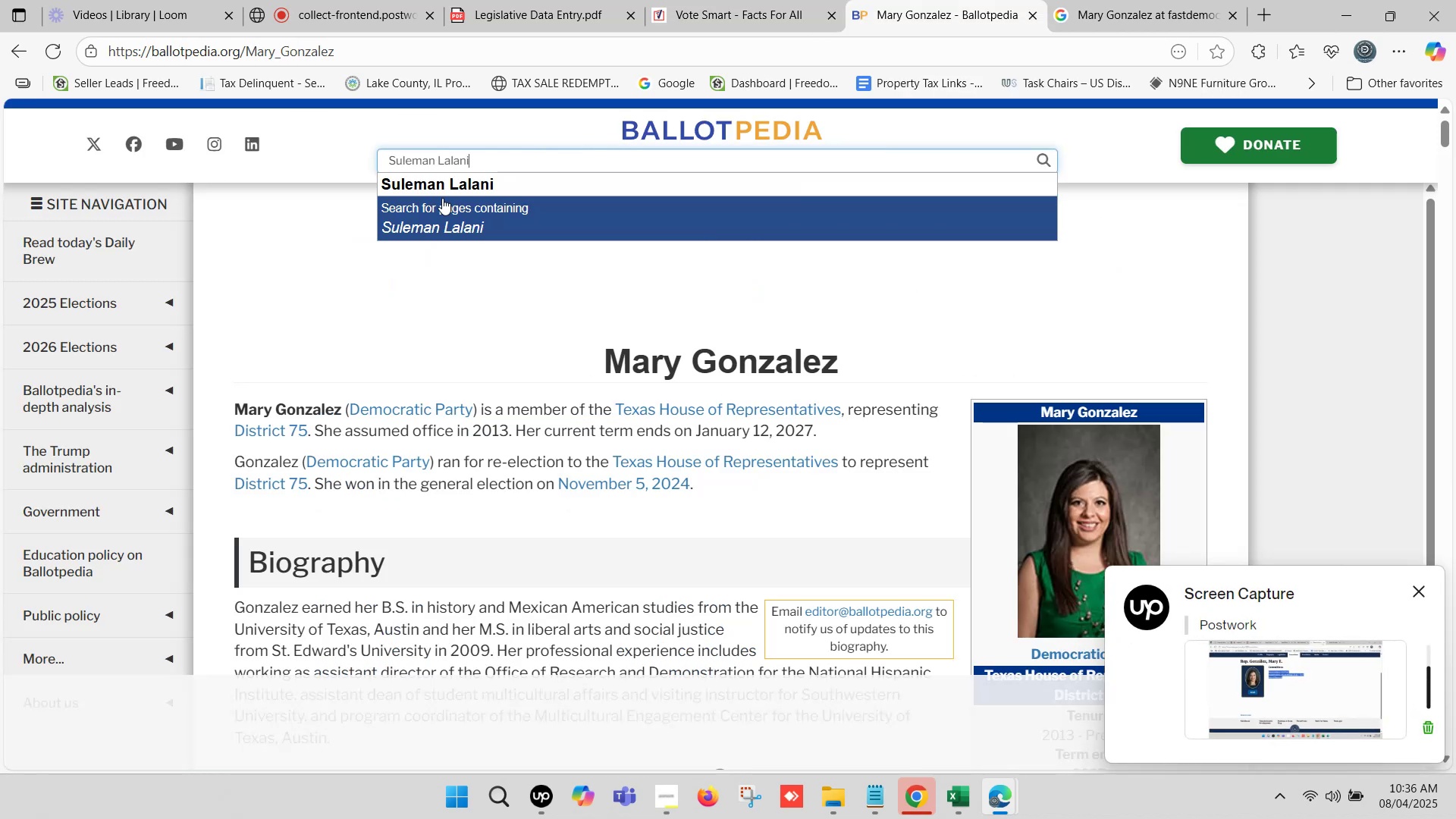 
left_click([450, 187])
 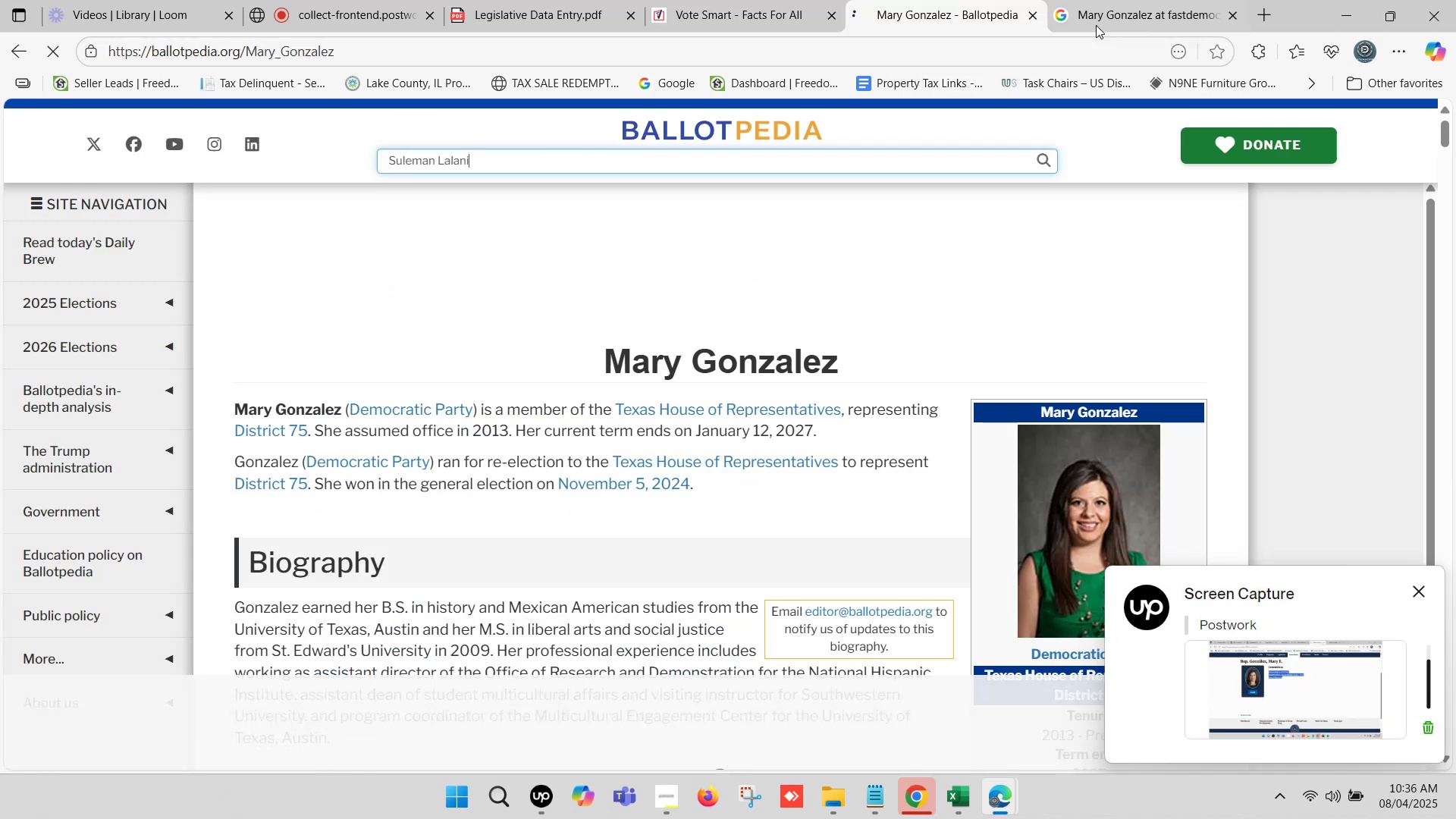 
left_click([1111, 3])
 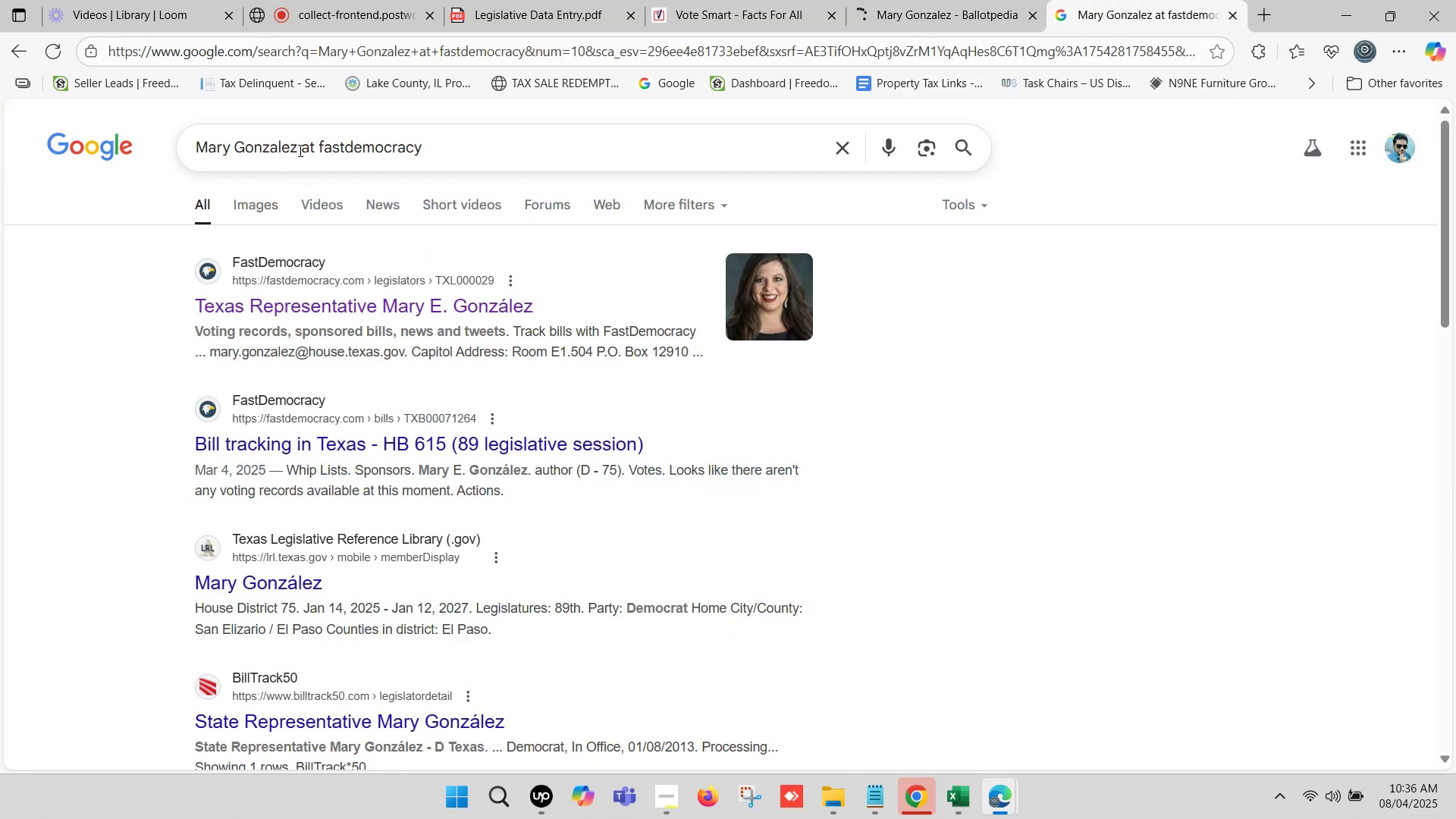 
left_click_drag(start_coordinate=[295, 146], to_coordinate=[140, 146])
 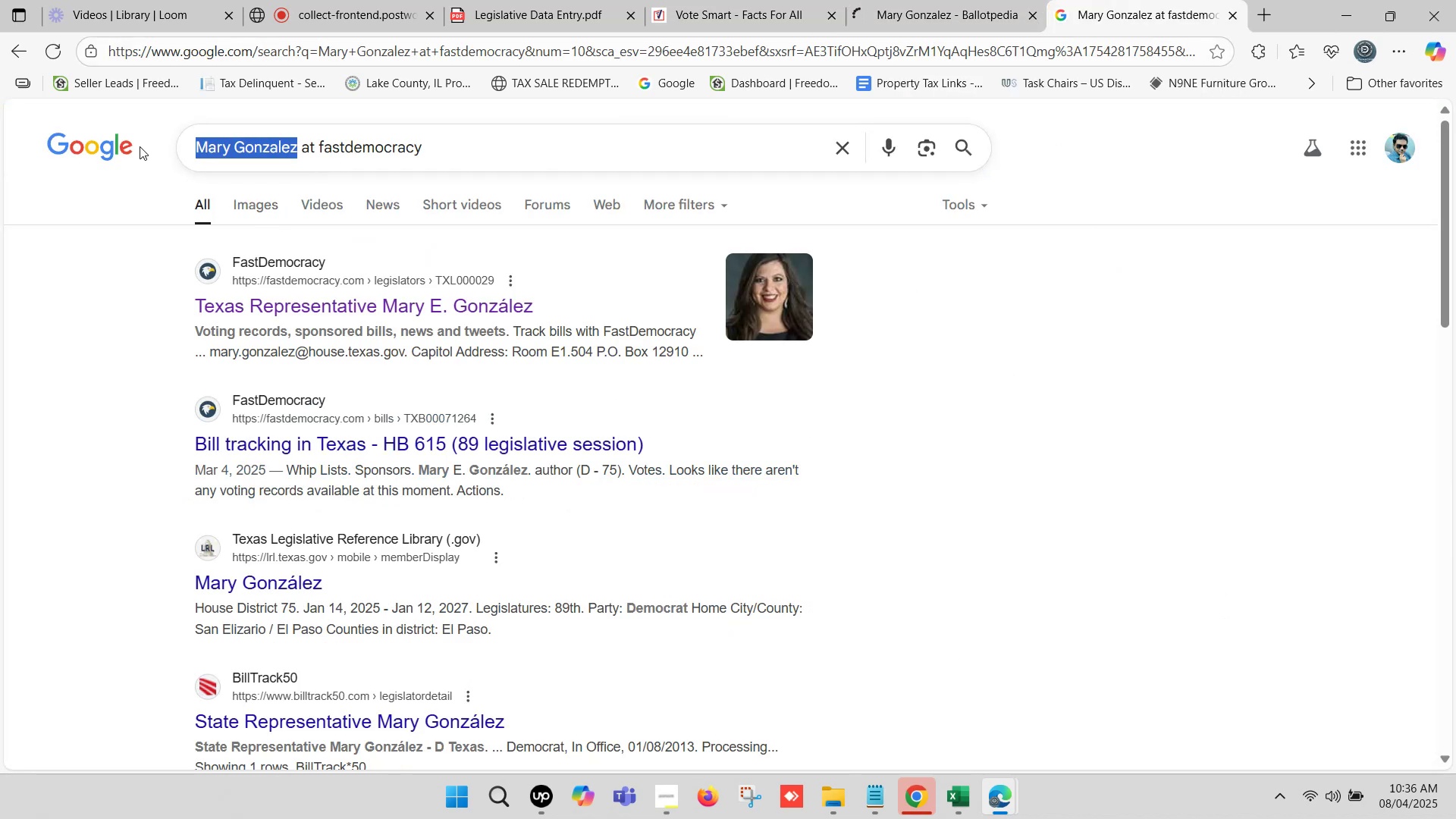 
key(Control+ControlLeft)
 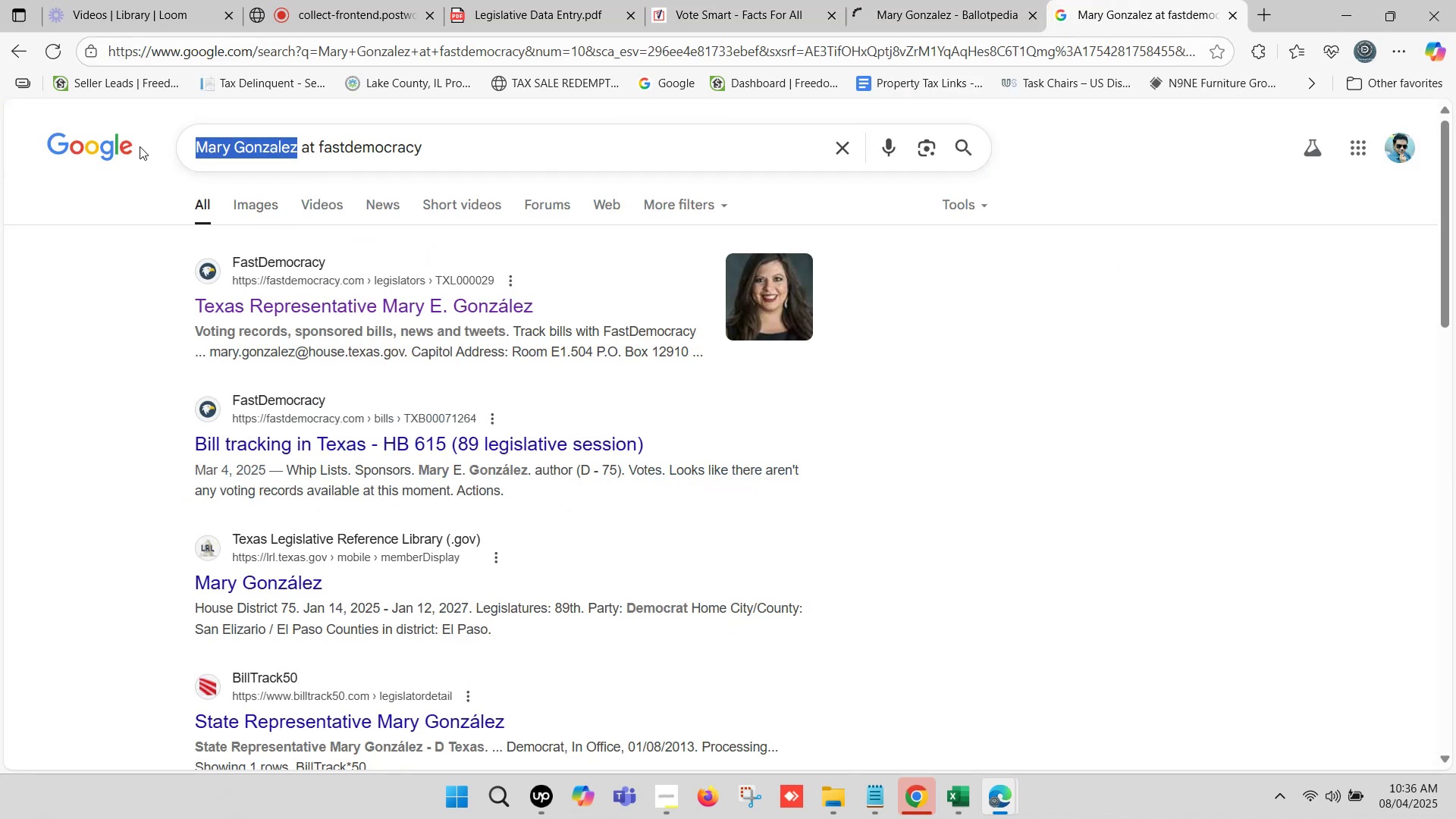 
key(Control+V)
 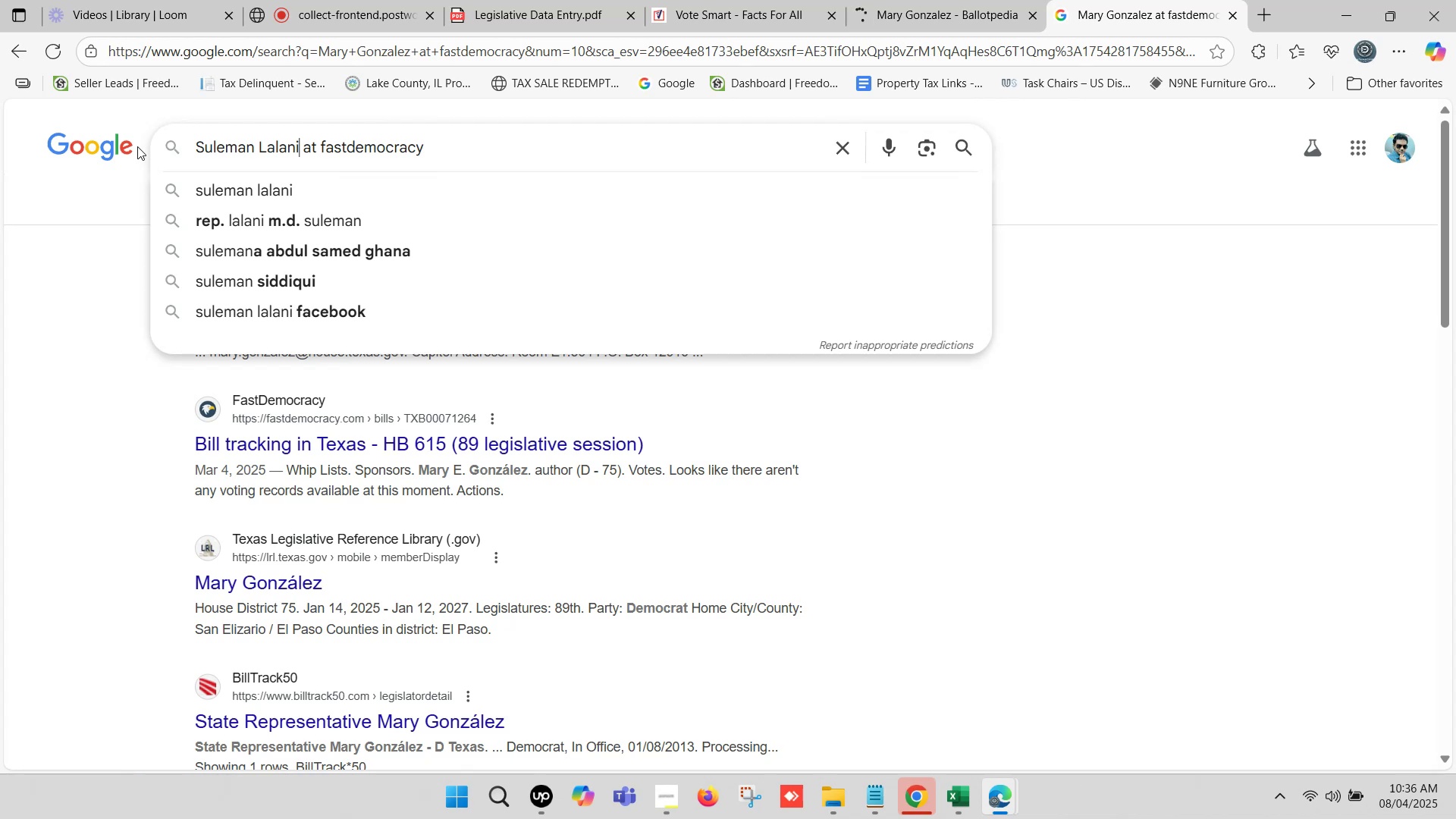 
key(Enter)
 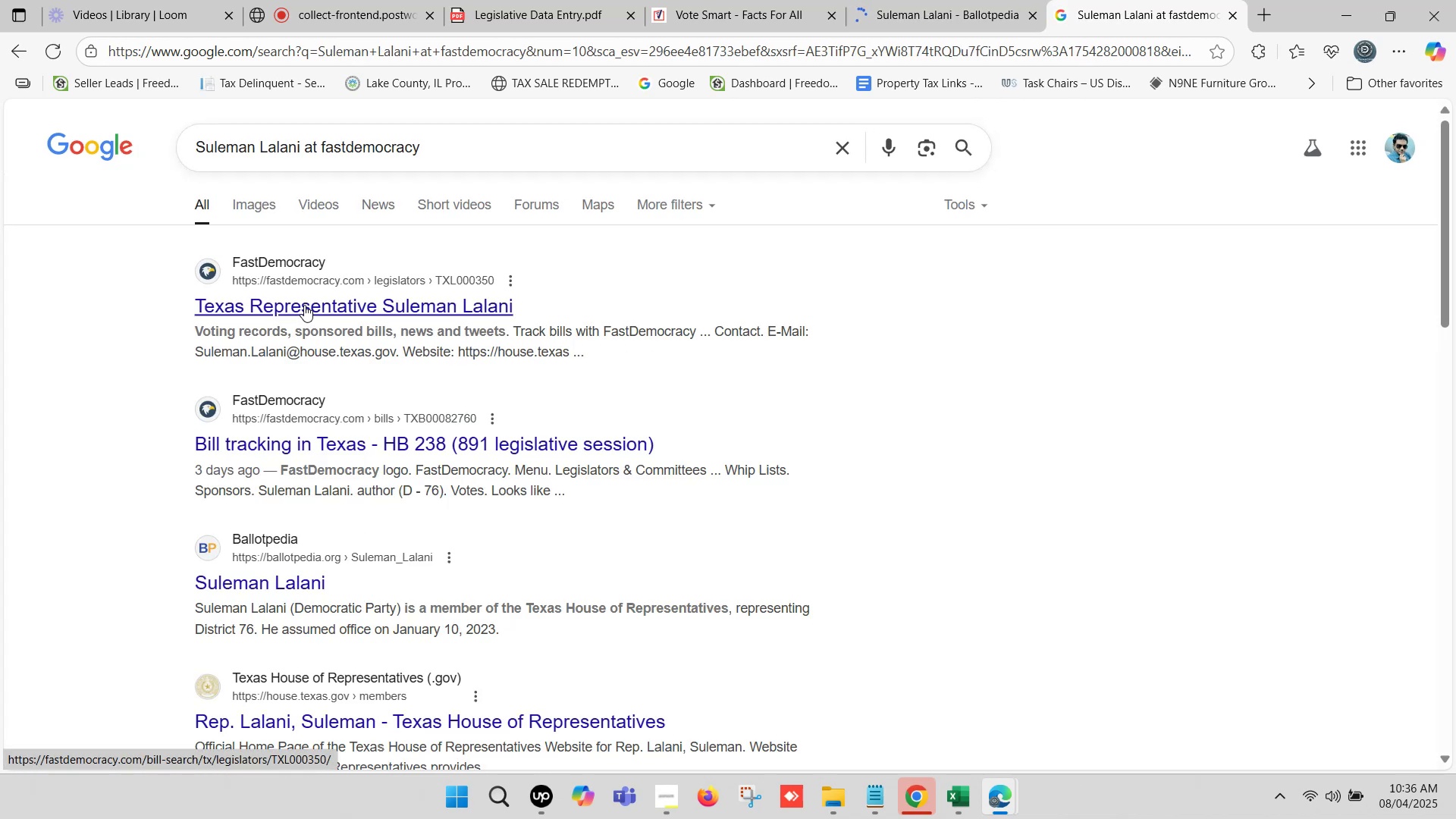 
right_click([304, 305])
 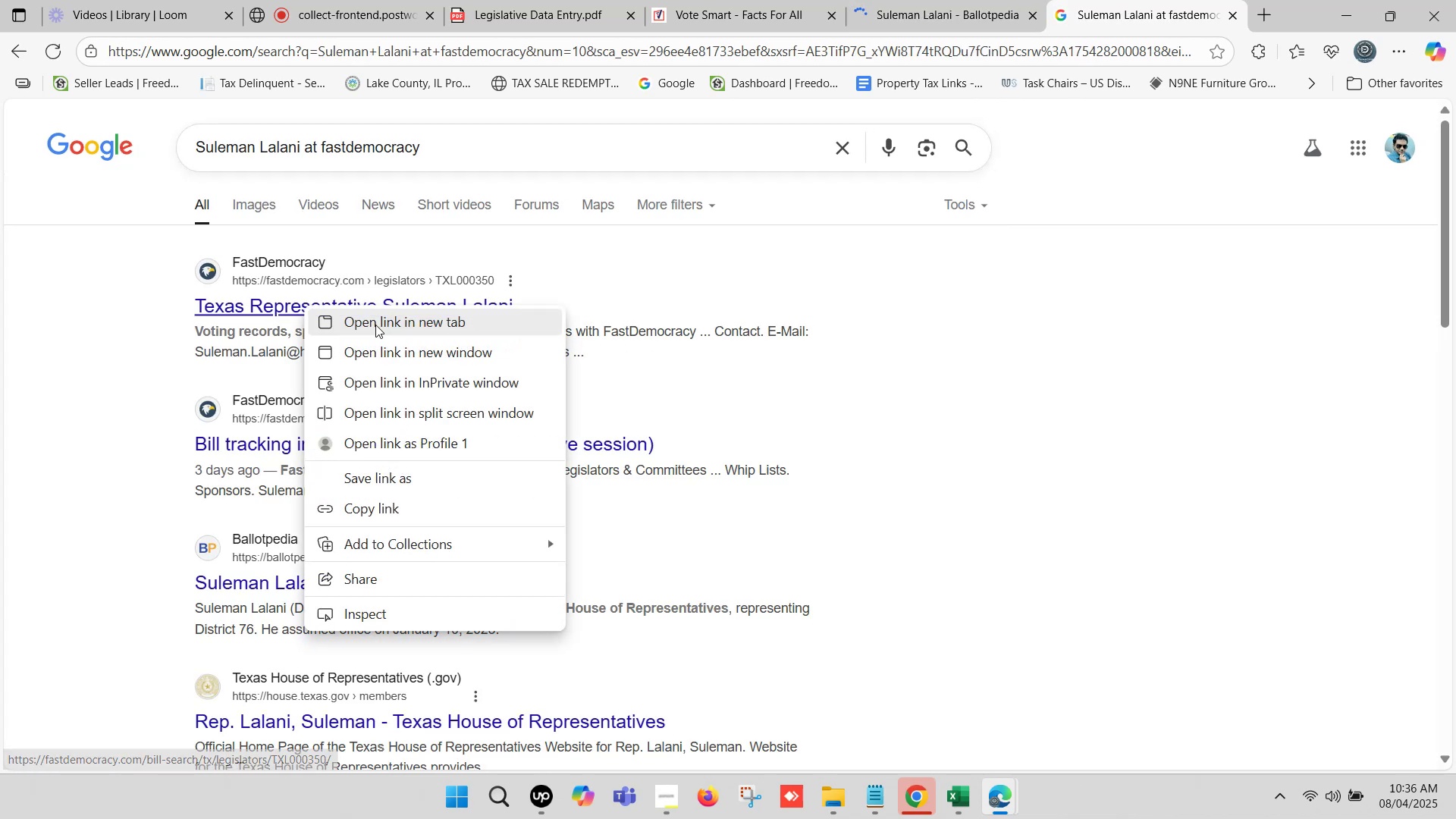 
left_click([376, 322])
 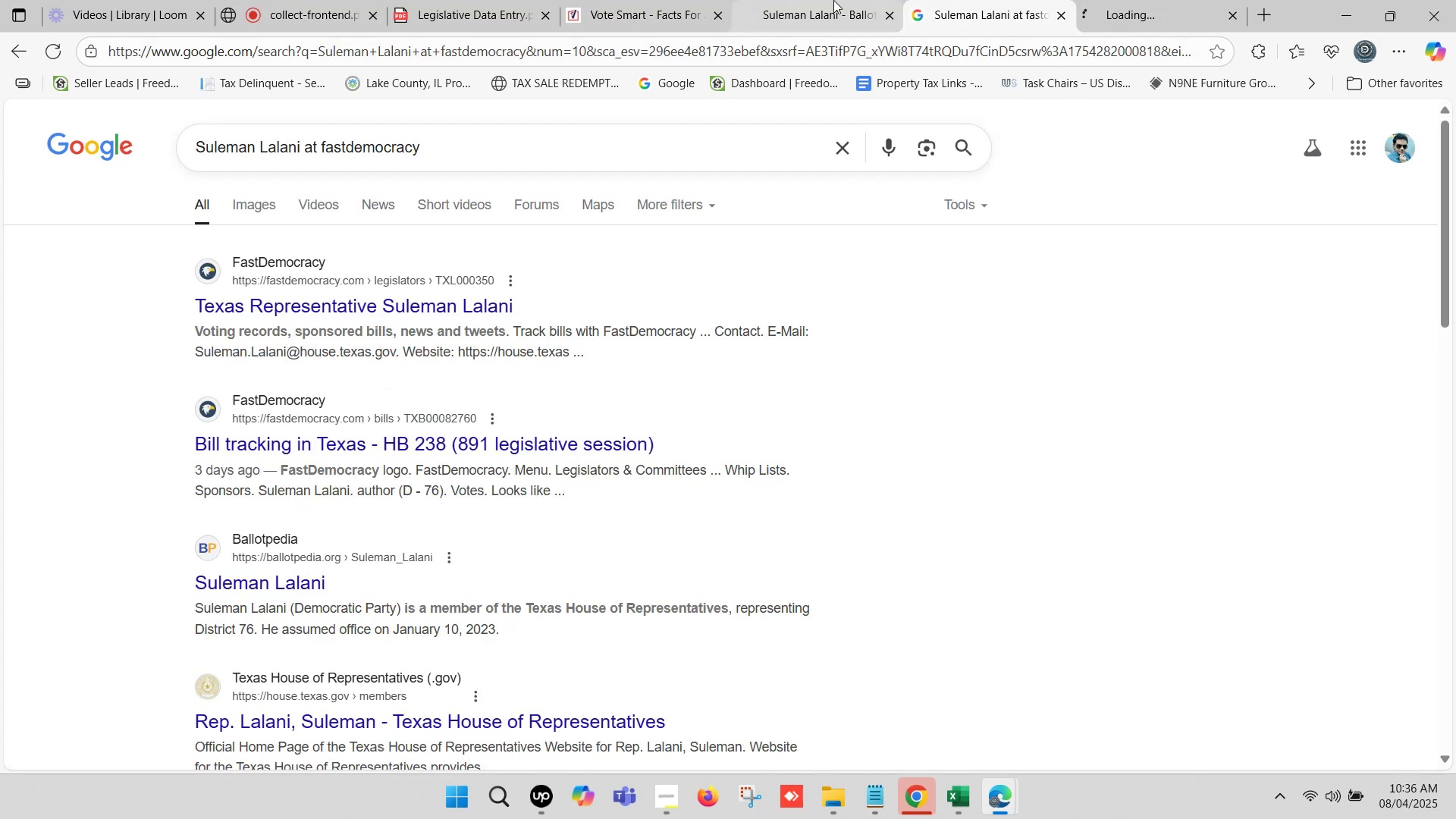 
left_click([830, 0])
 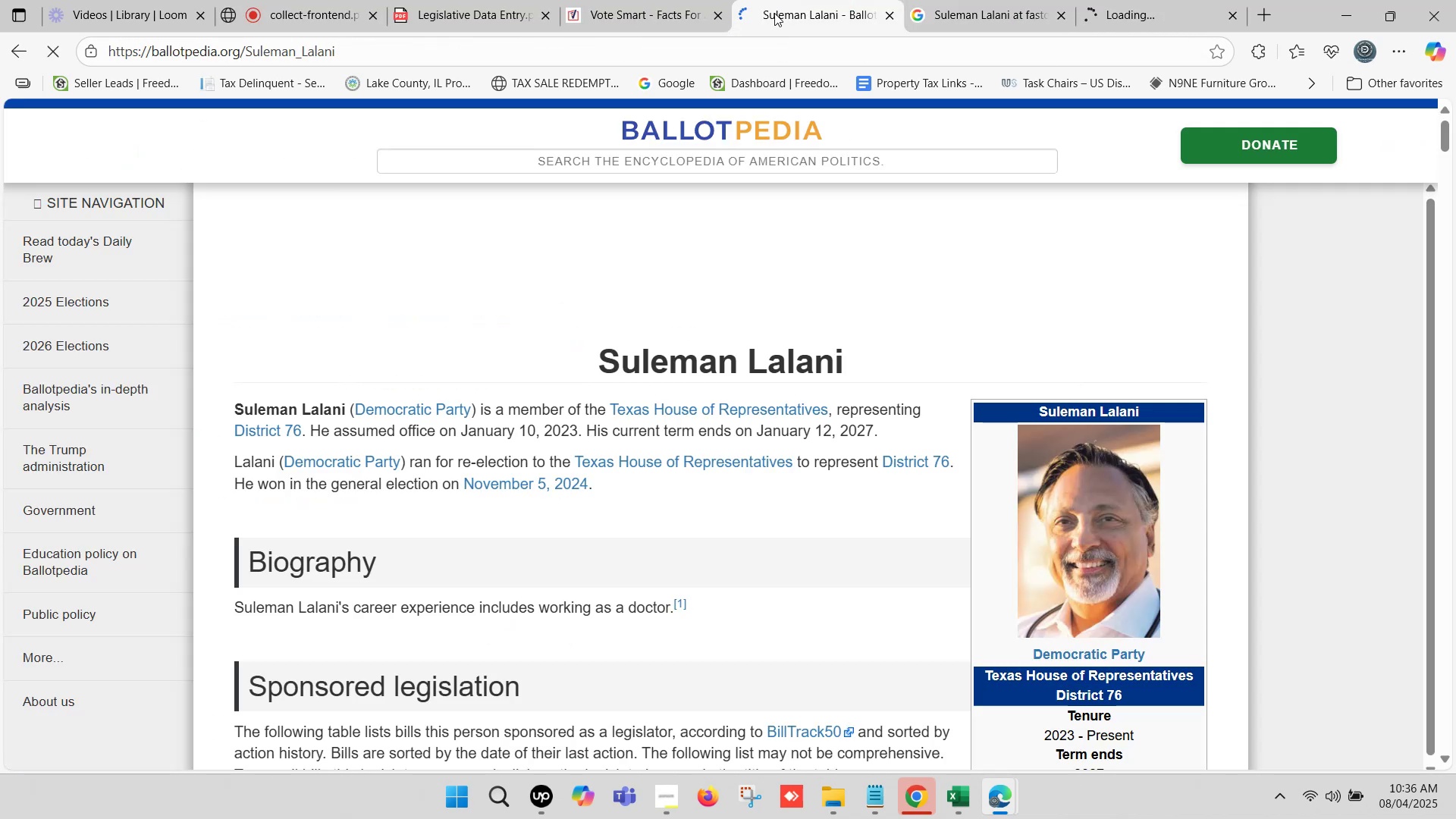 
scroll: coordinate [862, 427], scroll_direction: down, amount: 1.0
 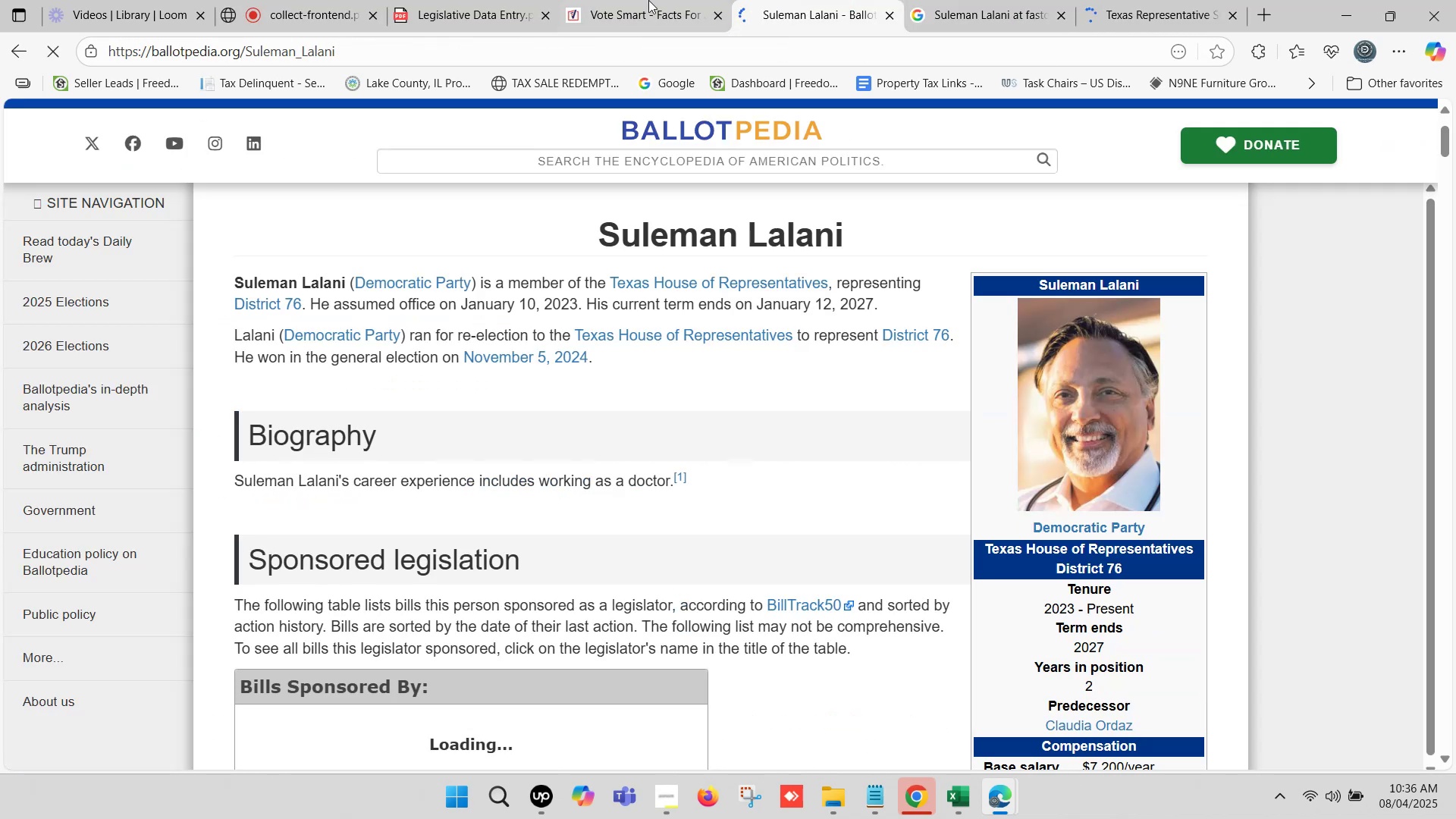 
left_click([648, 0])
 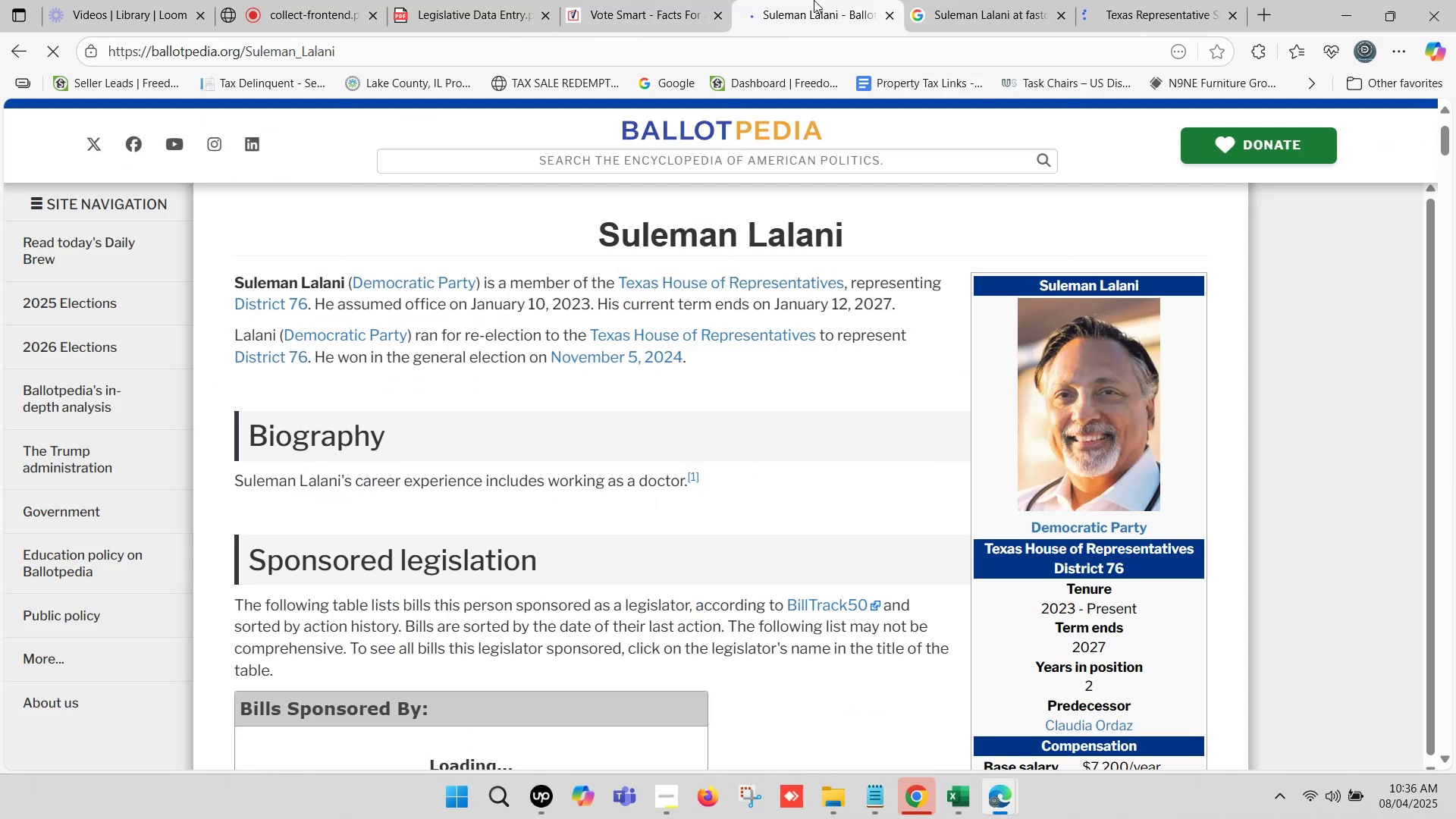 
scroll: coordinate [1147, 417], scroll_direction: down, amount: 5.0
 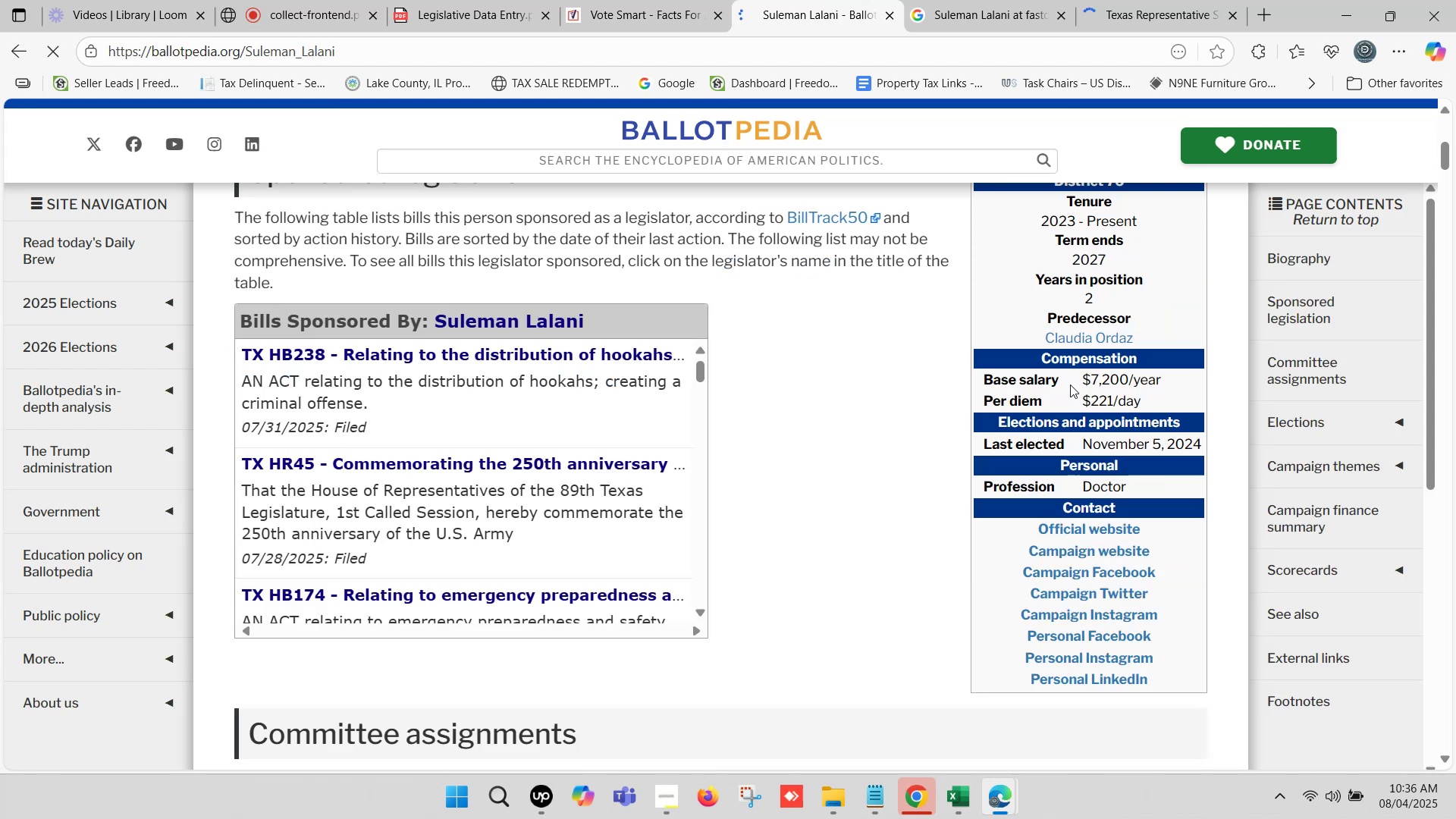 
hold_key(key=ControlLeft, duration=1.61)
left_click([1101, 281])
 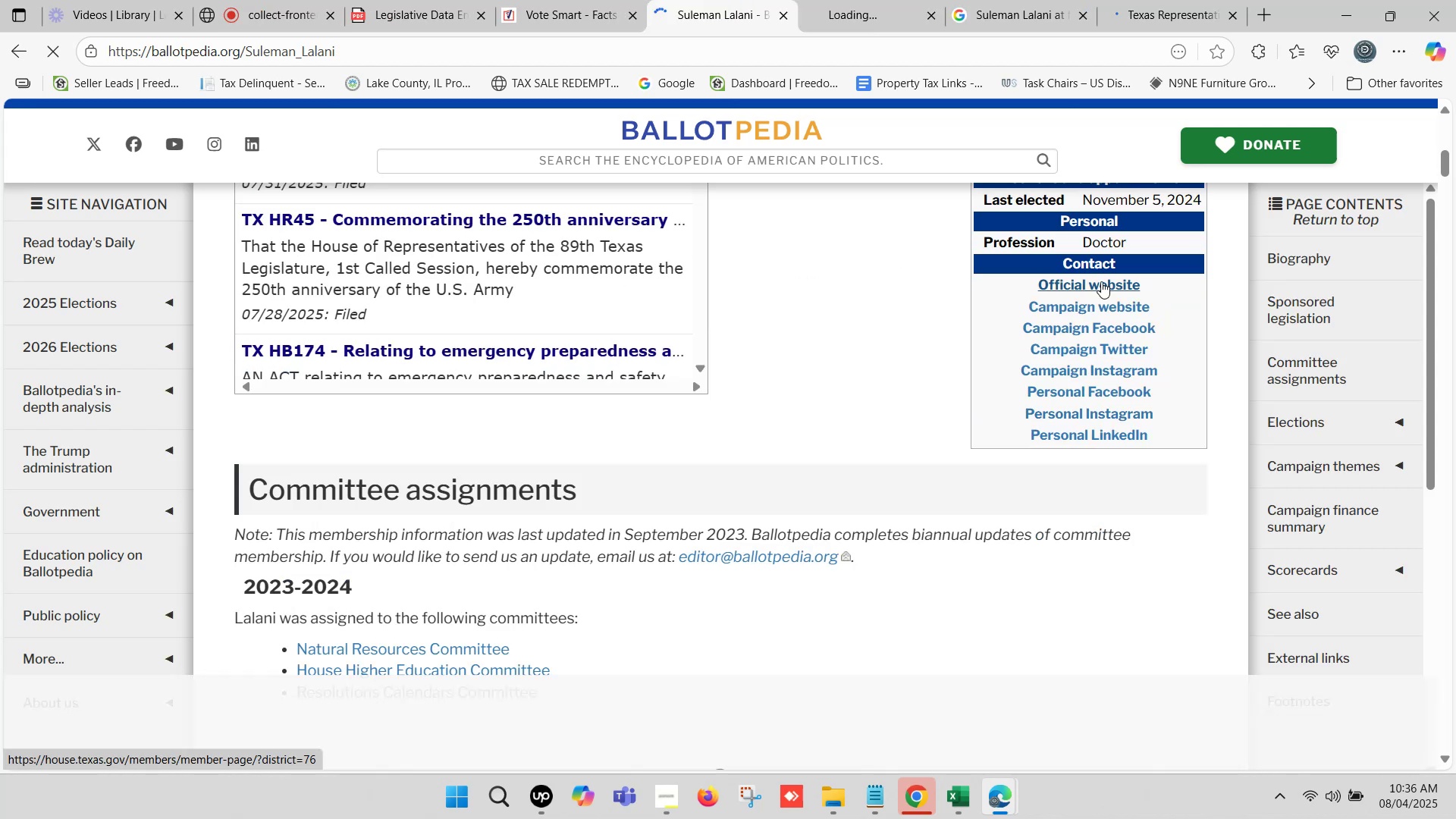 
hold_key(key=ControlLeft, duration=0.37)
 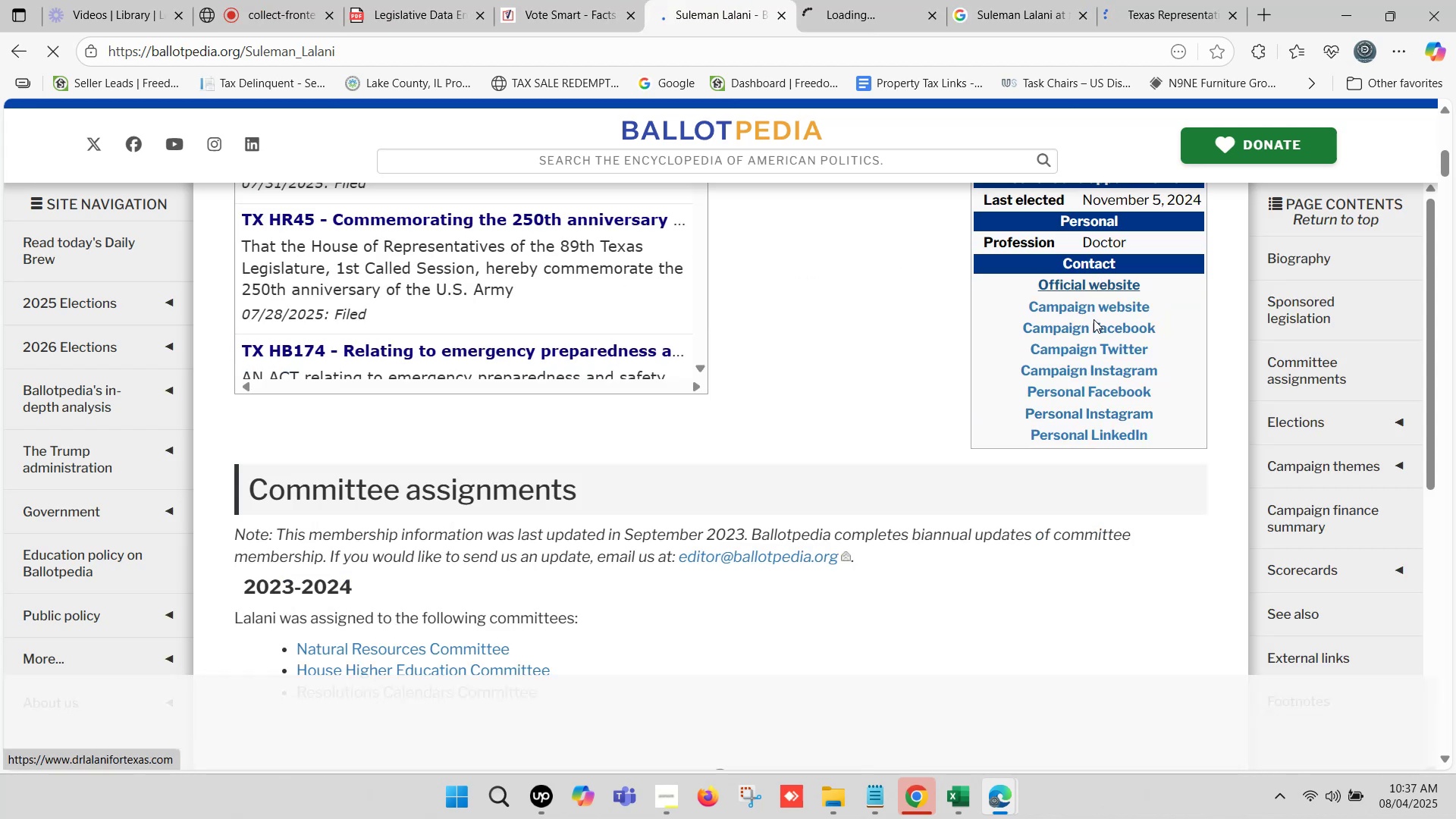 
hold_key(key=ControlLeft, duration=1.51)
 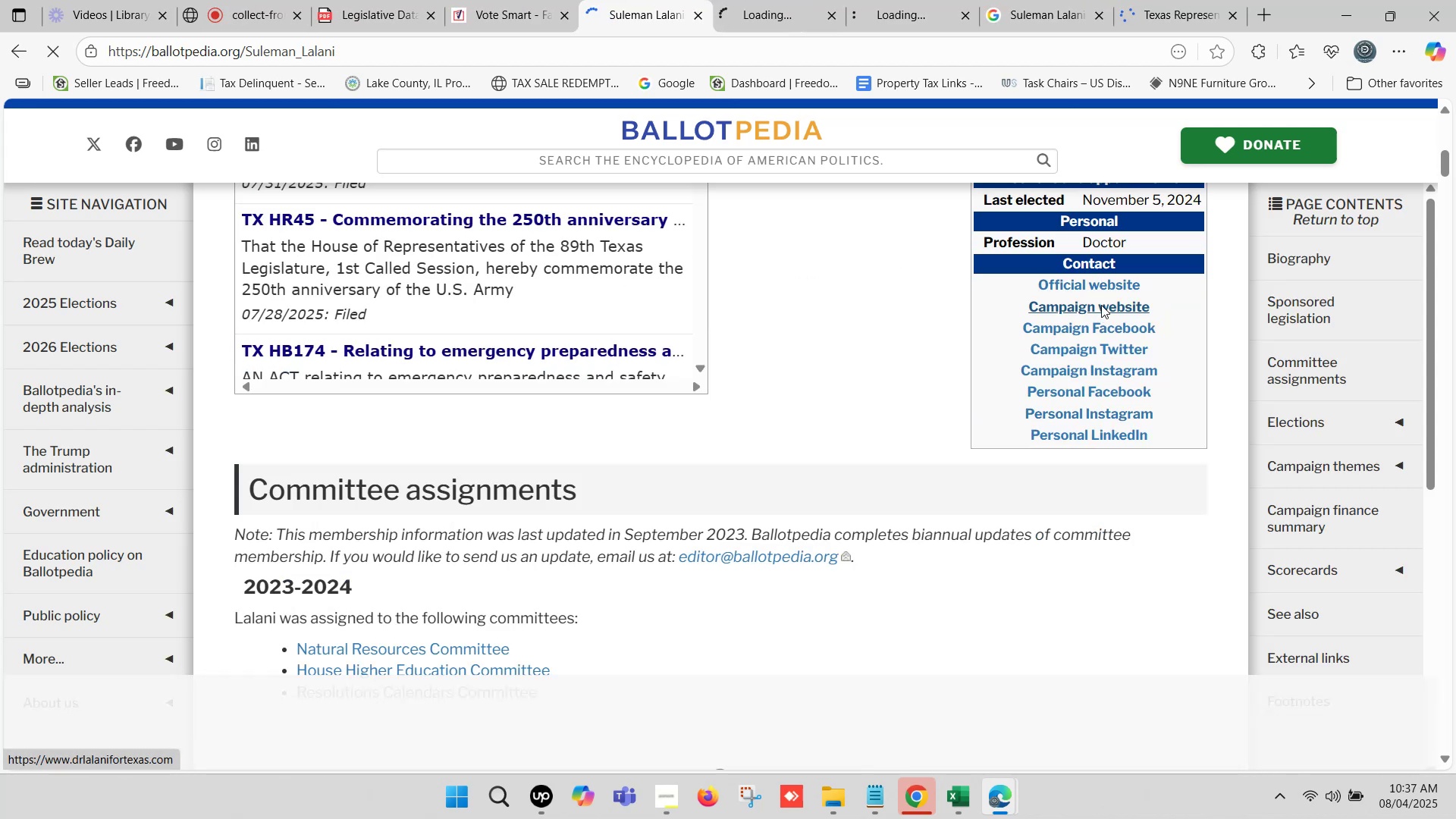 
hold_key(key=ControlLeft, duration=0.58)
left_click([1101, 305])
 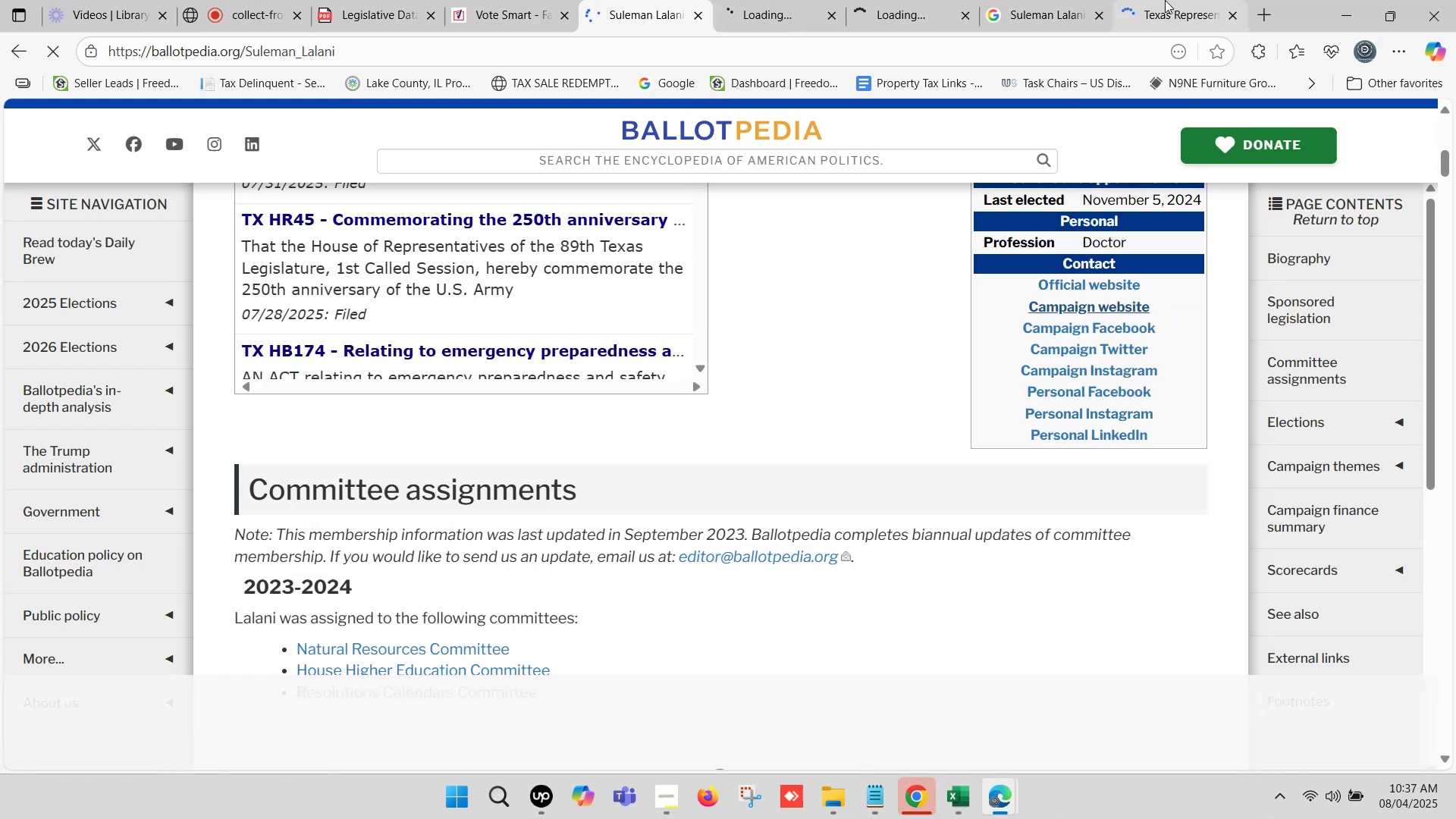 
left_click([1165, 0])
 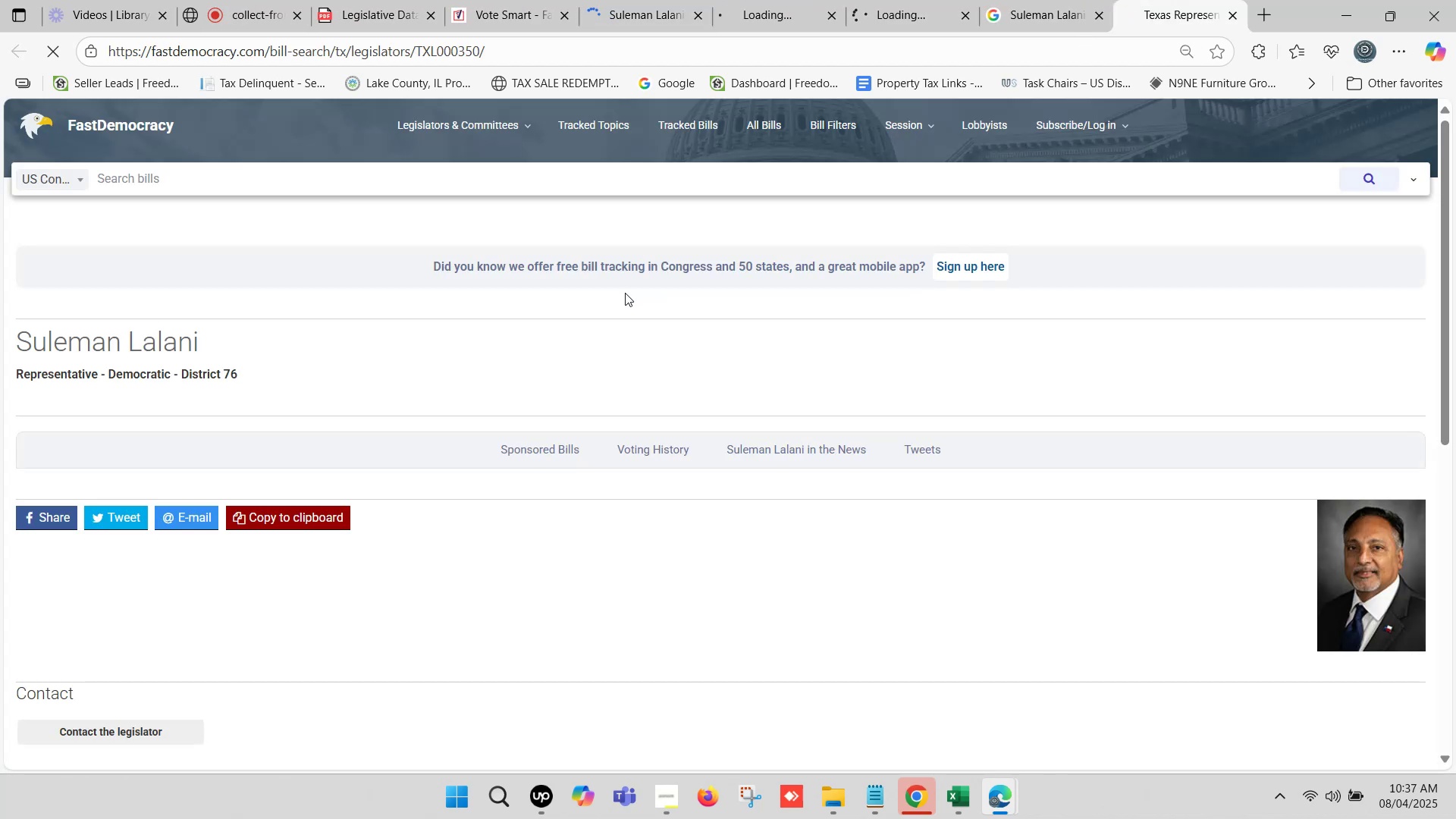 
scroll: coordinate [260, 322], scroll_direction: down, amount: 2.0
 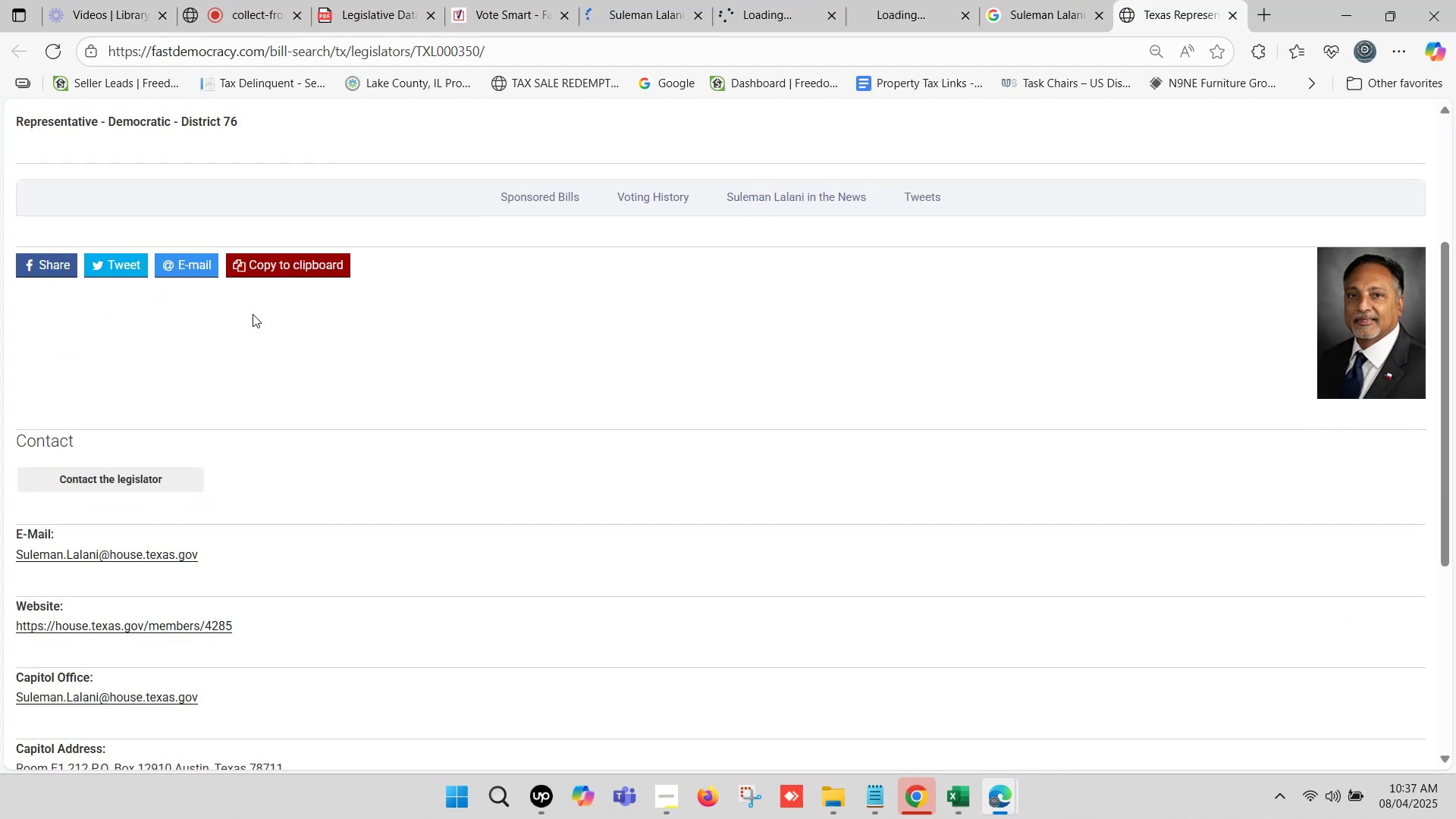 
scroll: coordinate [253, 306], scroll_direction: up, amount: 1.0
 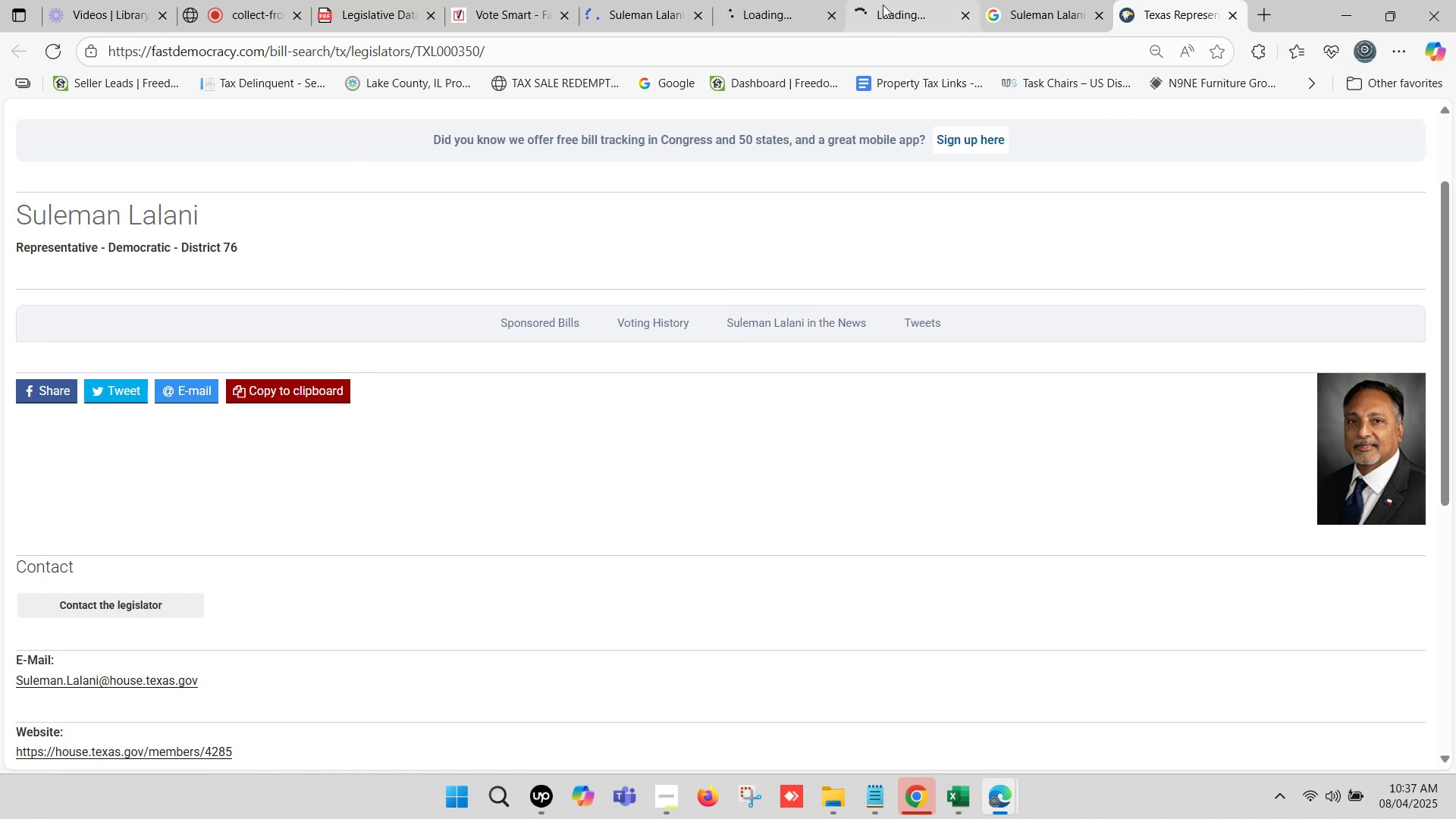 
left_click([773, 0])
 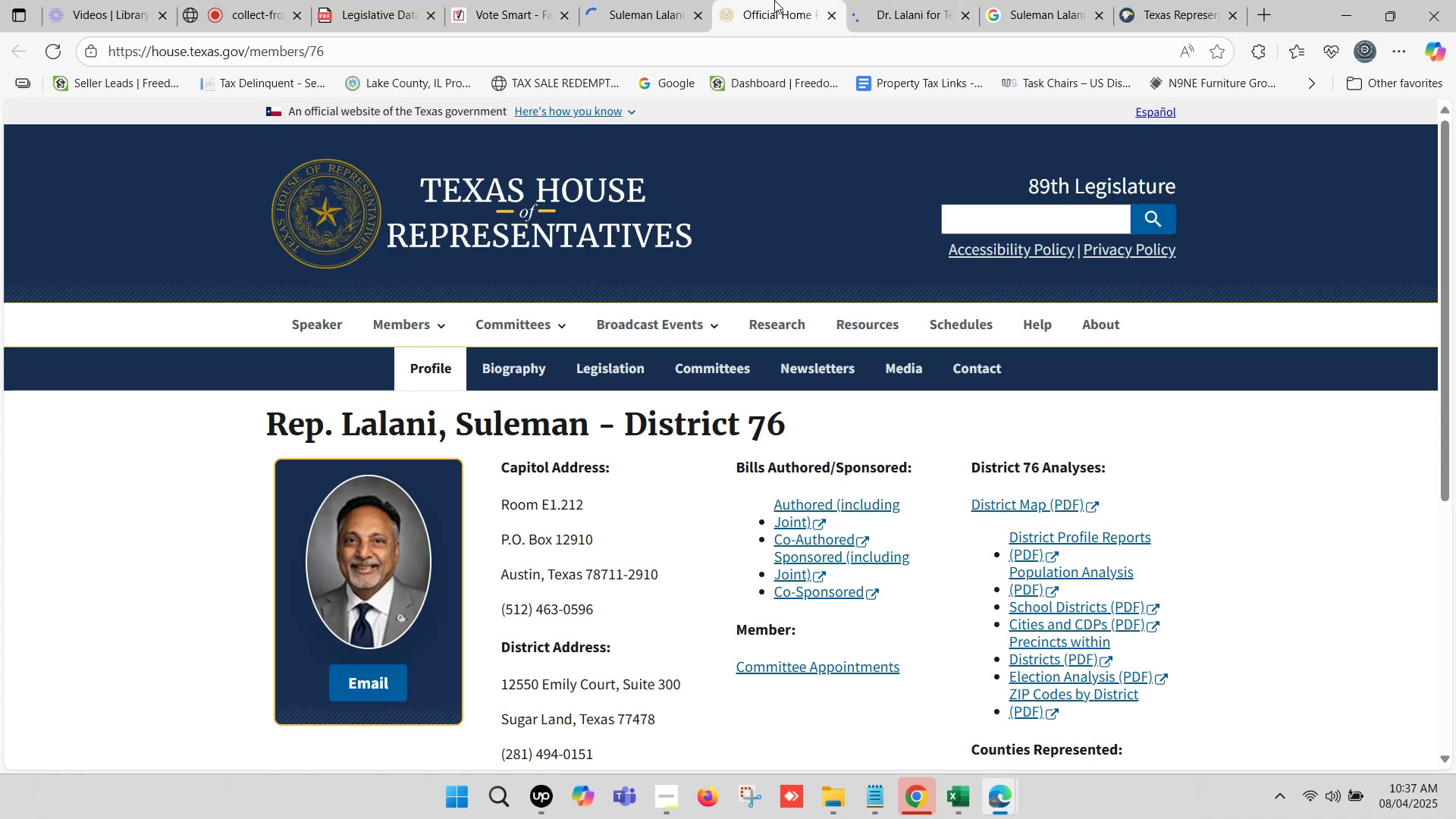 
left_click([1183, 0])
 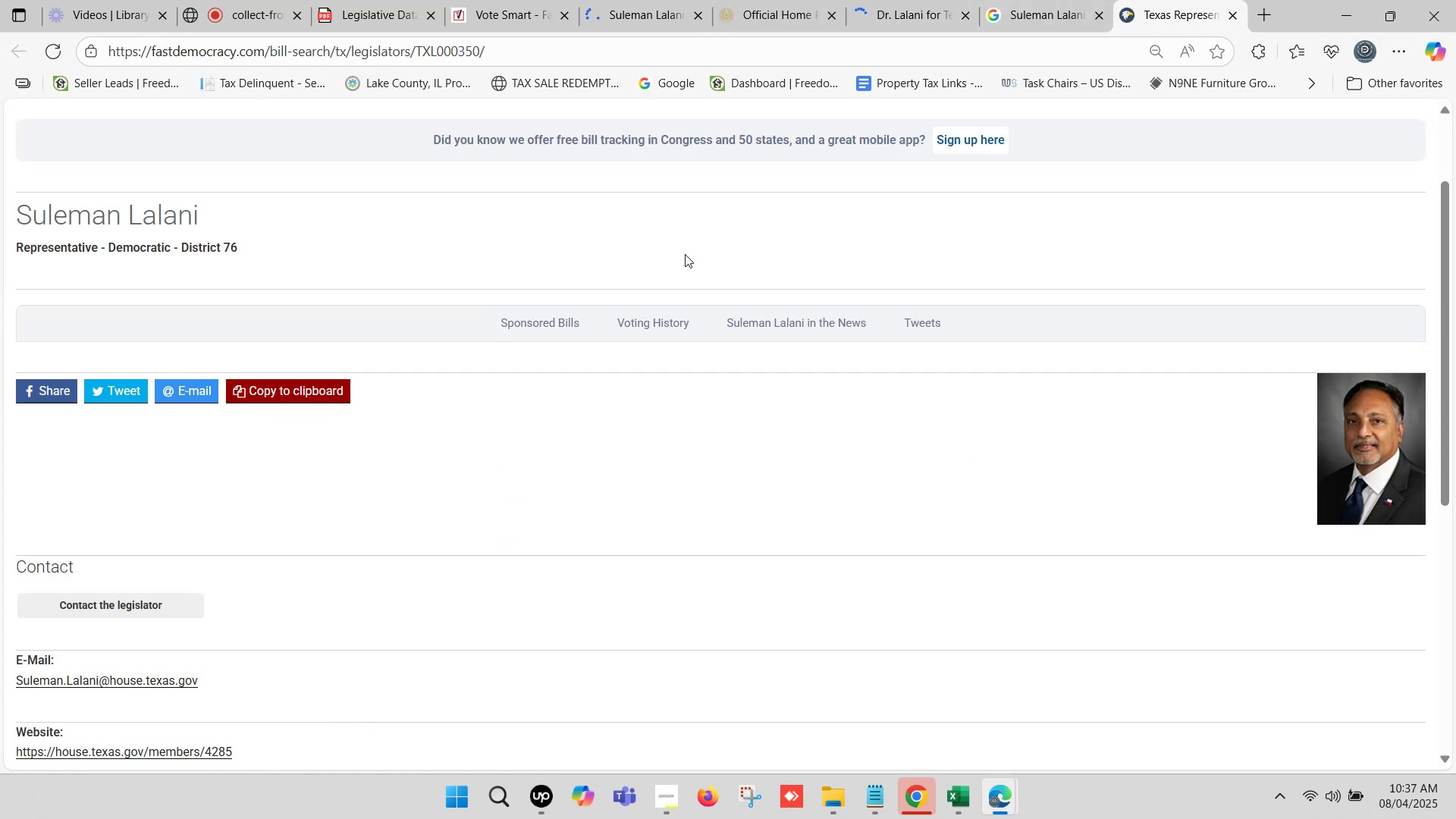 
scroll: coordinate [612, 311], scroll_direction: down, amount: 4.0
 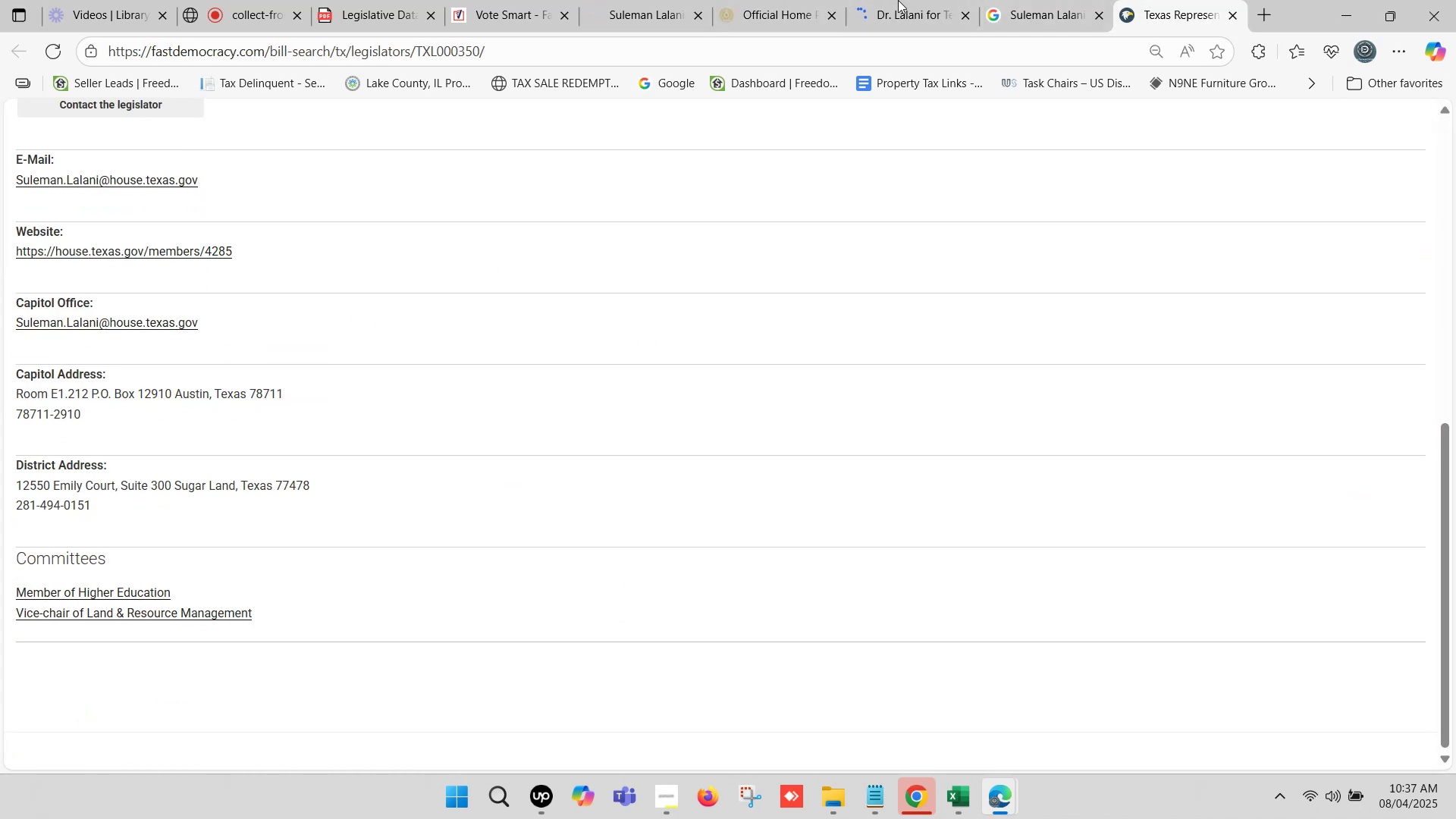 
left_click([894, 0])
 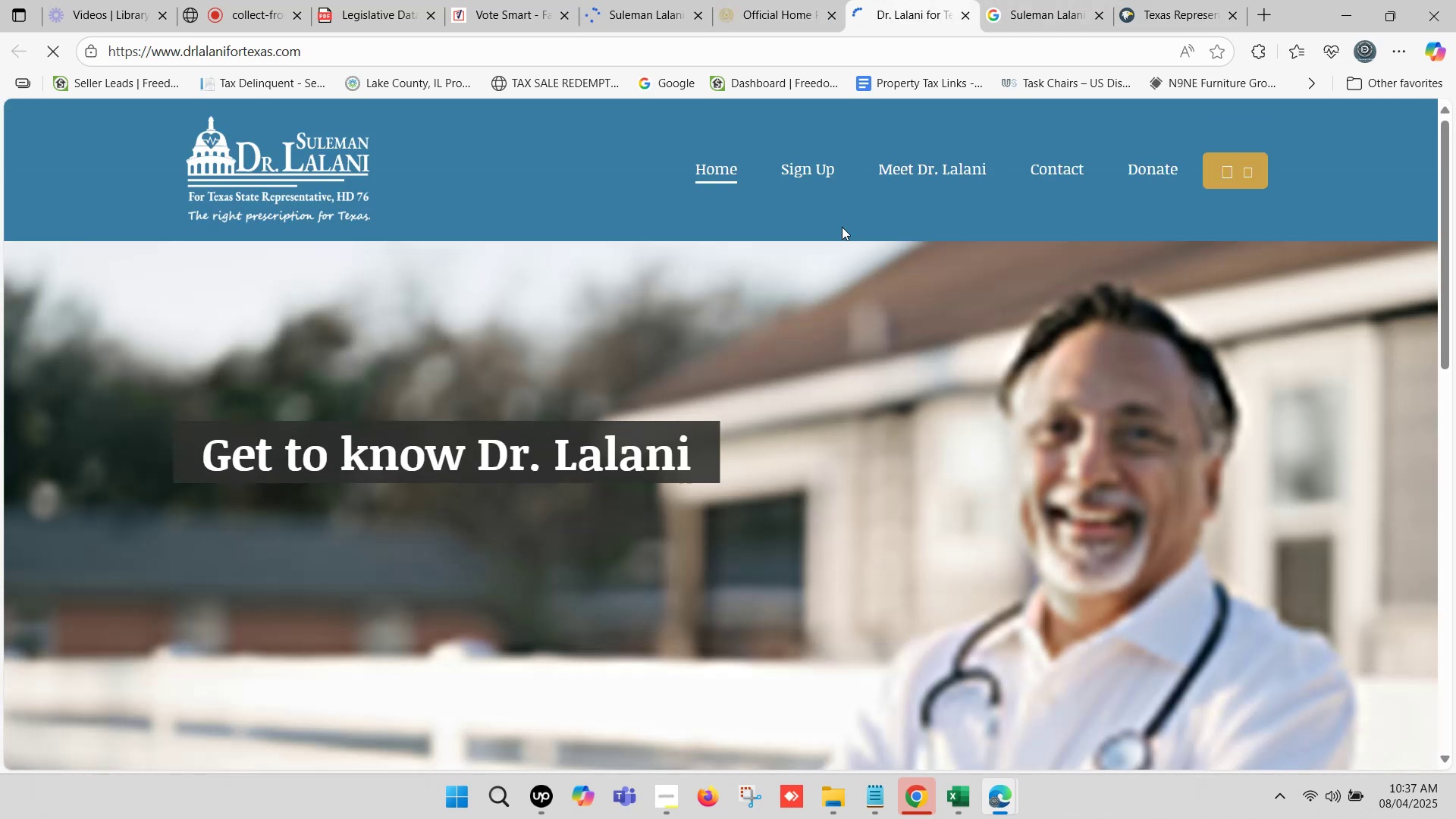 
left_click([792, 0])
 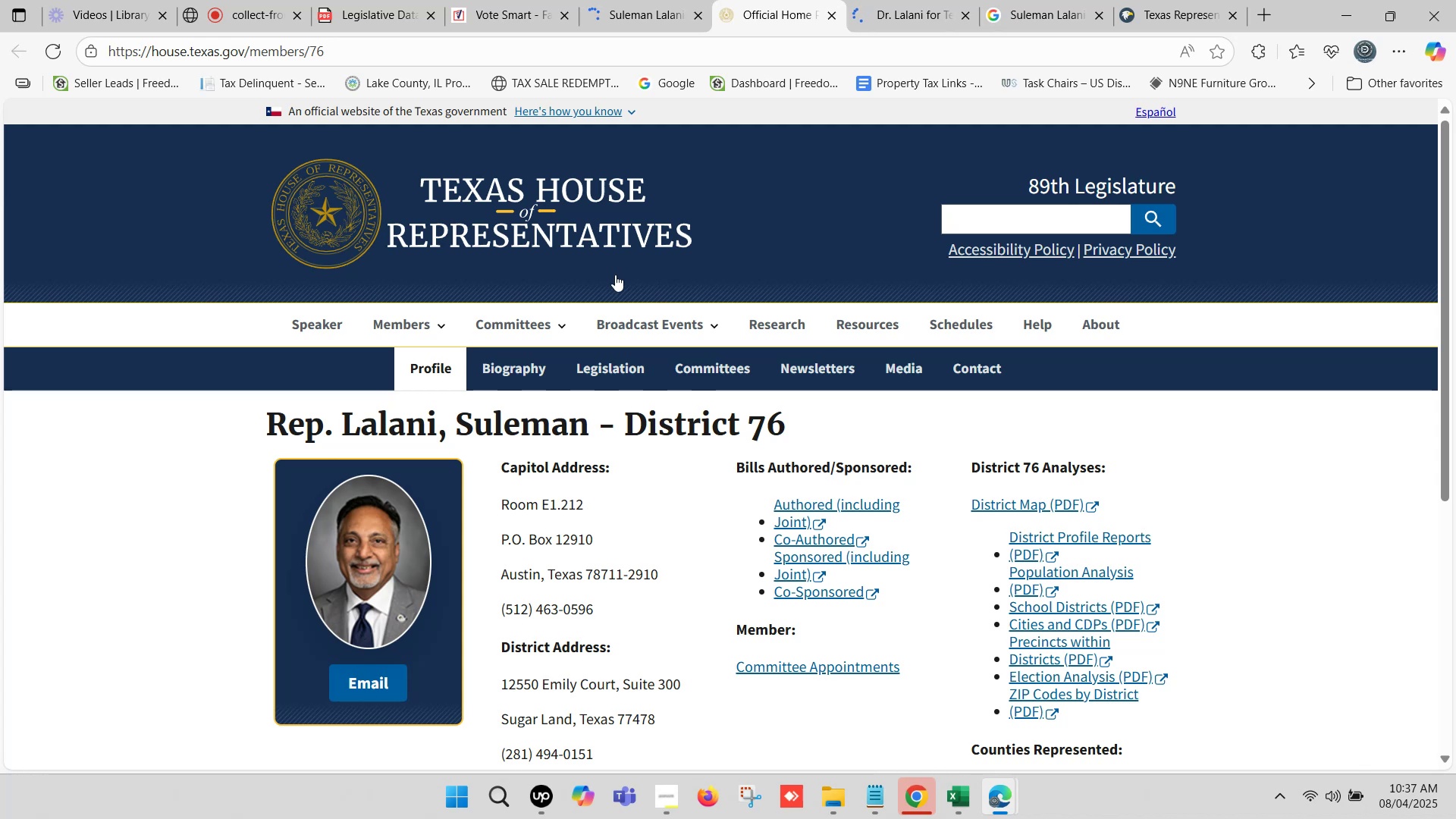 
scroll: coordinate [604, 275], scroll_direction: down, amount: 1.0
 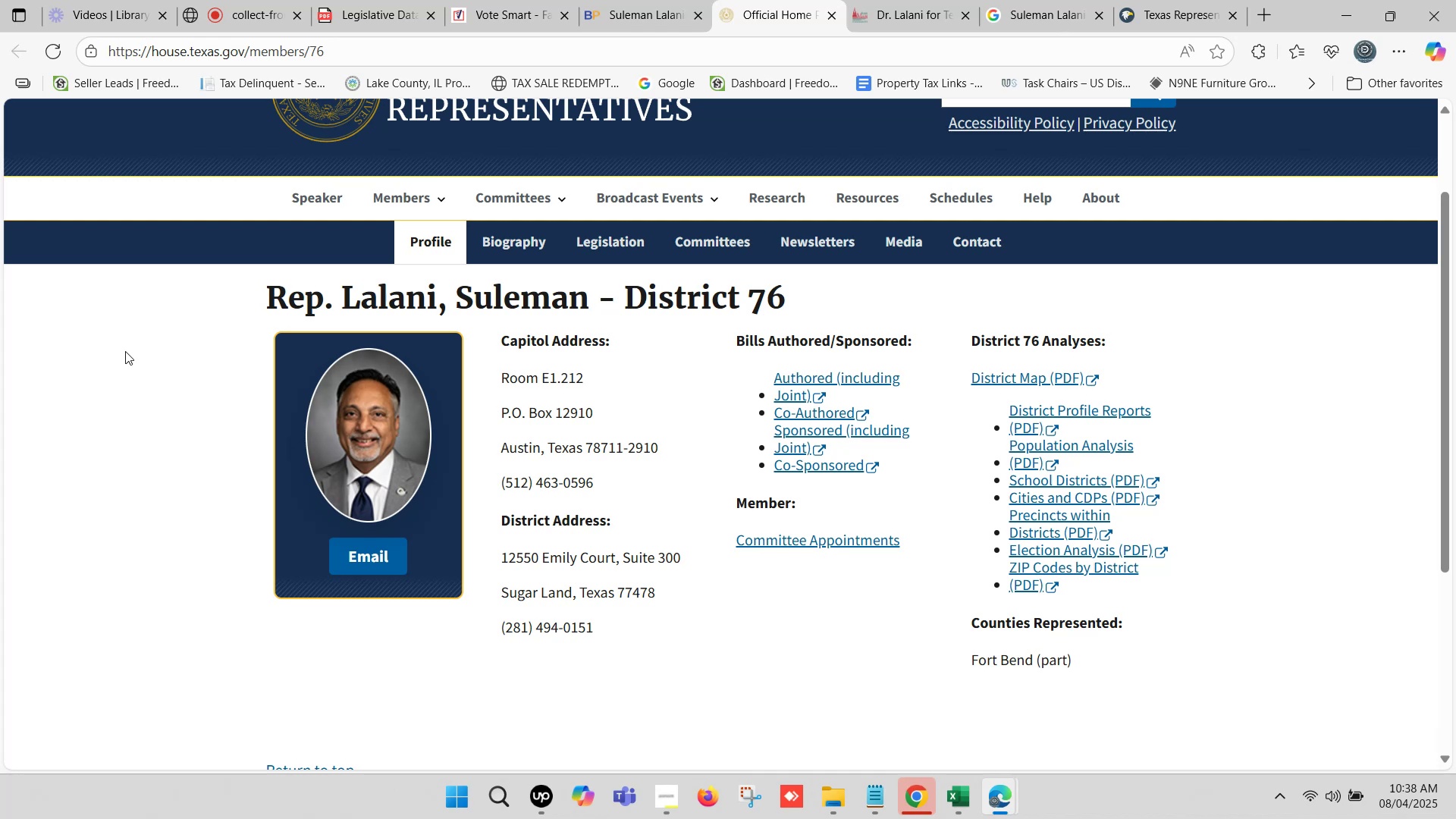 
wait(70.19)
 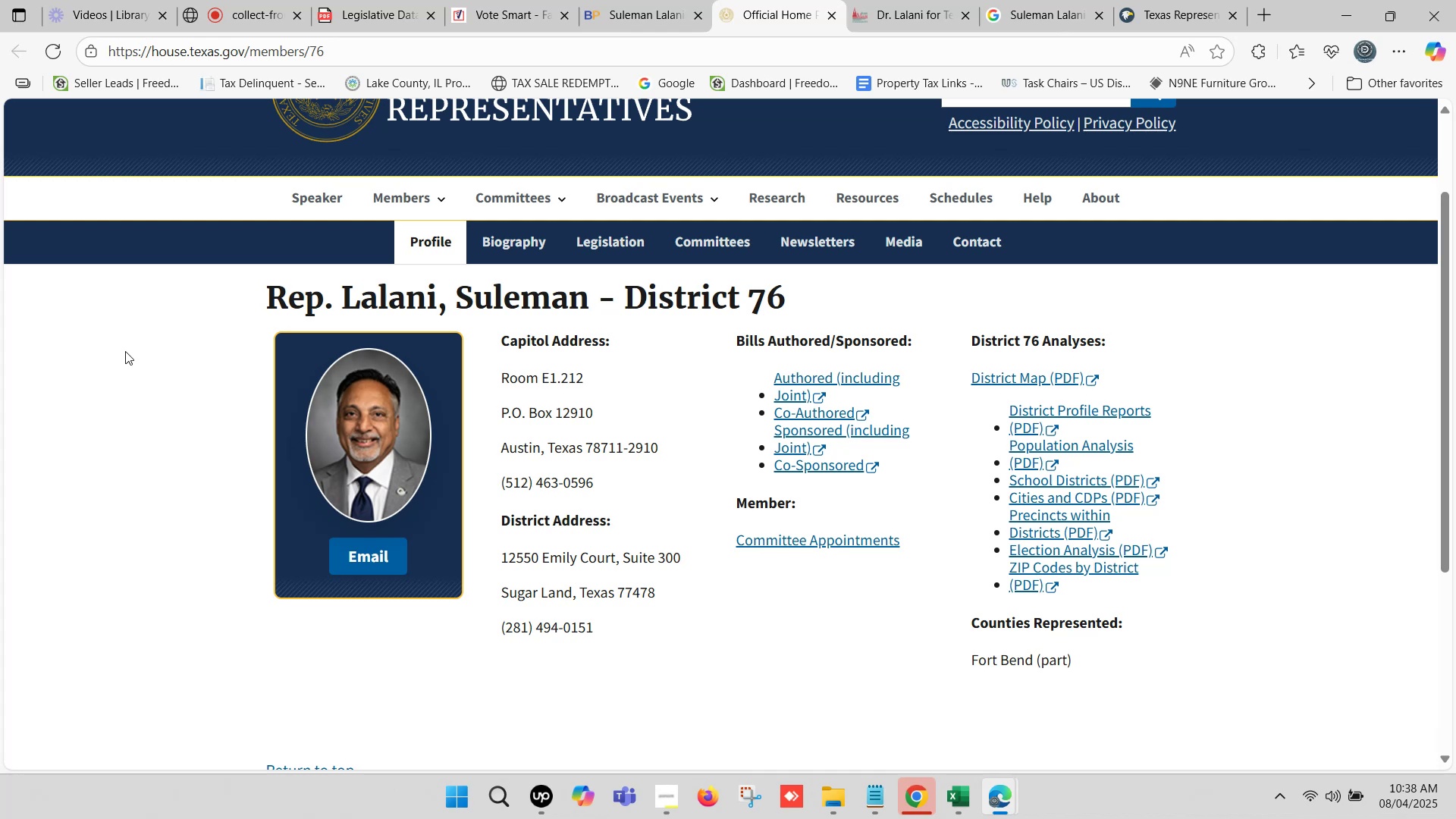 
left_click([755, 0])
 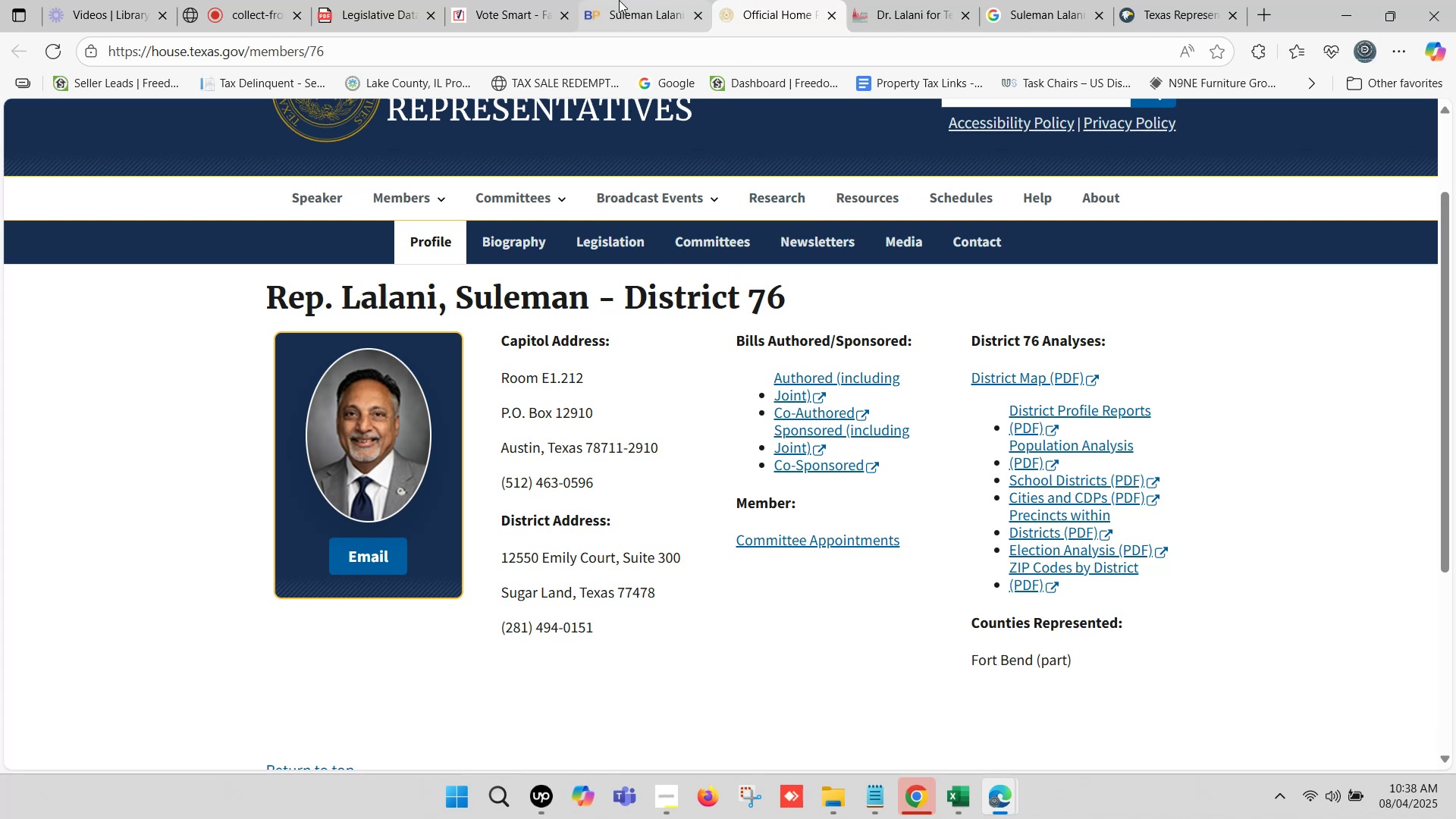 
left_click([620, 0])
 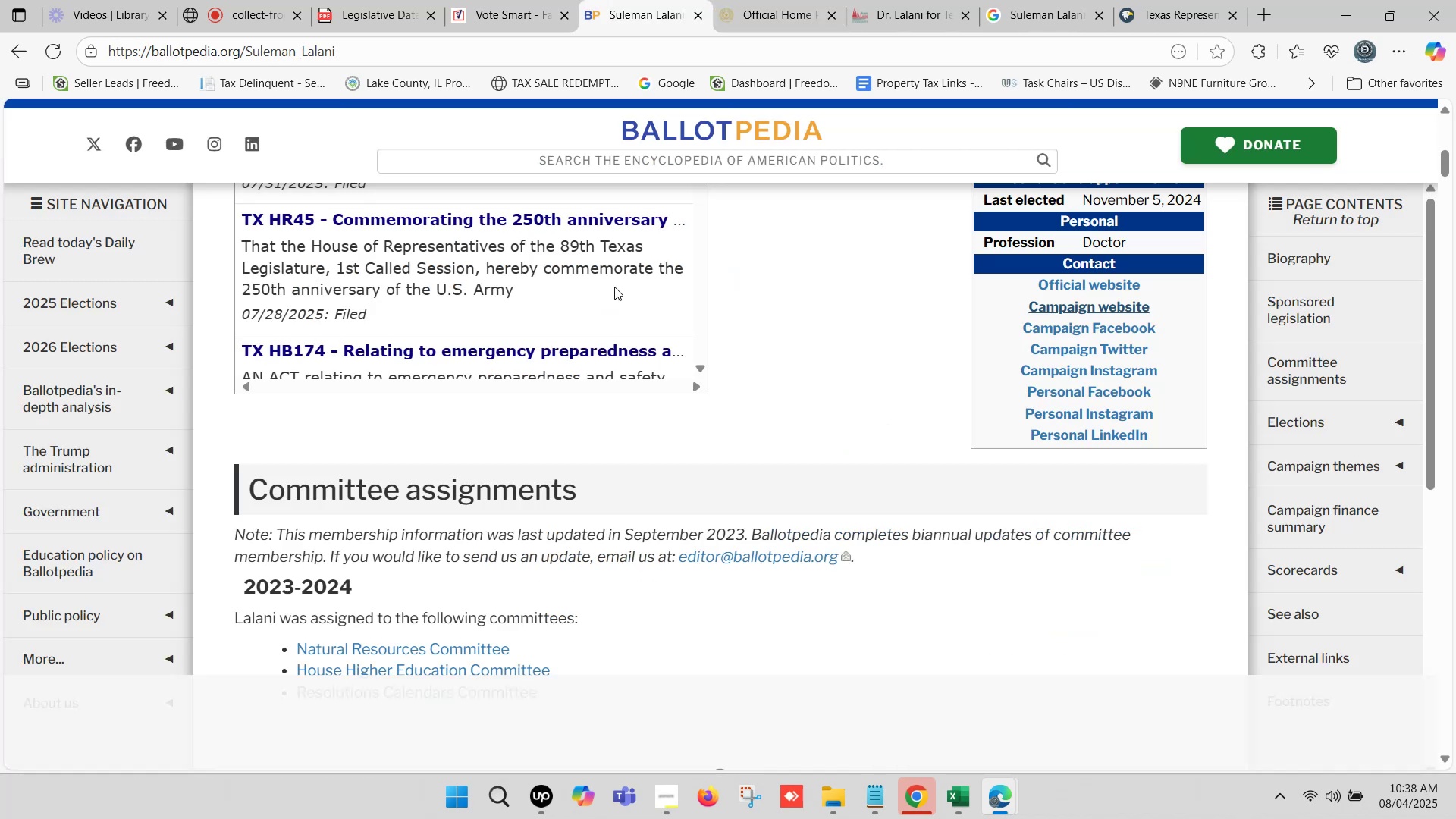 
scroll: coordinate [517, 355], scroll_direction: up, amount: 13.0
 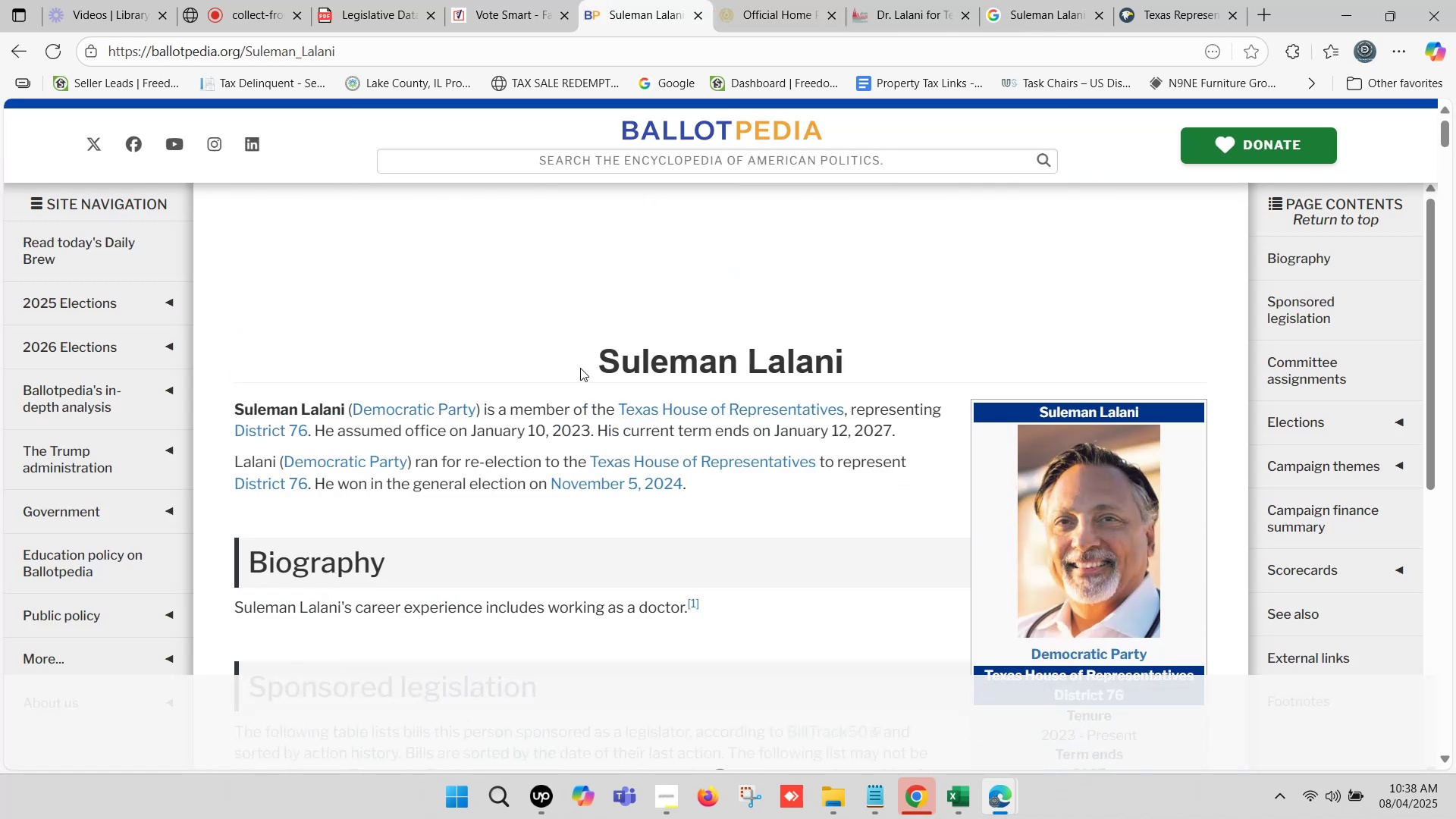 
left_click_drag(start_coordinate=[603, 358], to_coordinate=[845, 353])
 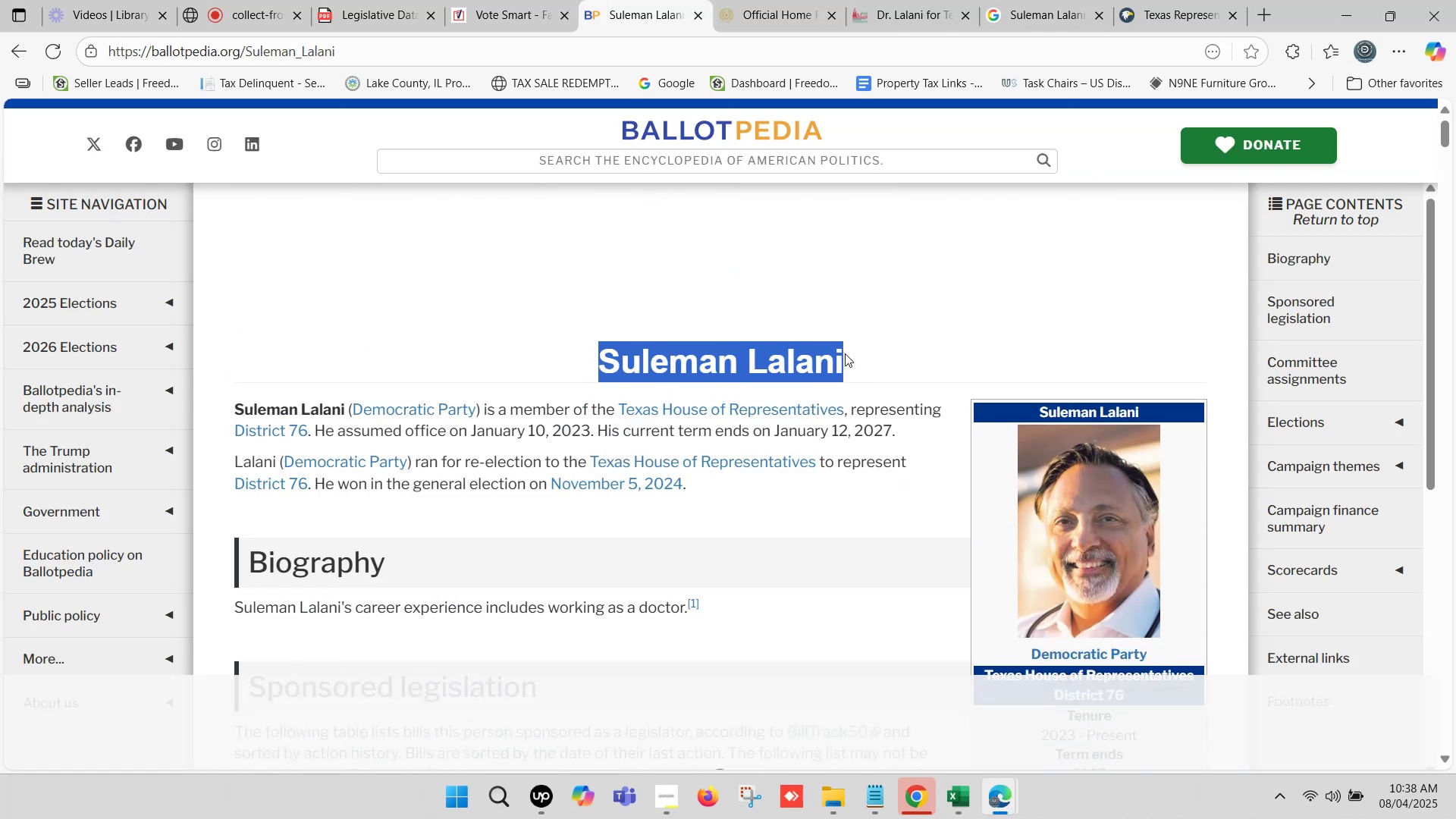 
key(Control+C)
 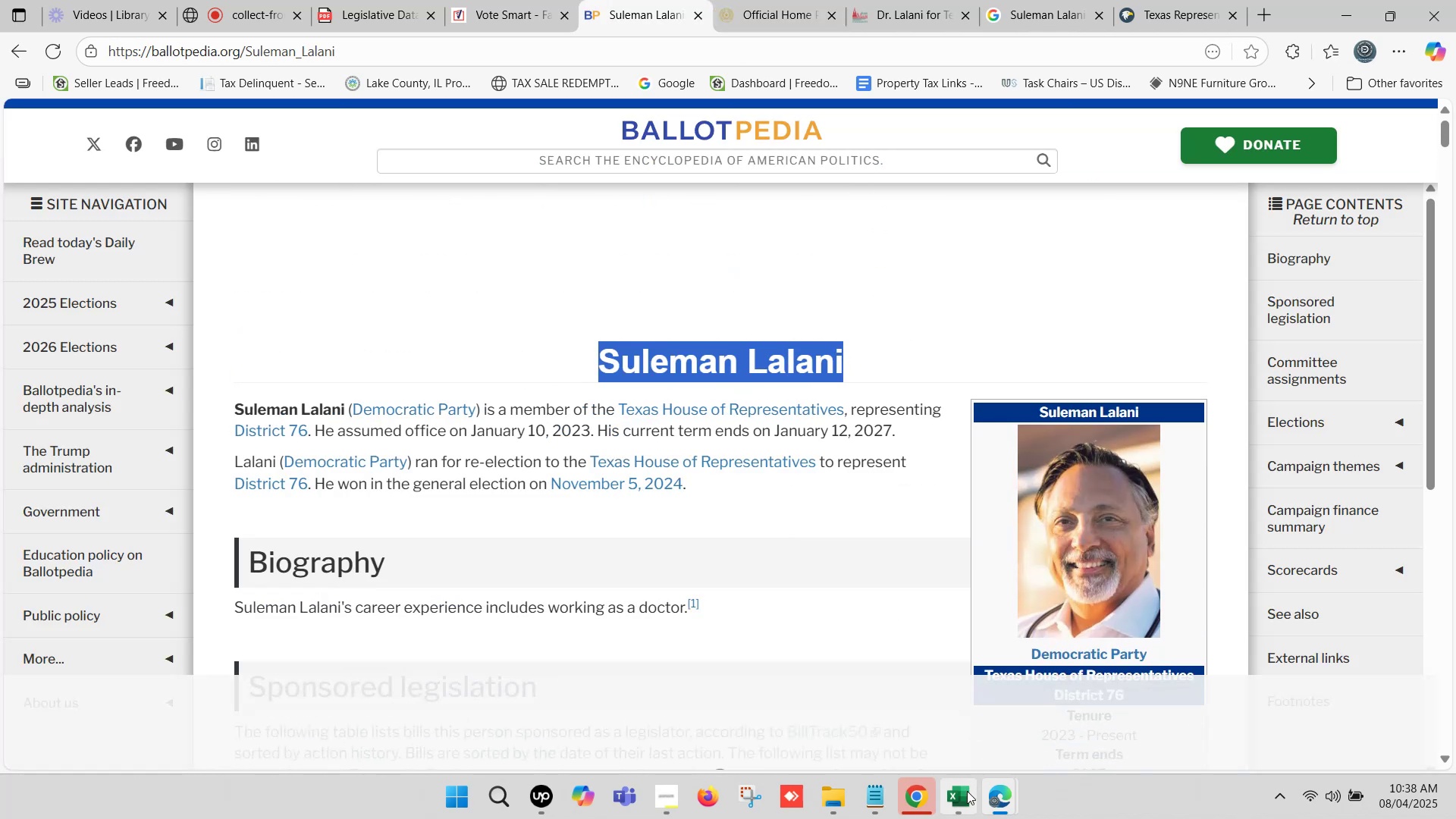 
left_click([962, 797])
 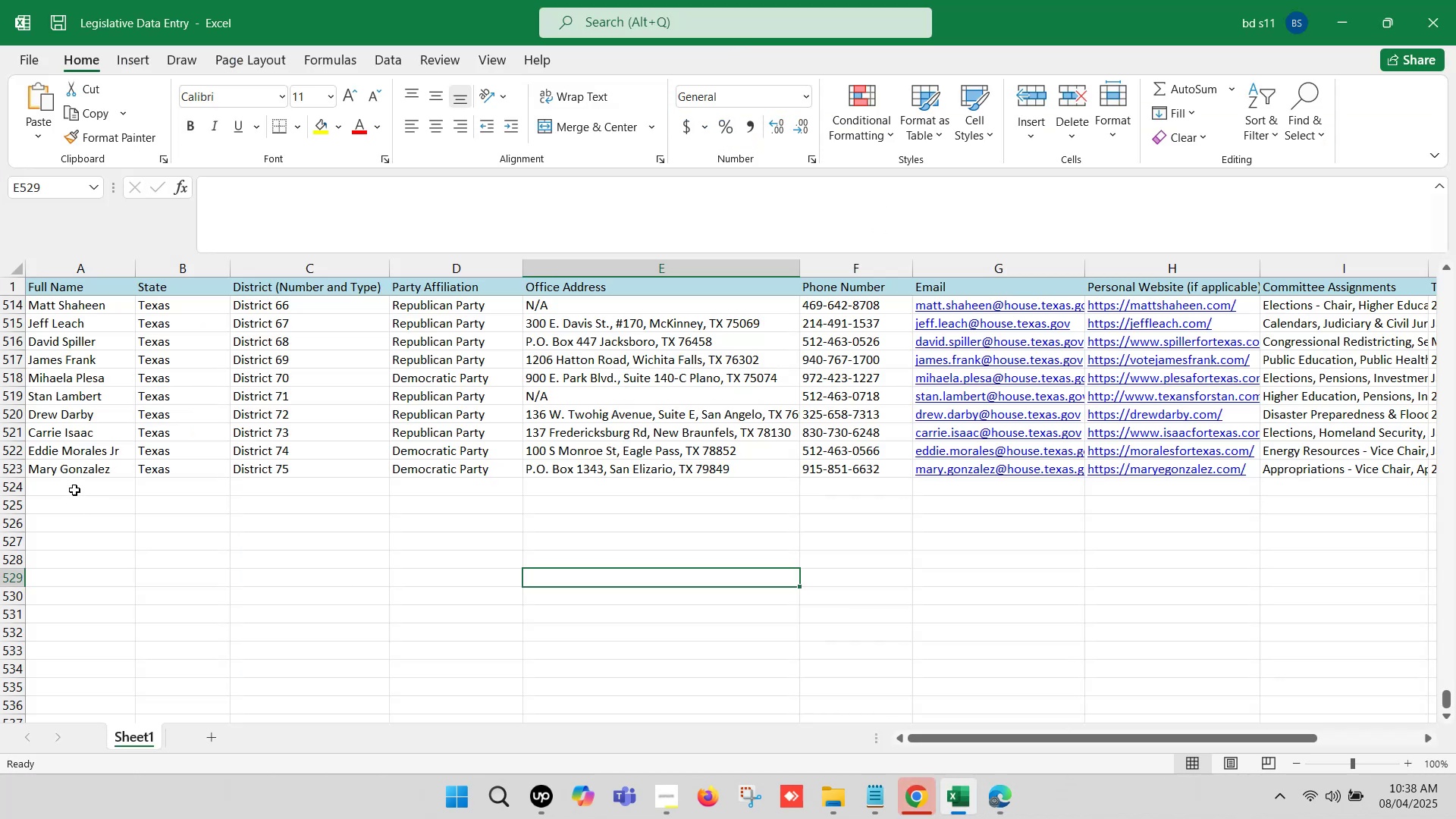 
double_click([74, 490])
 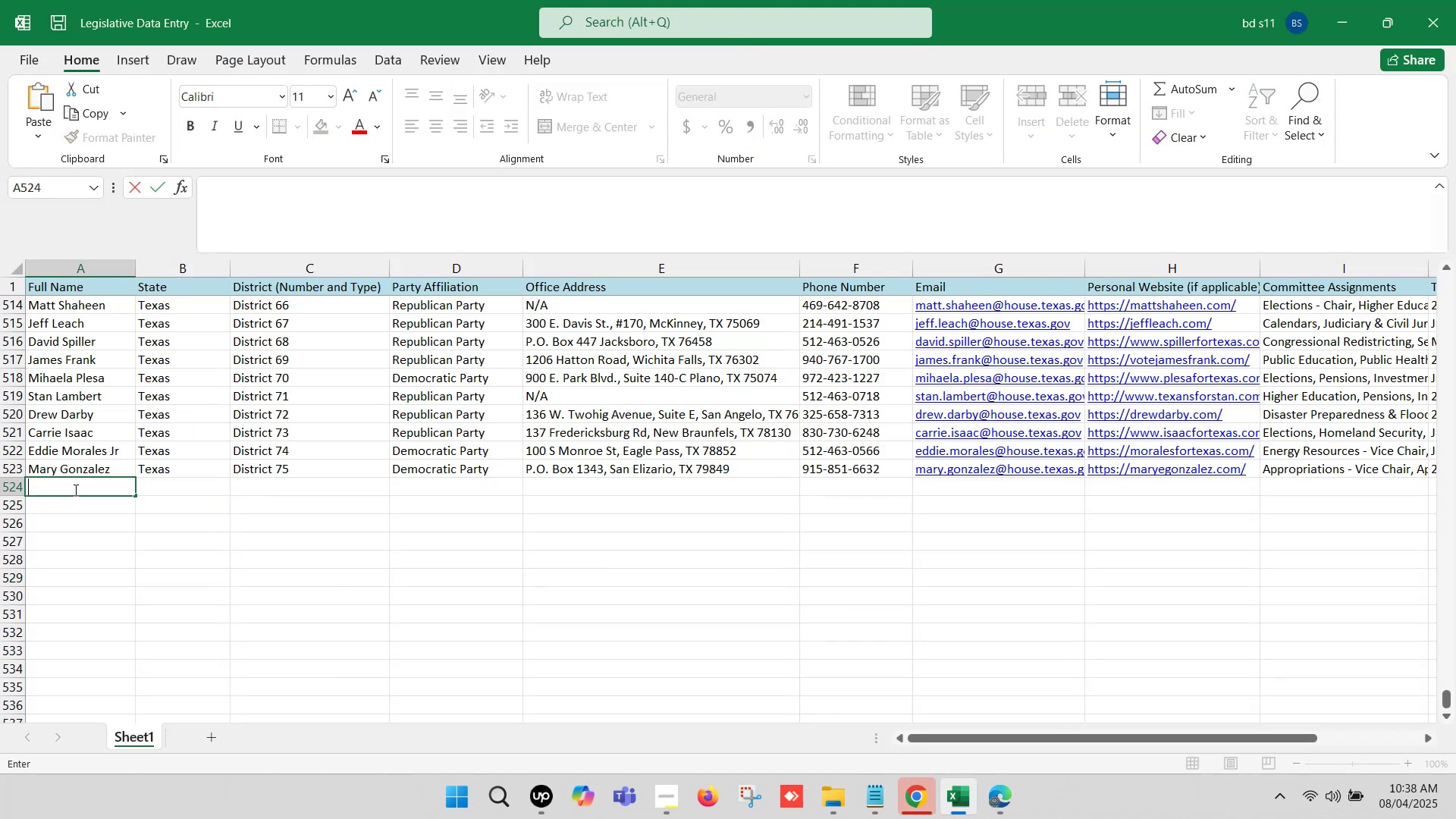 
key(Control+V)
 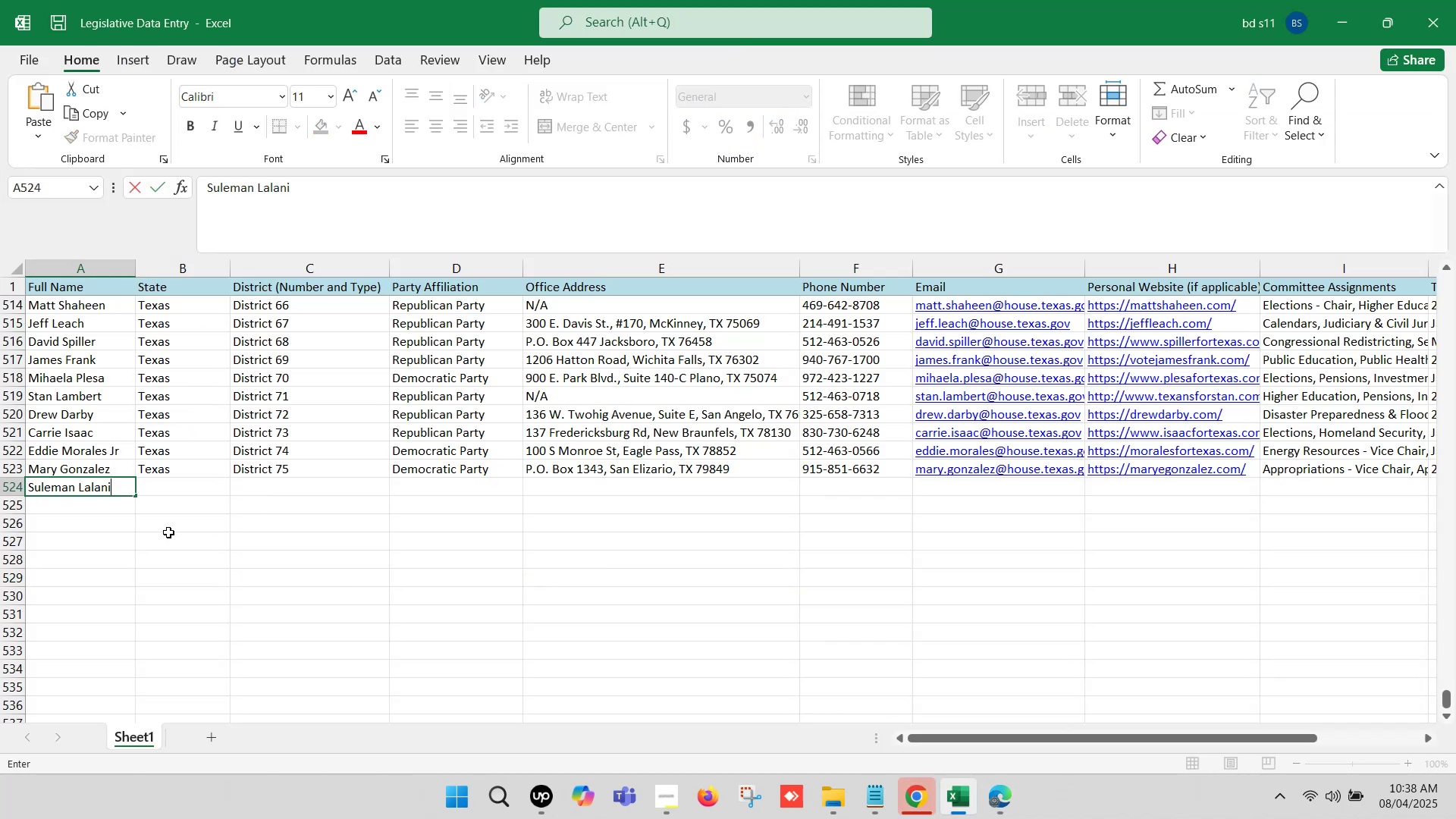 
left_click([143, 544])
 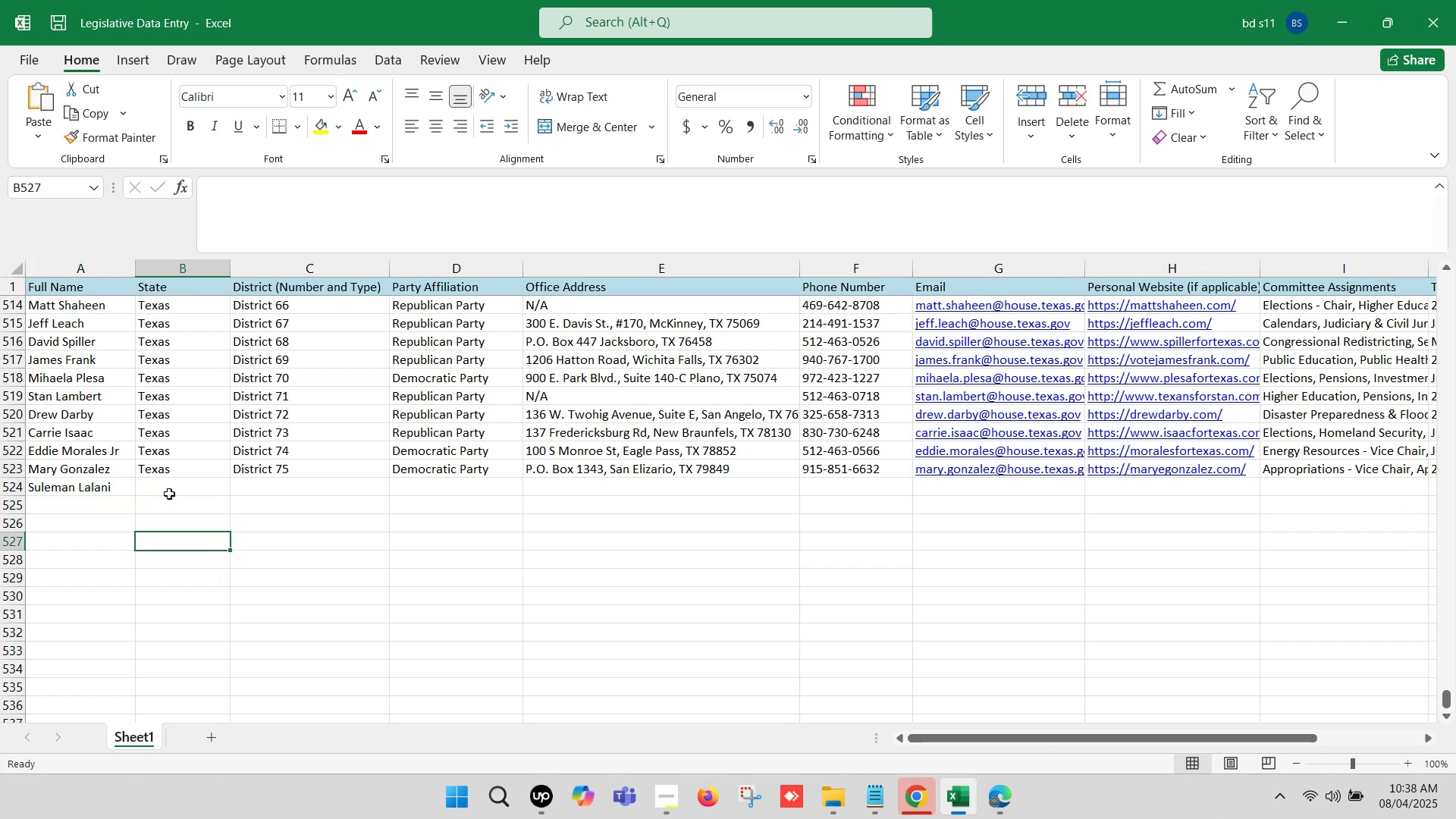 
left_click([169, 487])
 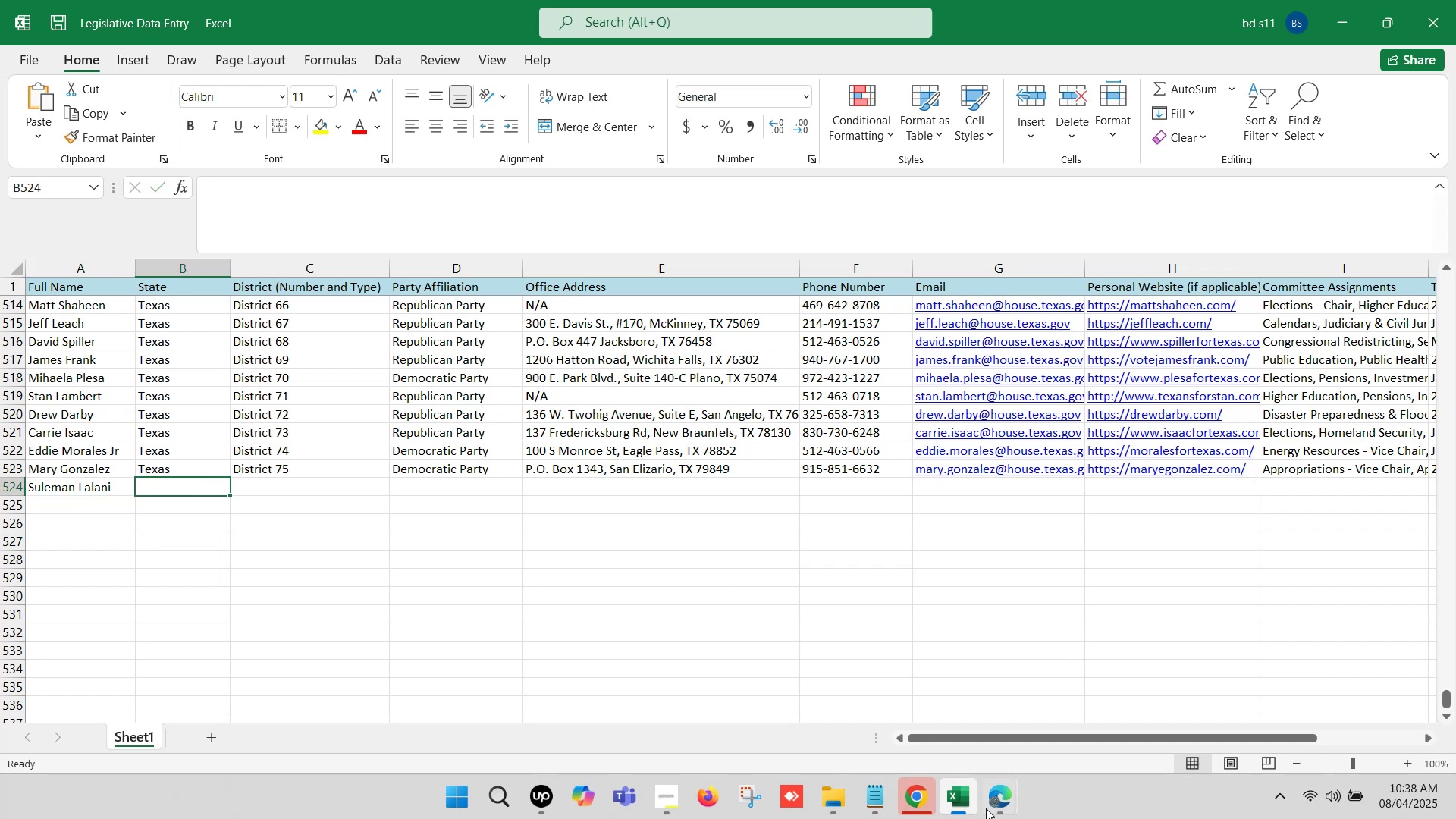 
left_click([999, 803])
 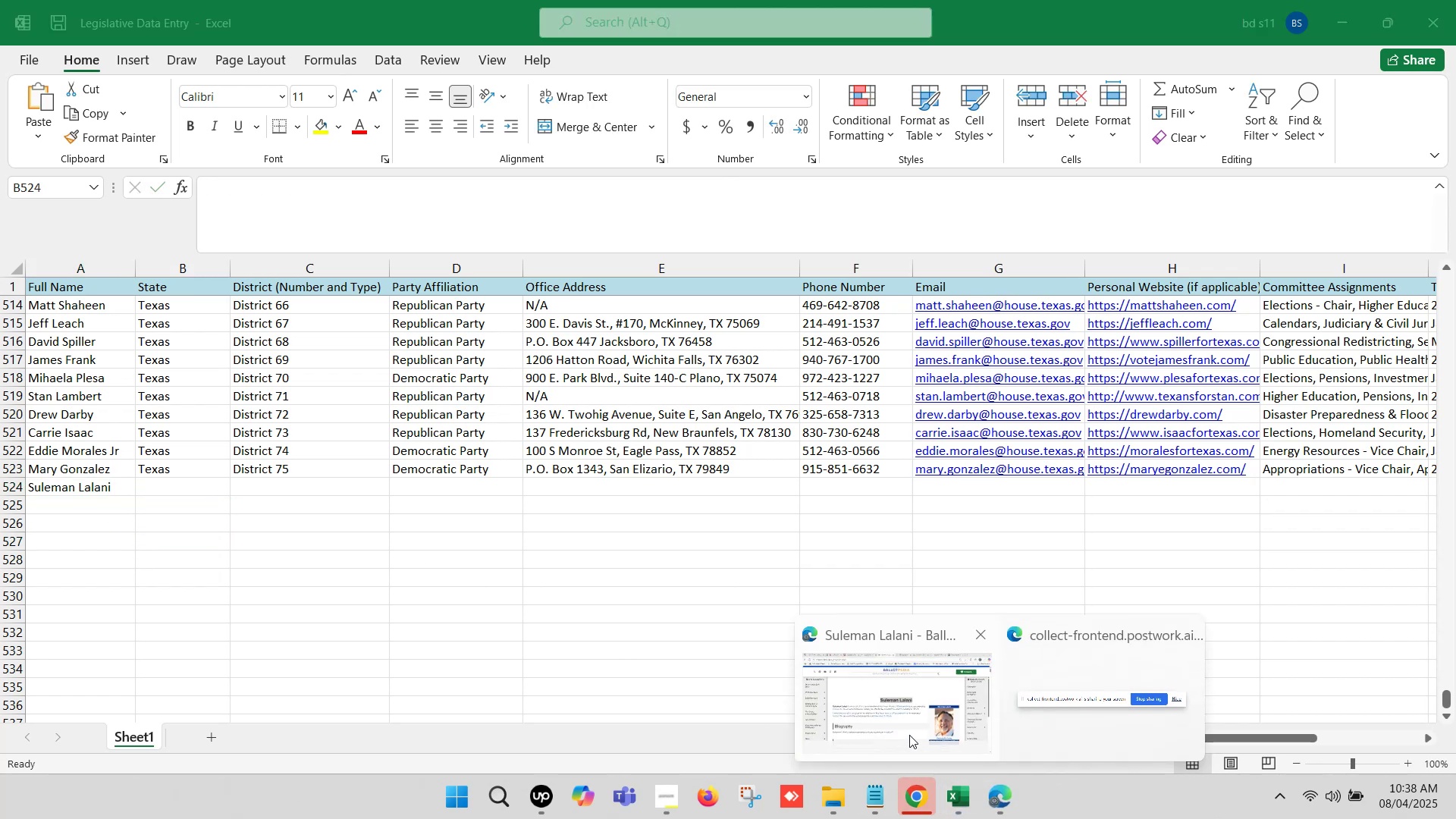 
left_click([884, 705])
 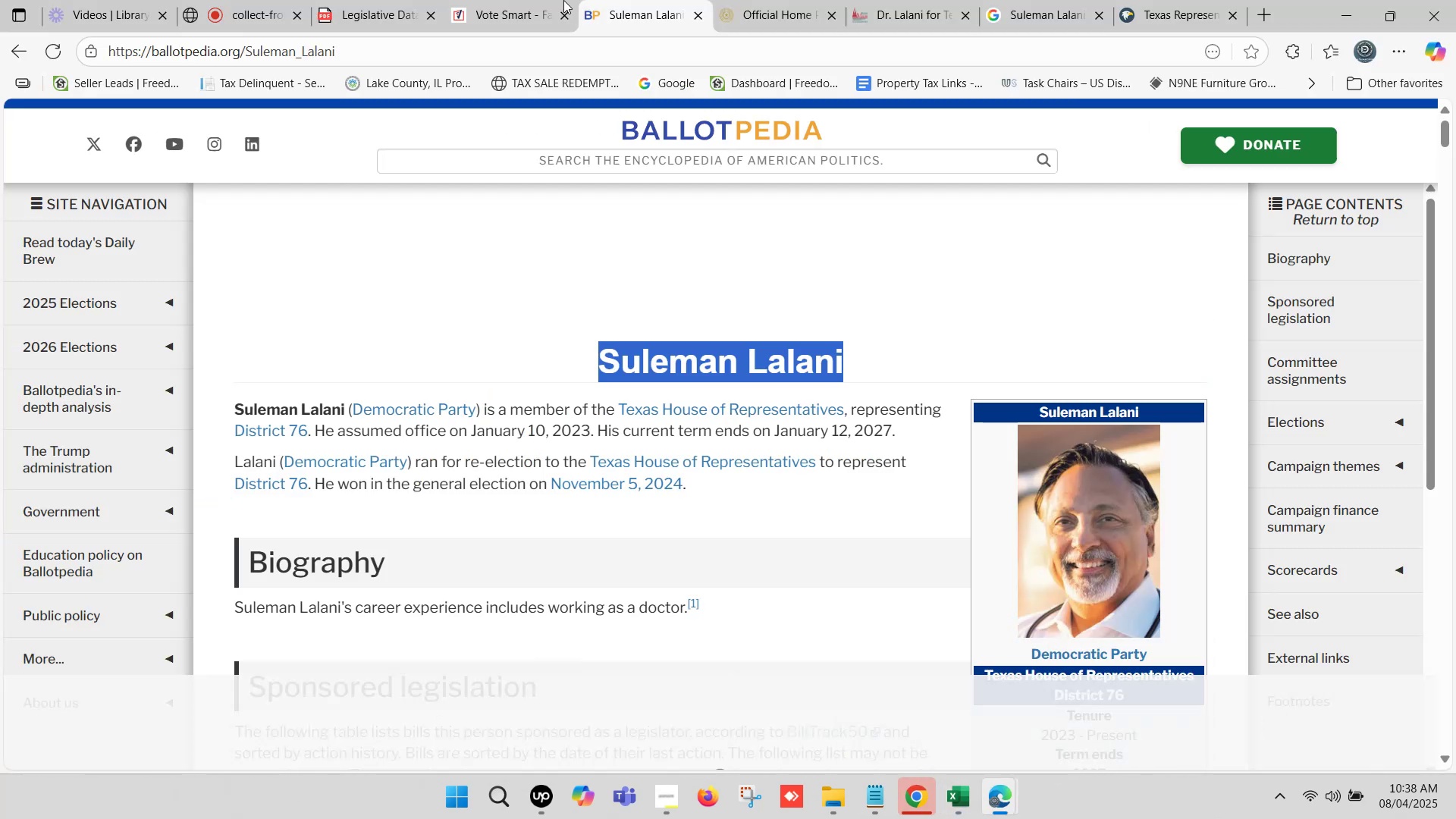 
left_click([532, 0])
 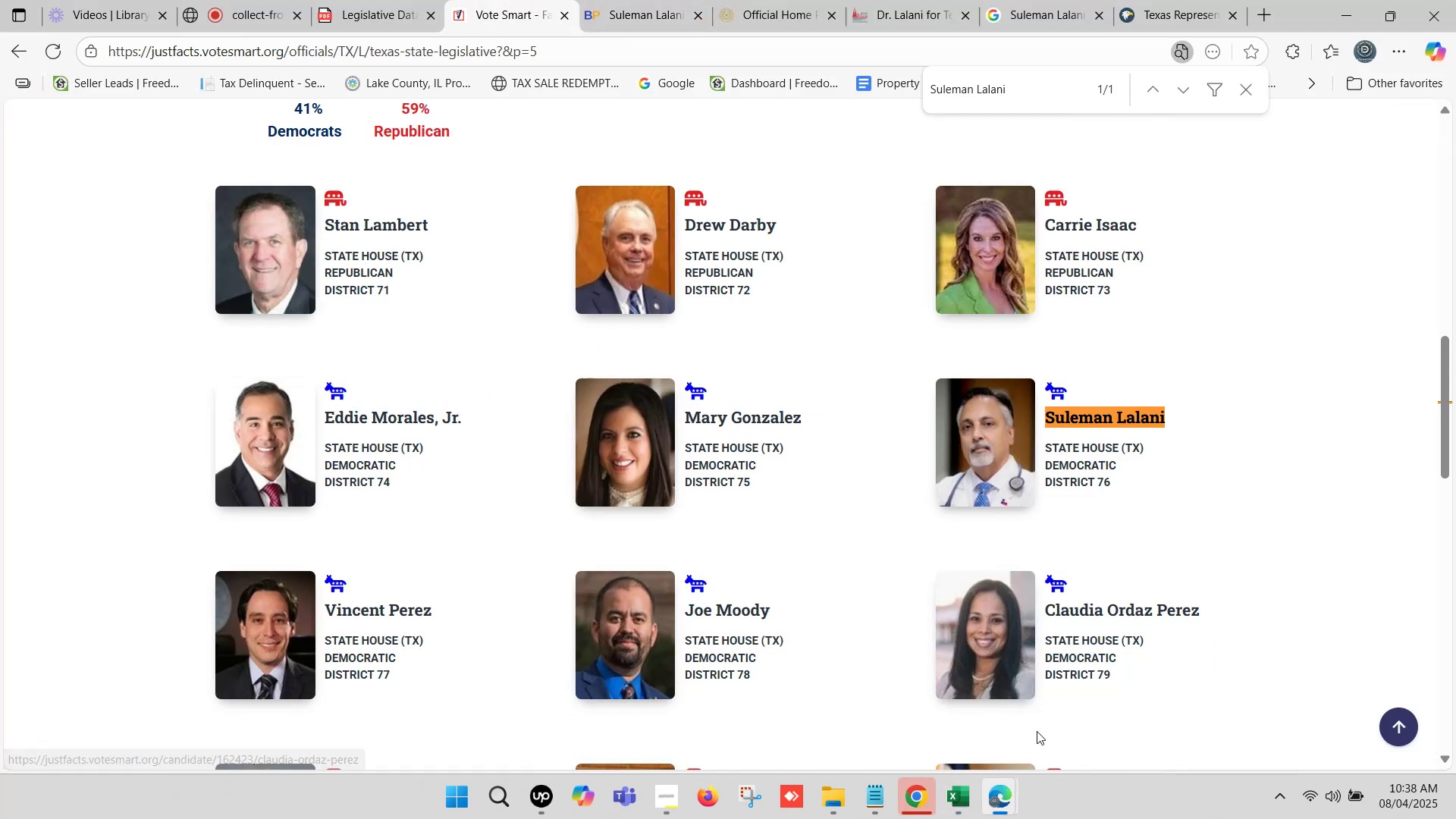 
left_click([961, 801])
 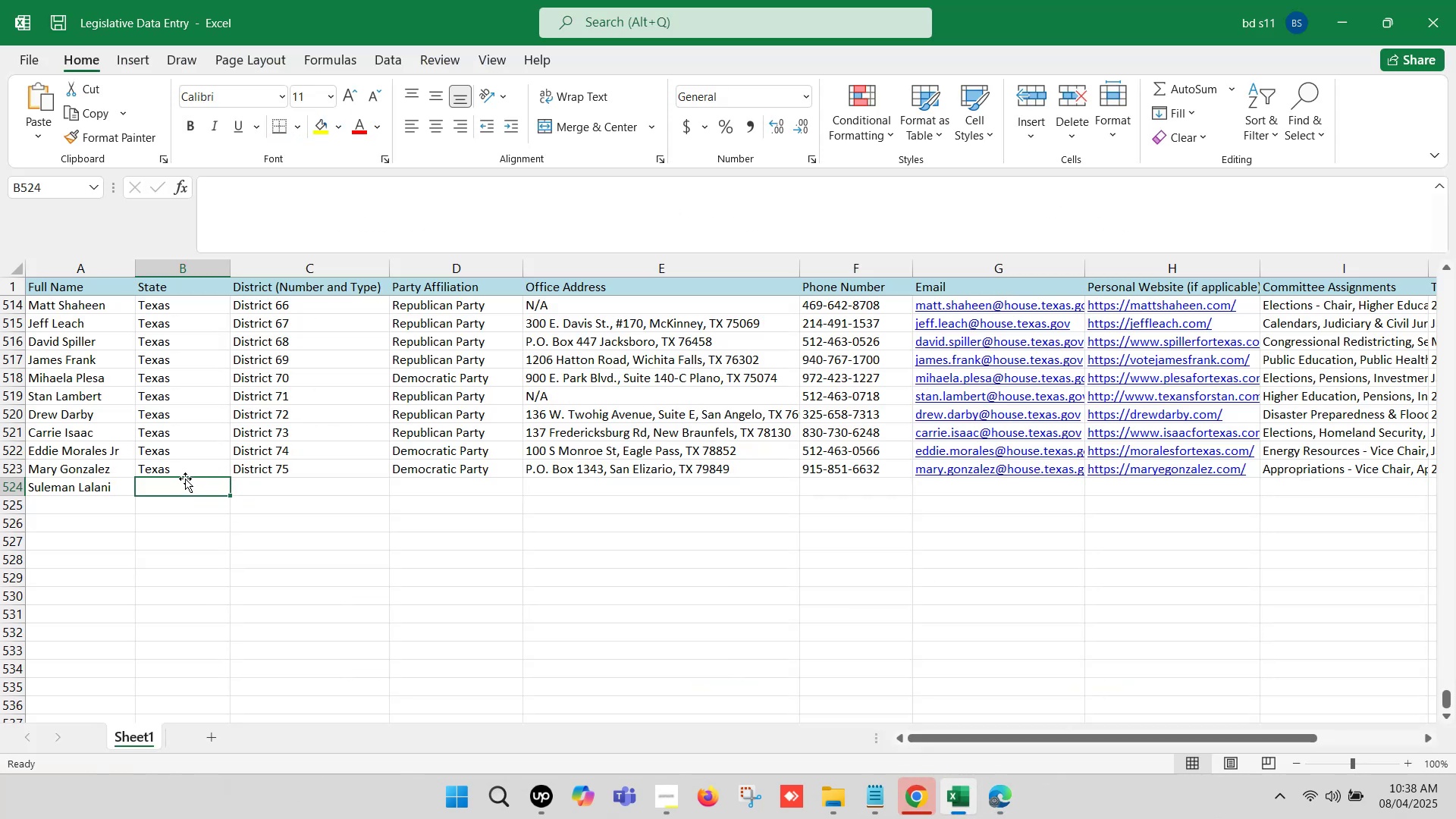 
left_click_drag(start_coordinate=[180, 470], to_coordinate=[410, 469])
 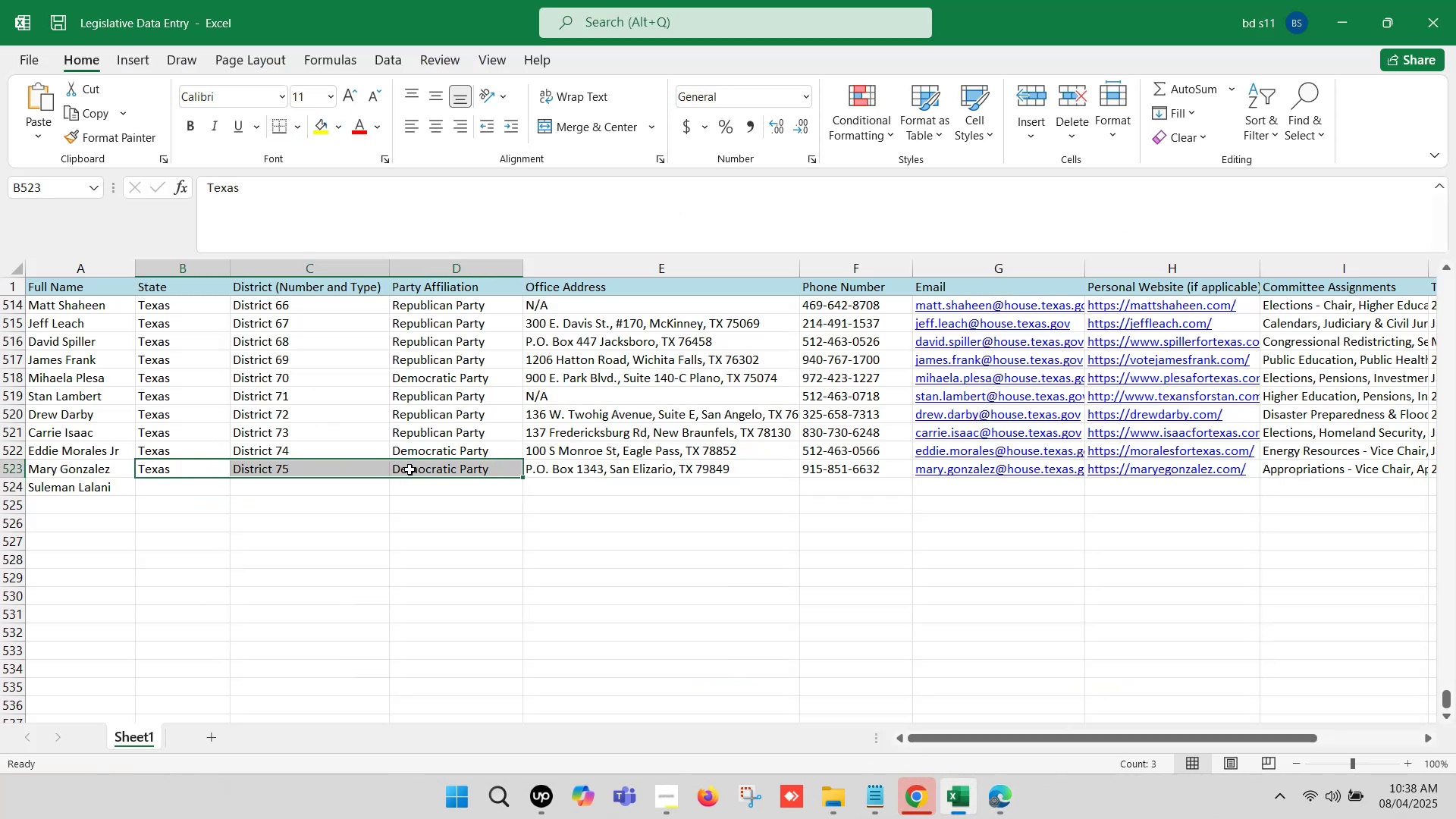 
key(Control+ControlLeft)
 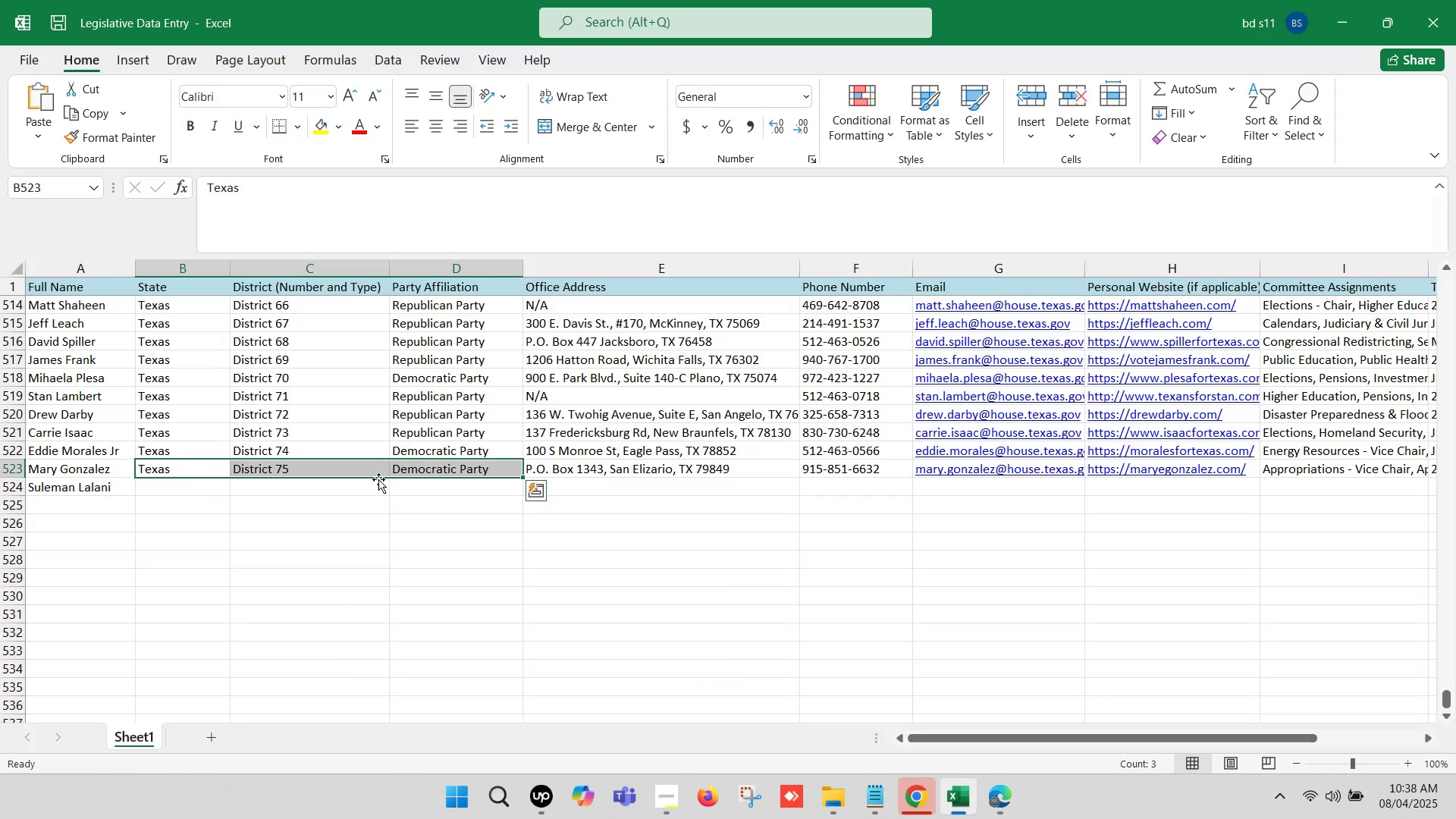 
key(Control+C)
 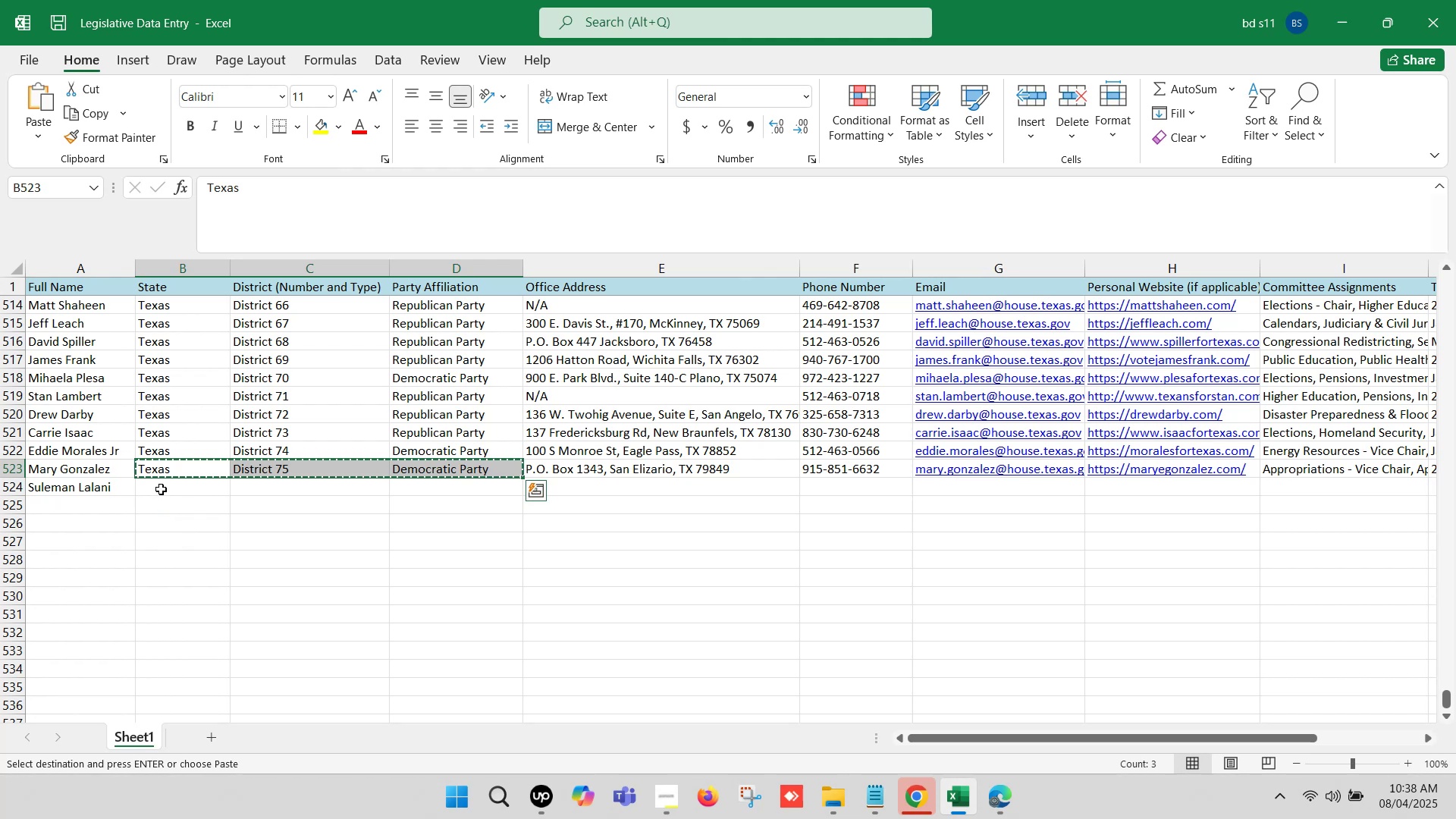 
left_click([161, 487])
 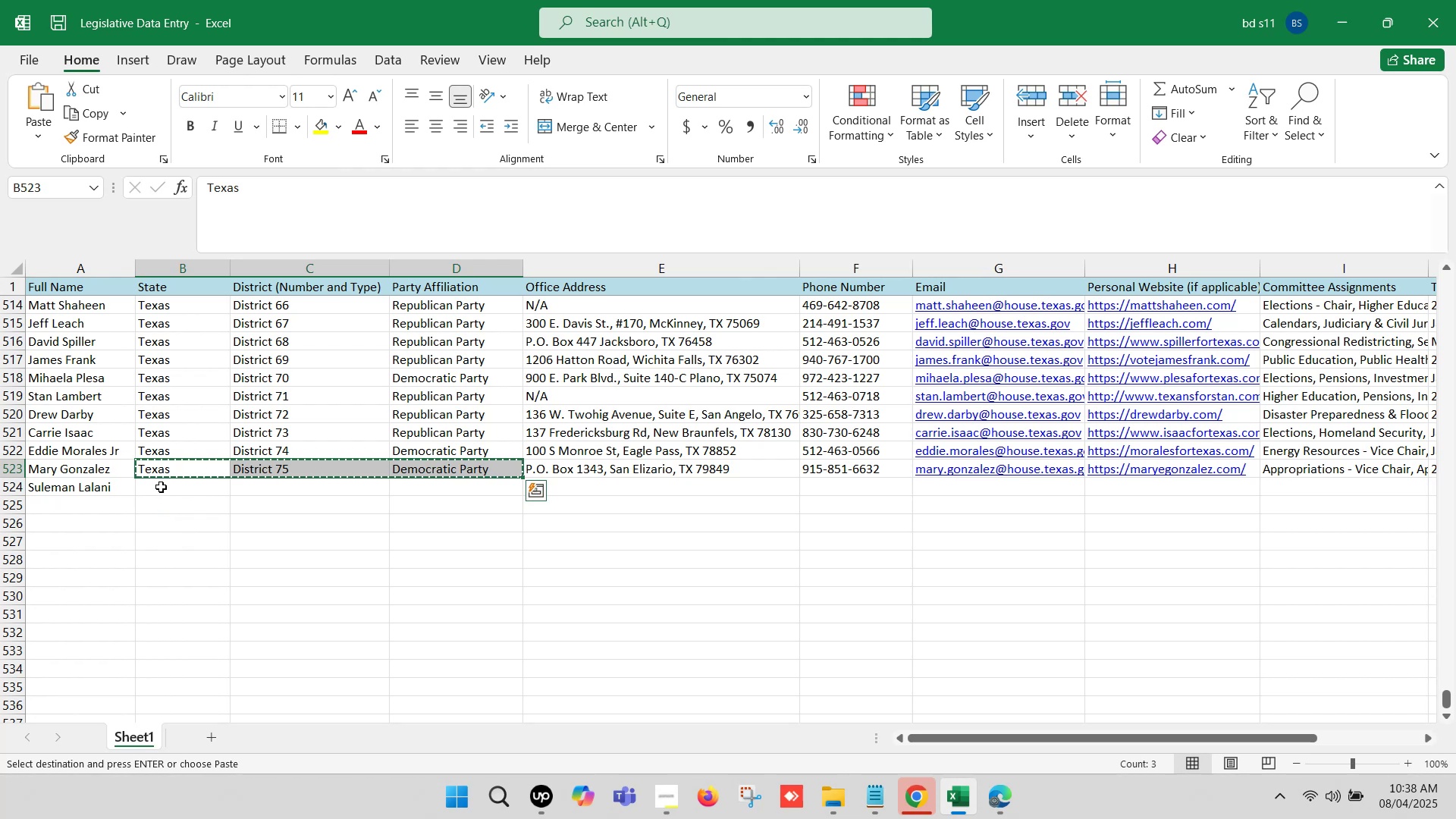 
key(Control+V)
 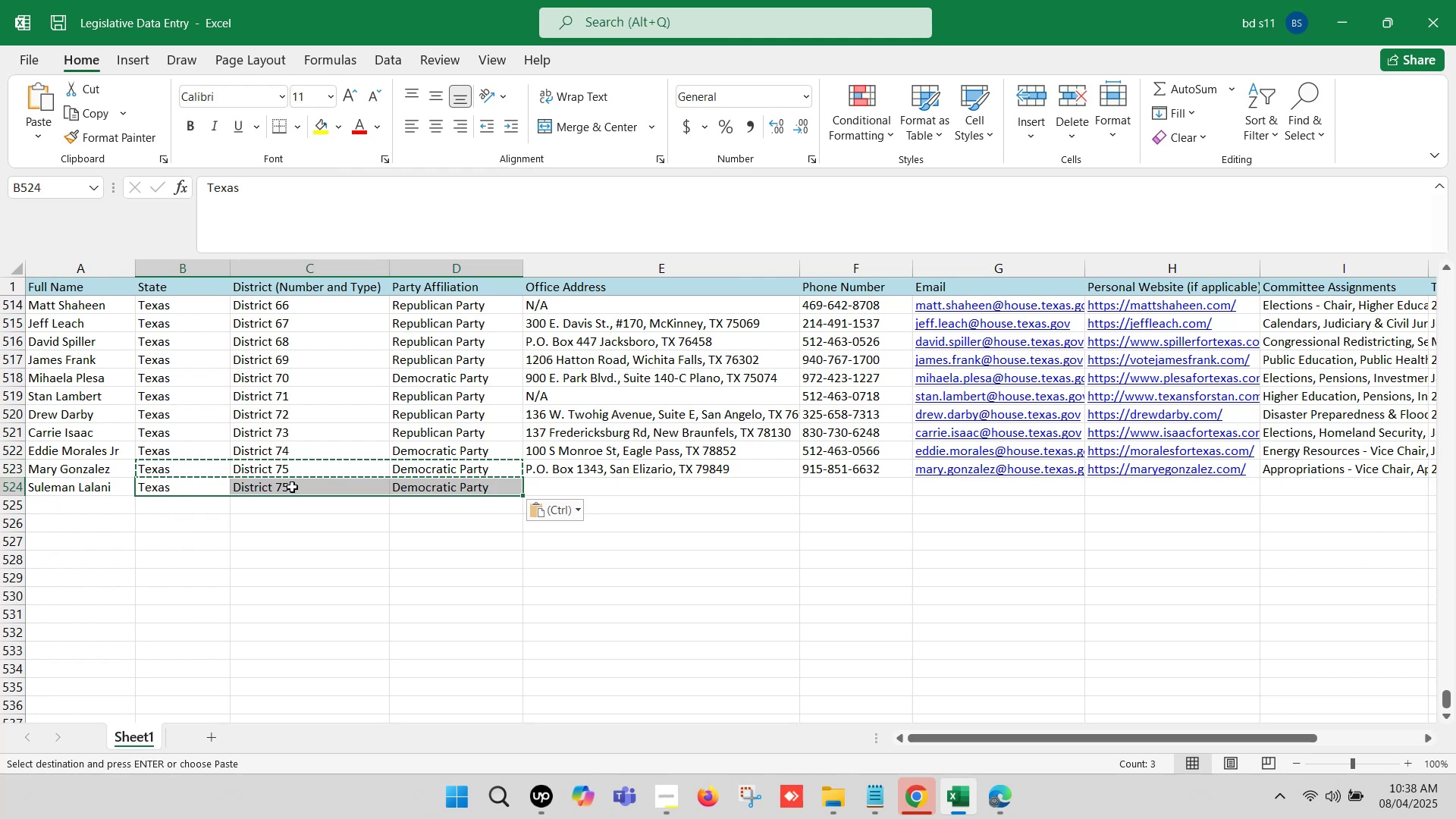 
double_click([292, 487])
 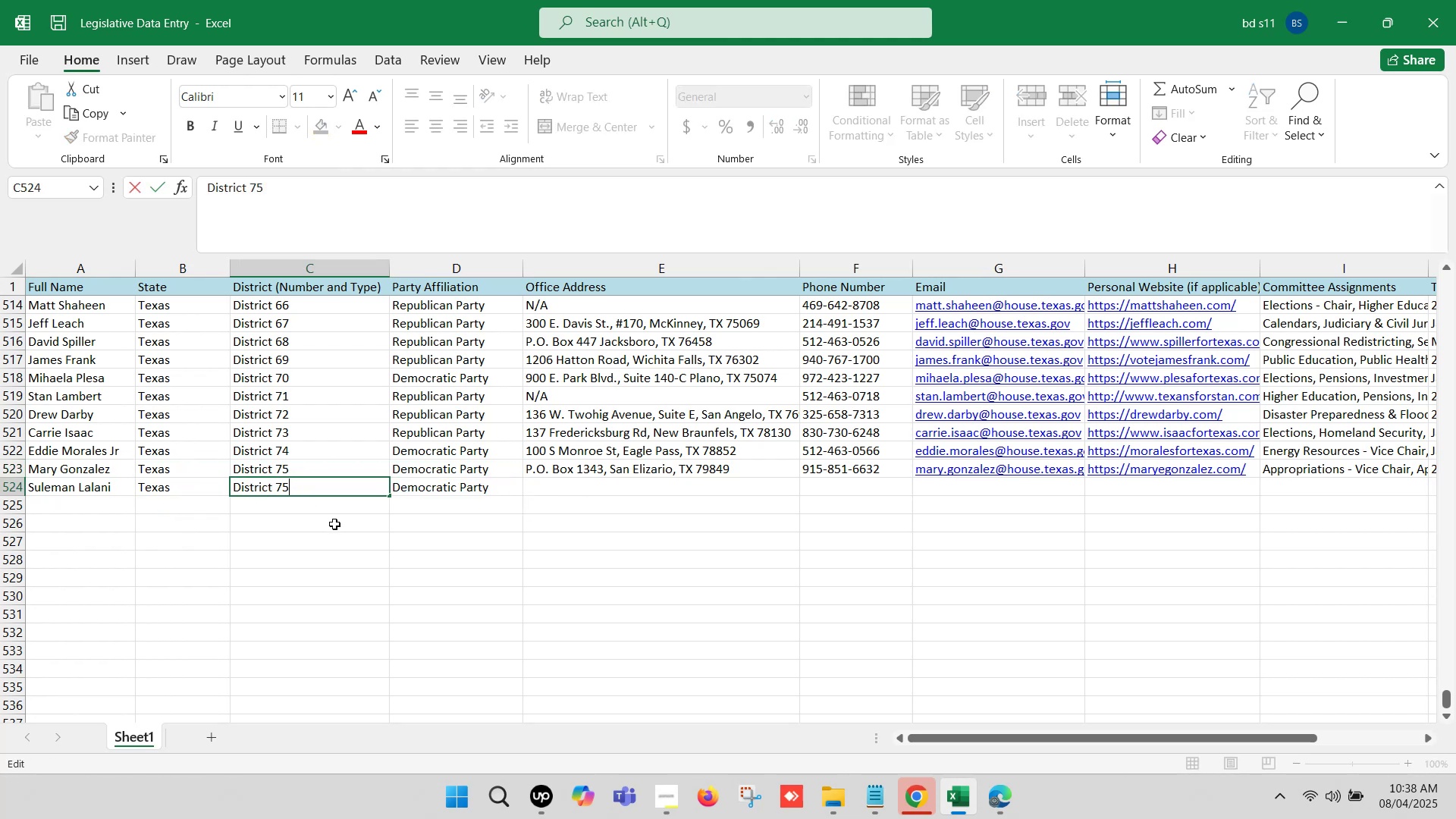 
key(Backspace)
 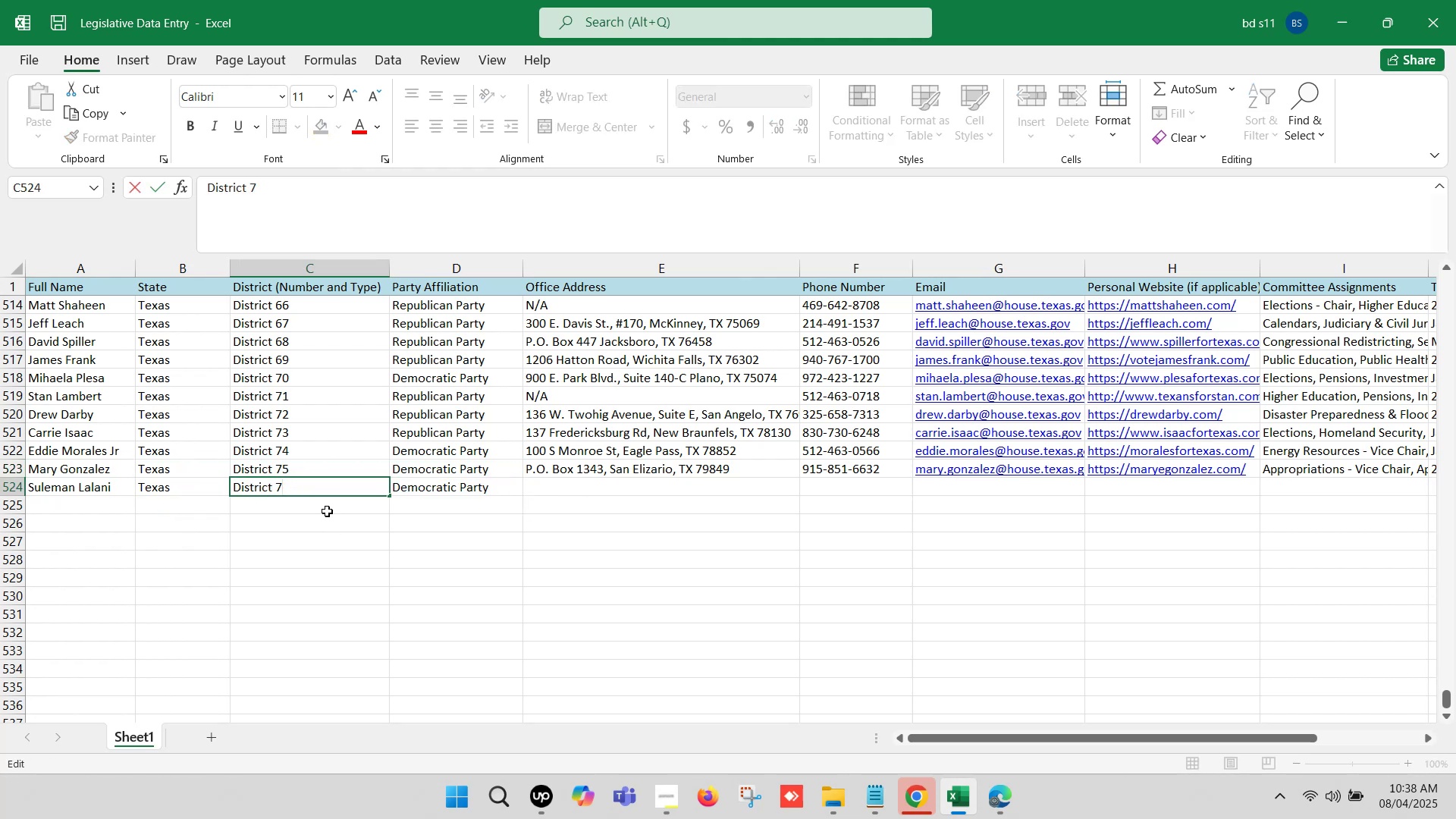 
key(6)
 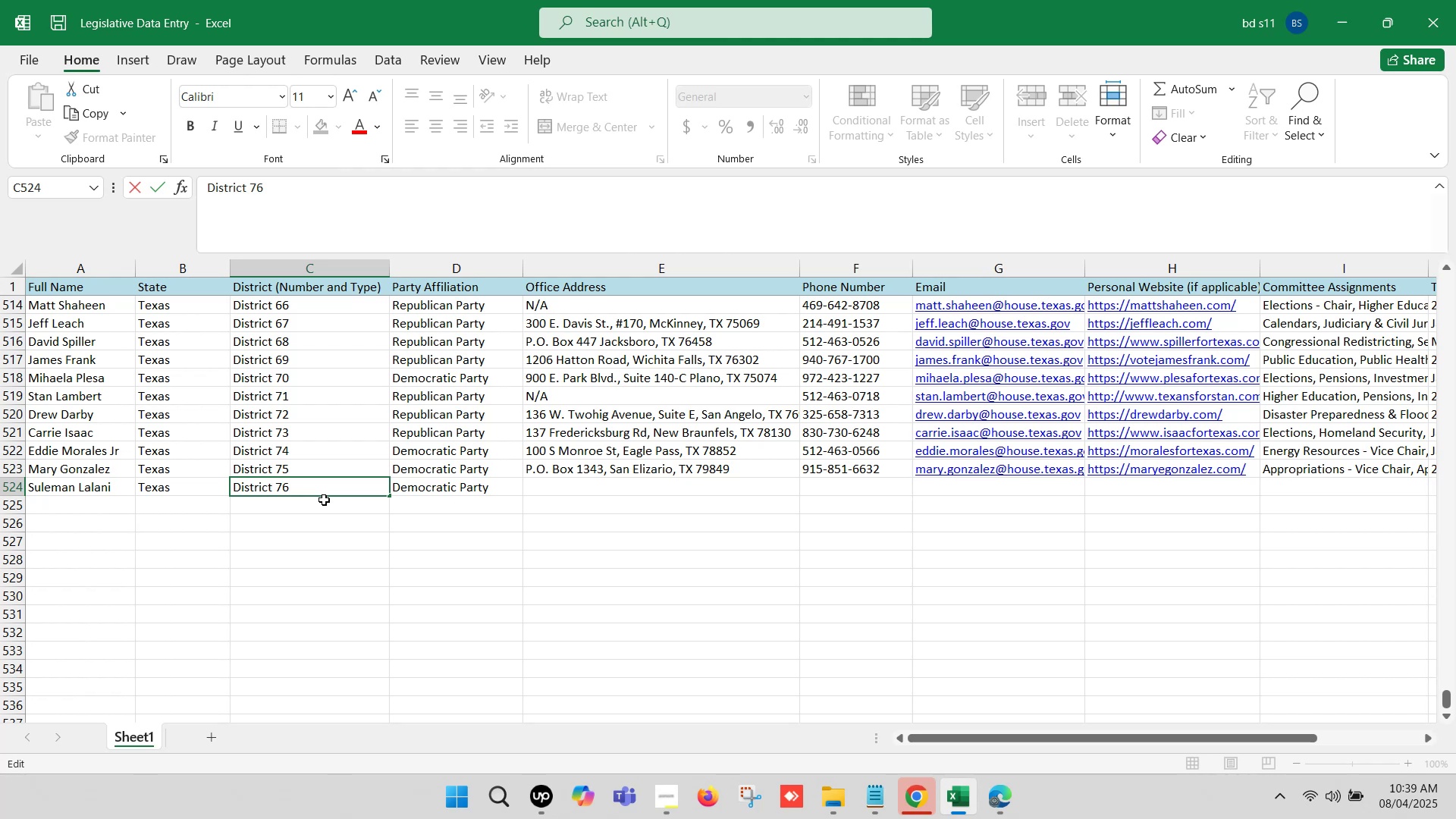 
wait(16.61)
 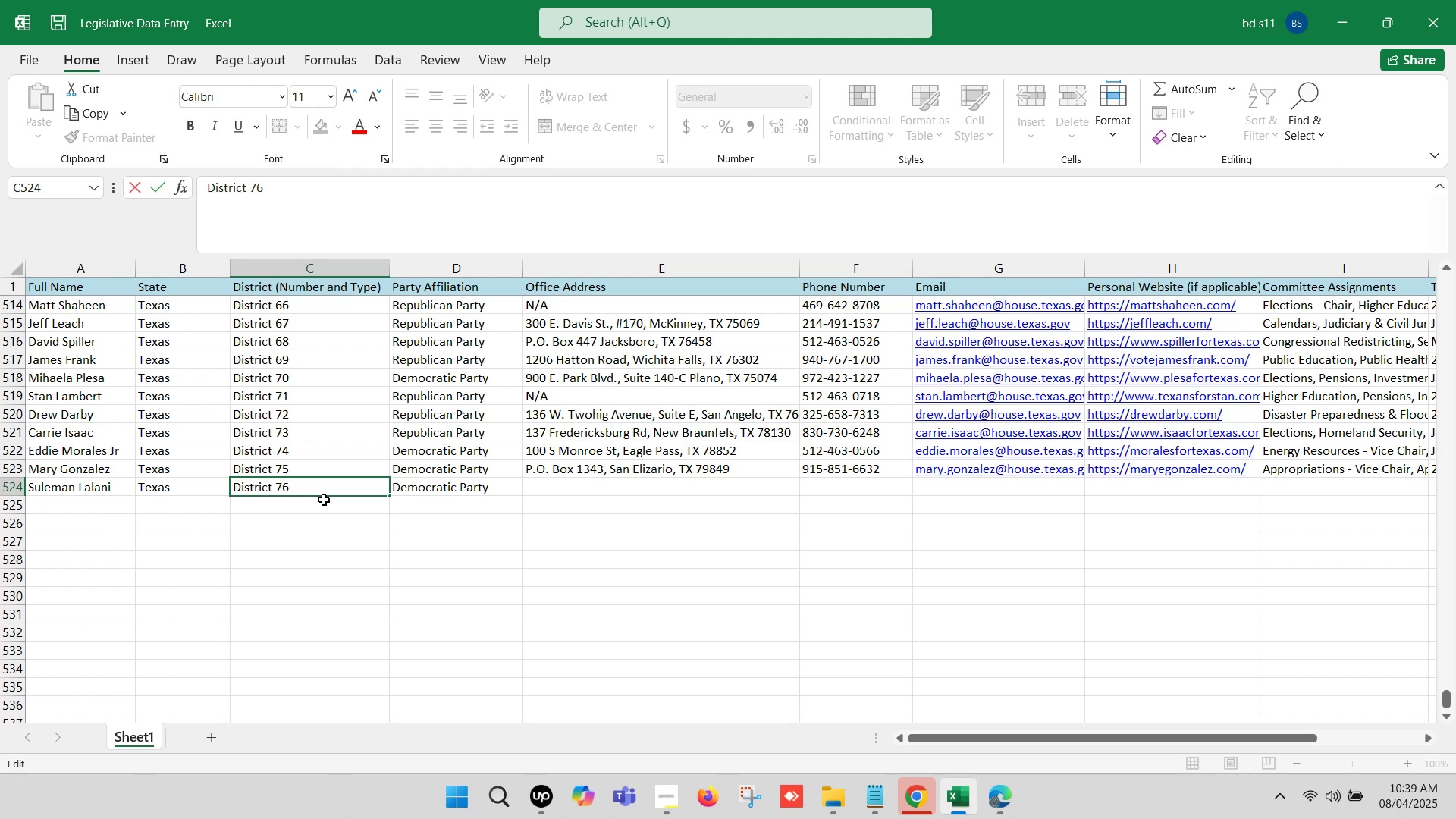 
left_click([554, 488])
 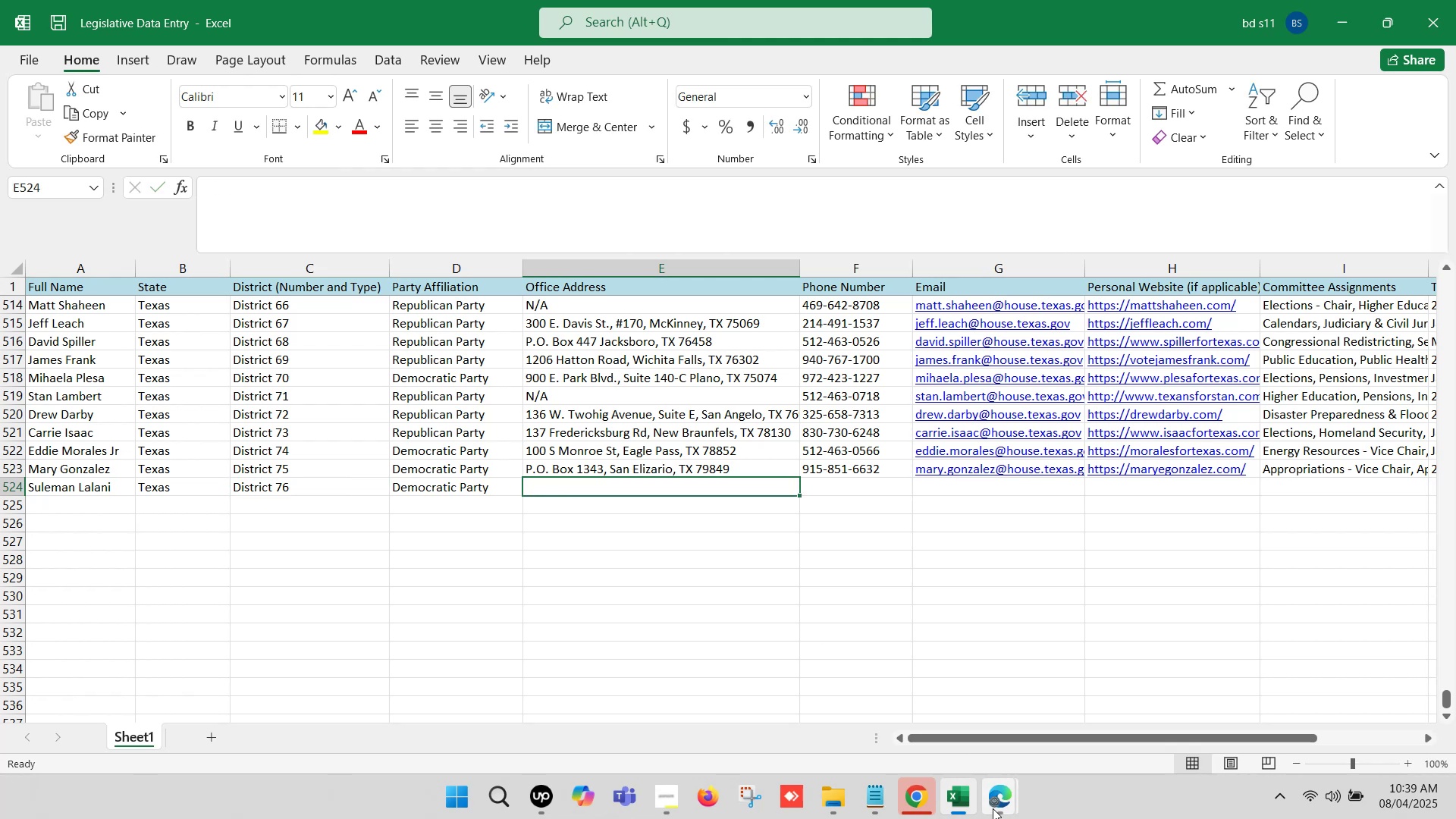 
left_click([994, 807])
 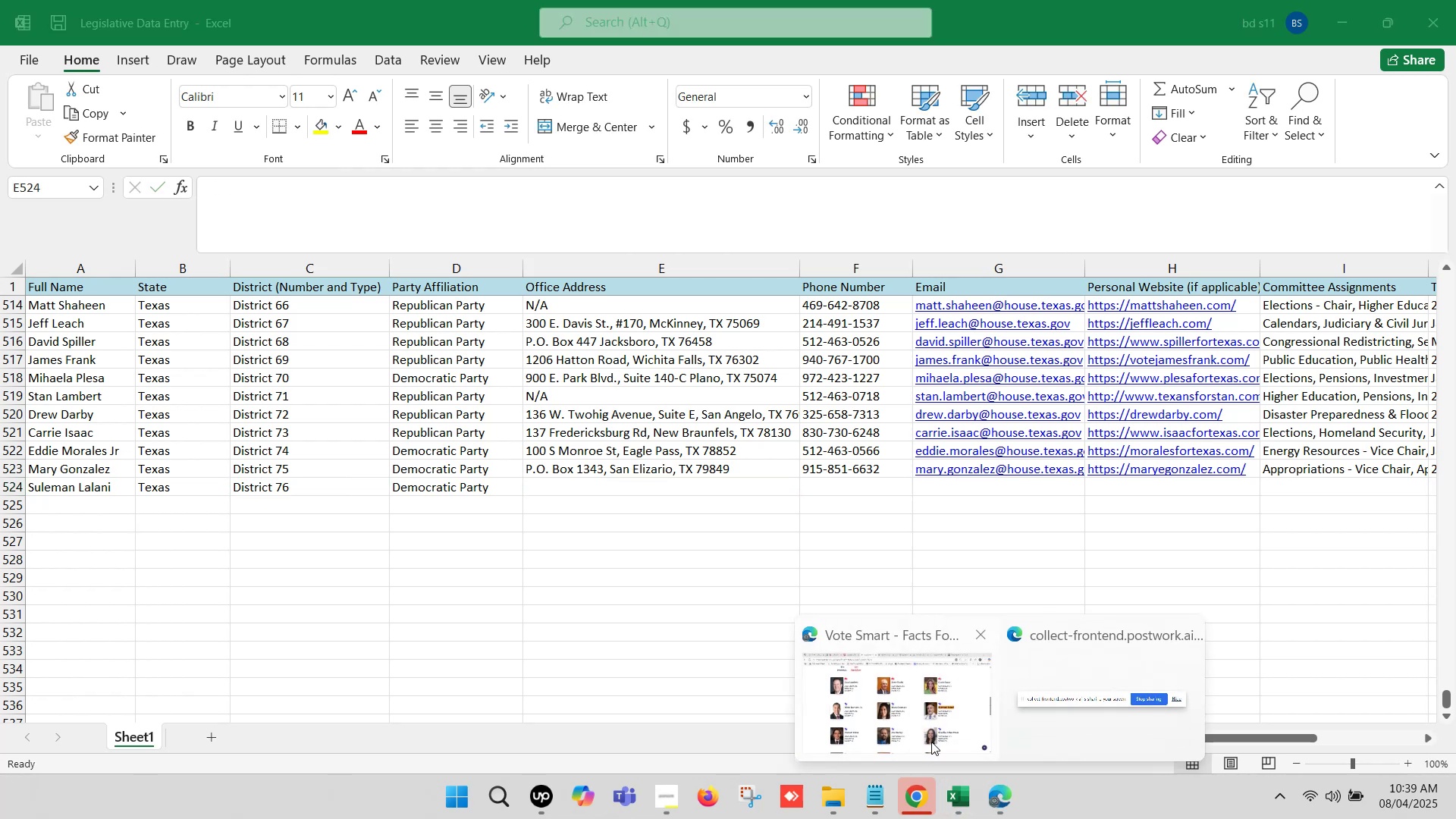 
left_click([905, 719])
 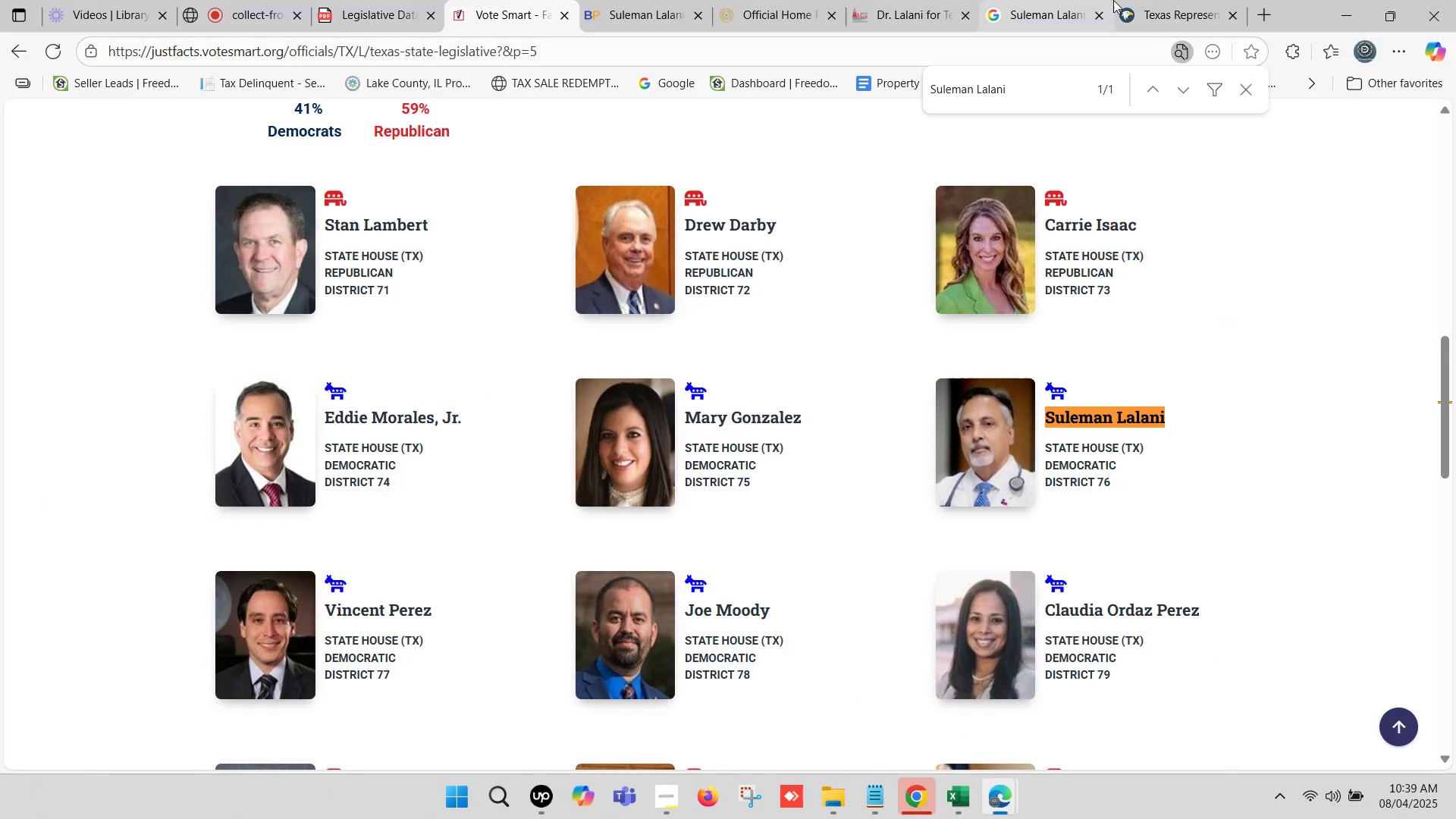 
left_click([1194, 0])
 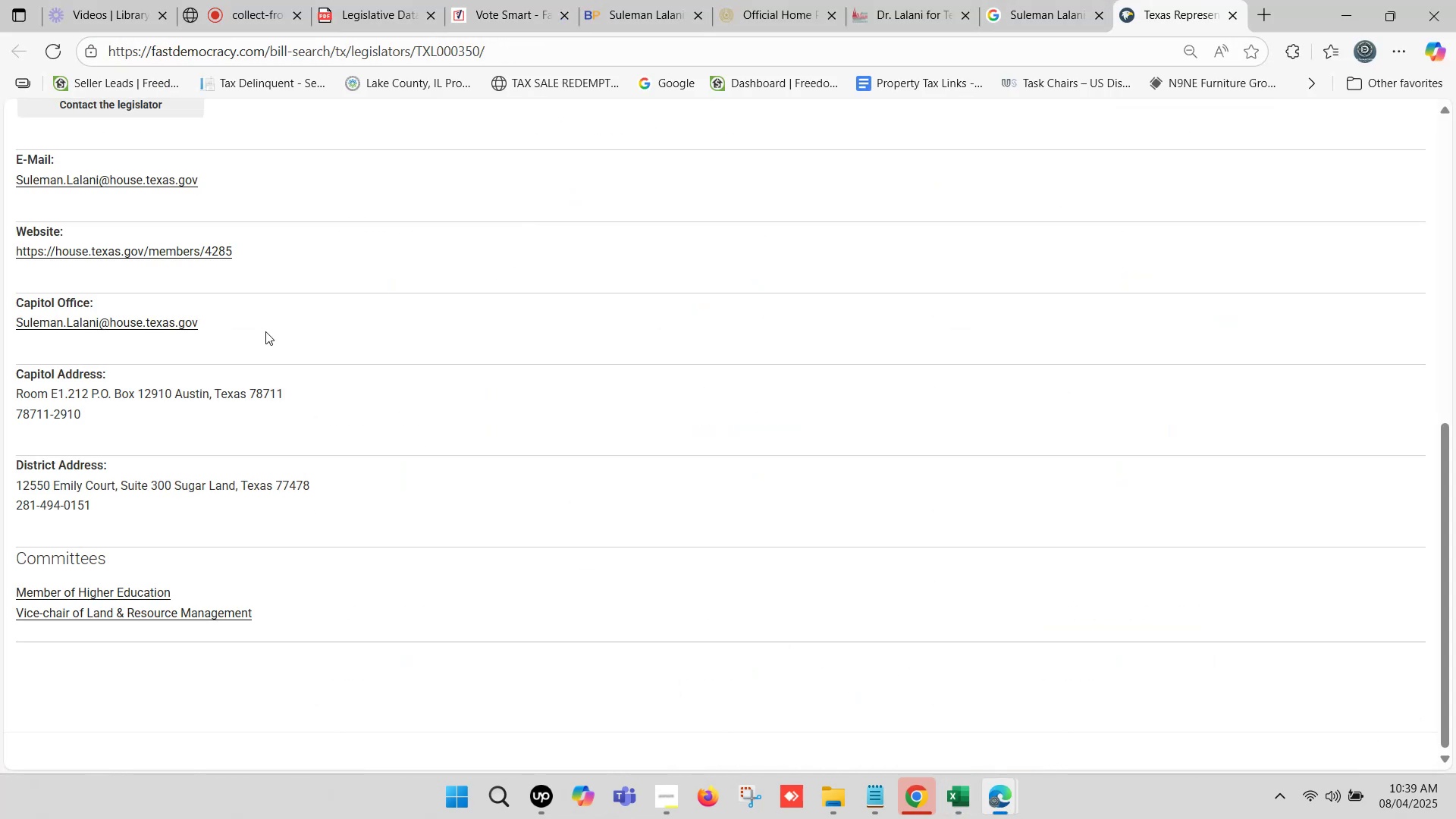 
scroll: coordinate [136, 390], scroll_direction: down, amount: 1.0
 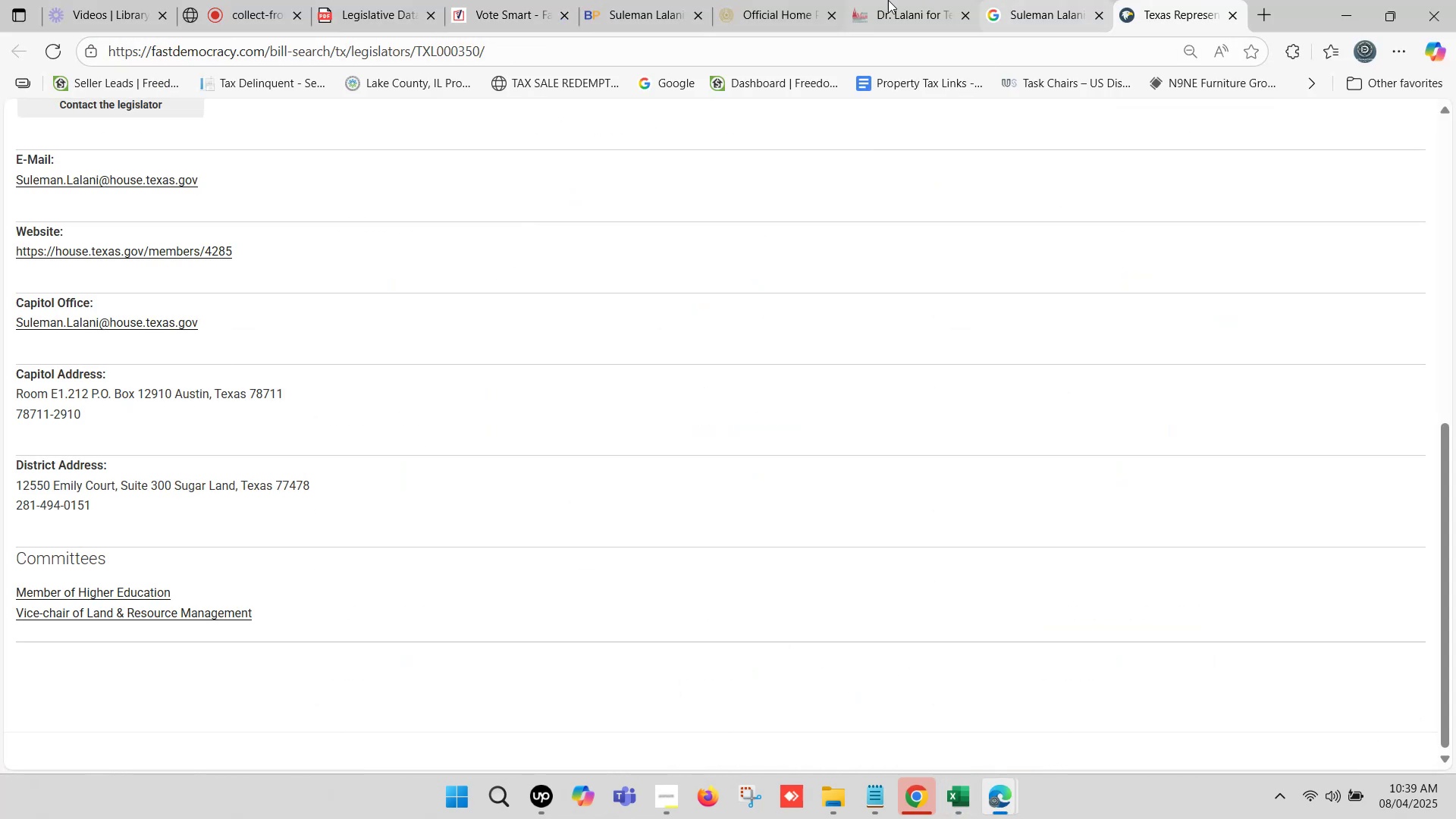 
left_click([803, 0])
 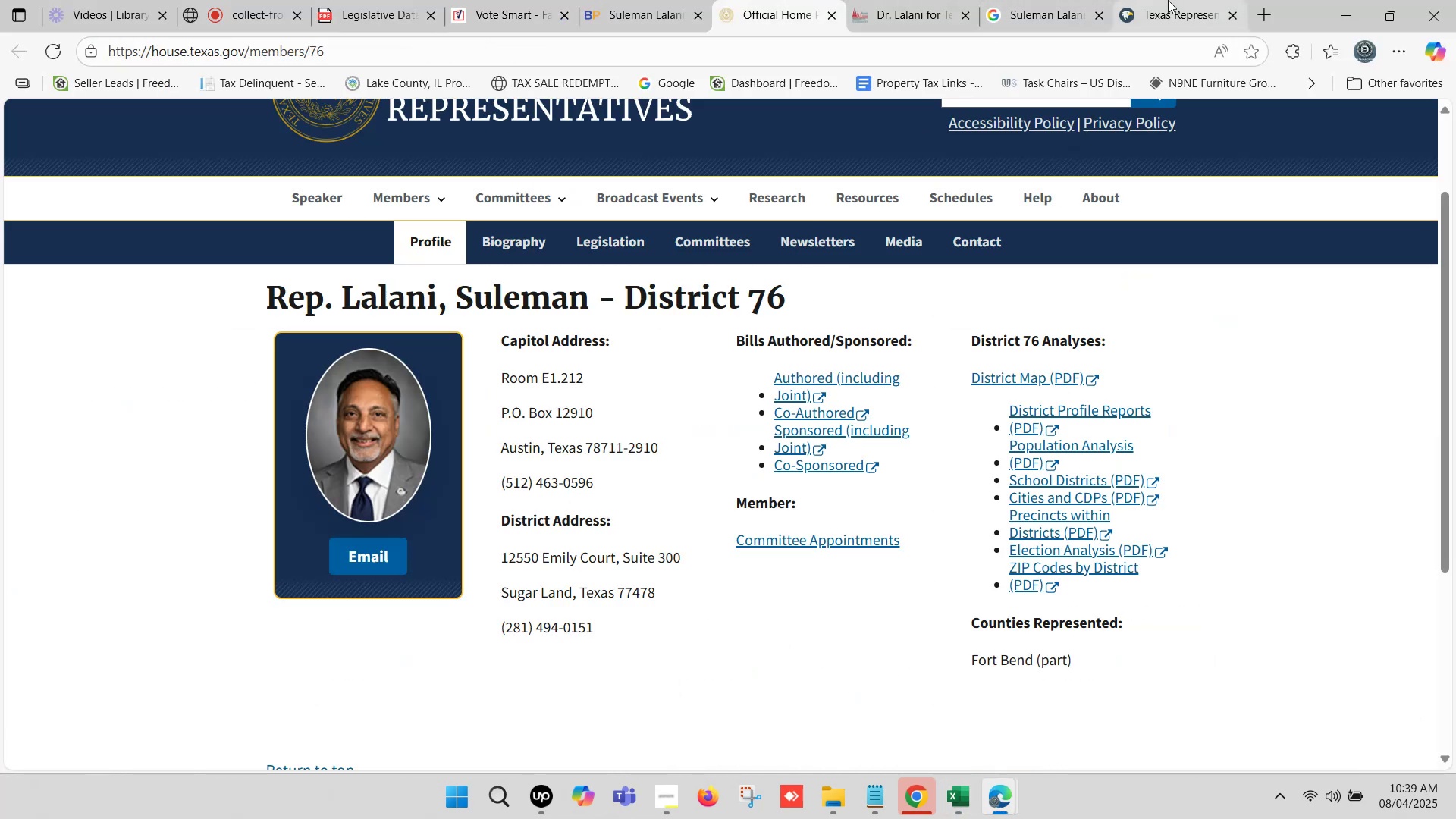 
left_click([1168, 0])
 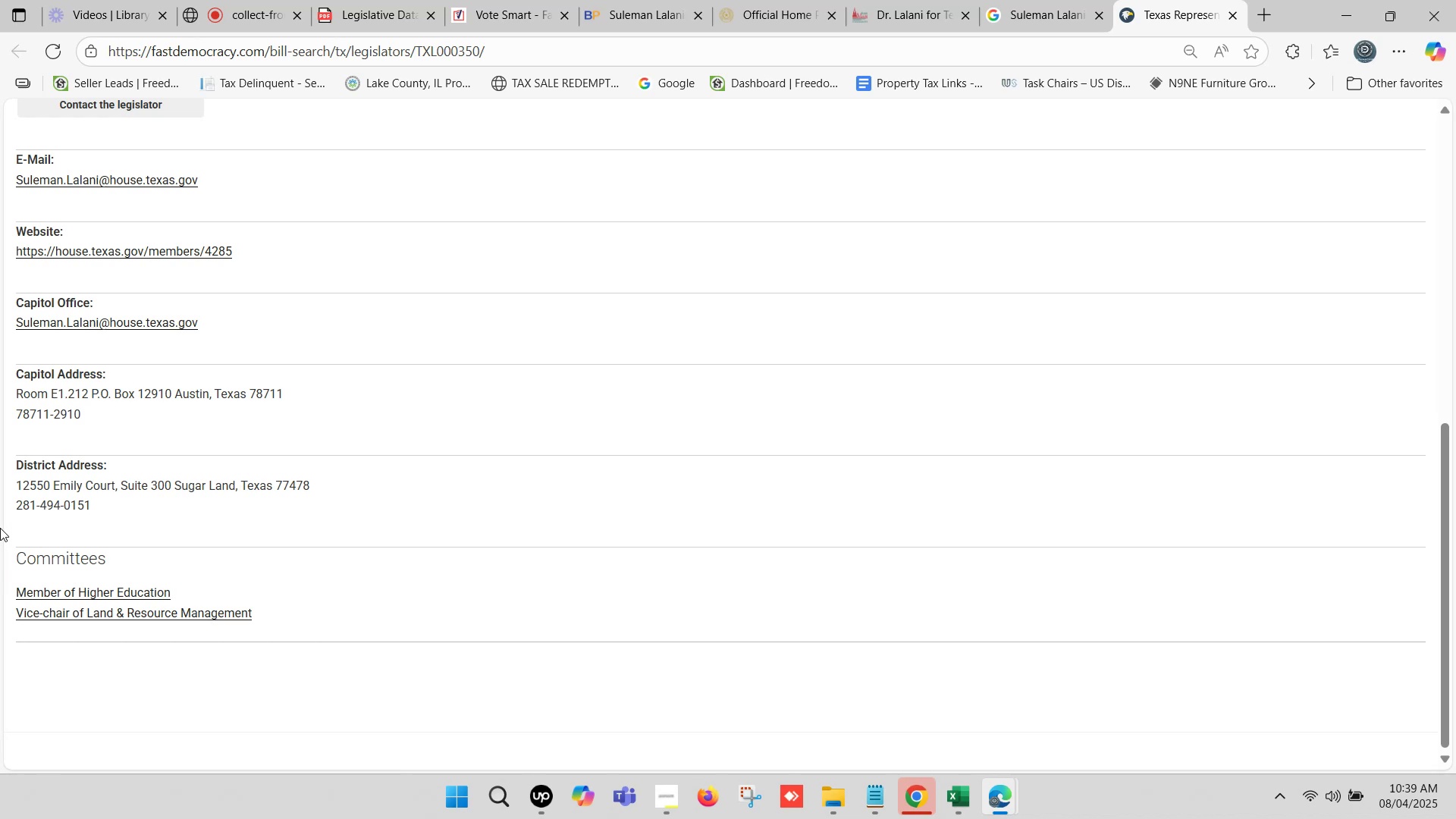 
left_click_drag(start_coordinate=[14, 491], to_coordinate=[328, 487])
 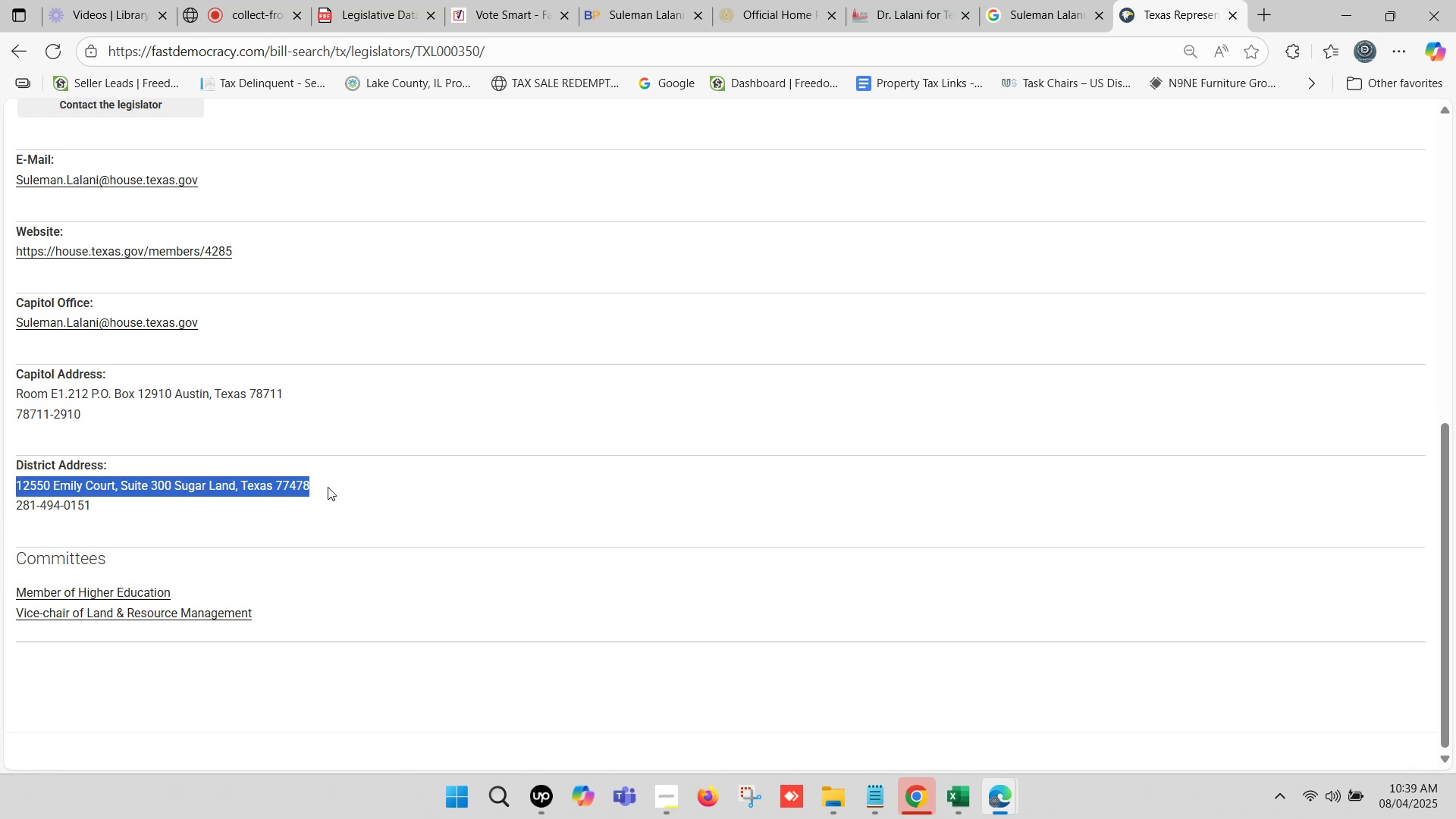 
key(Control+C)
 